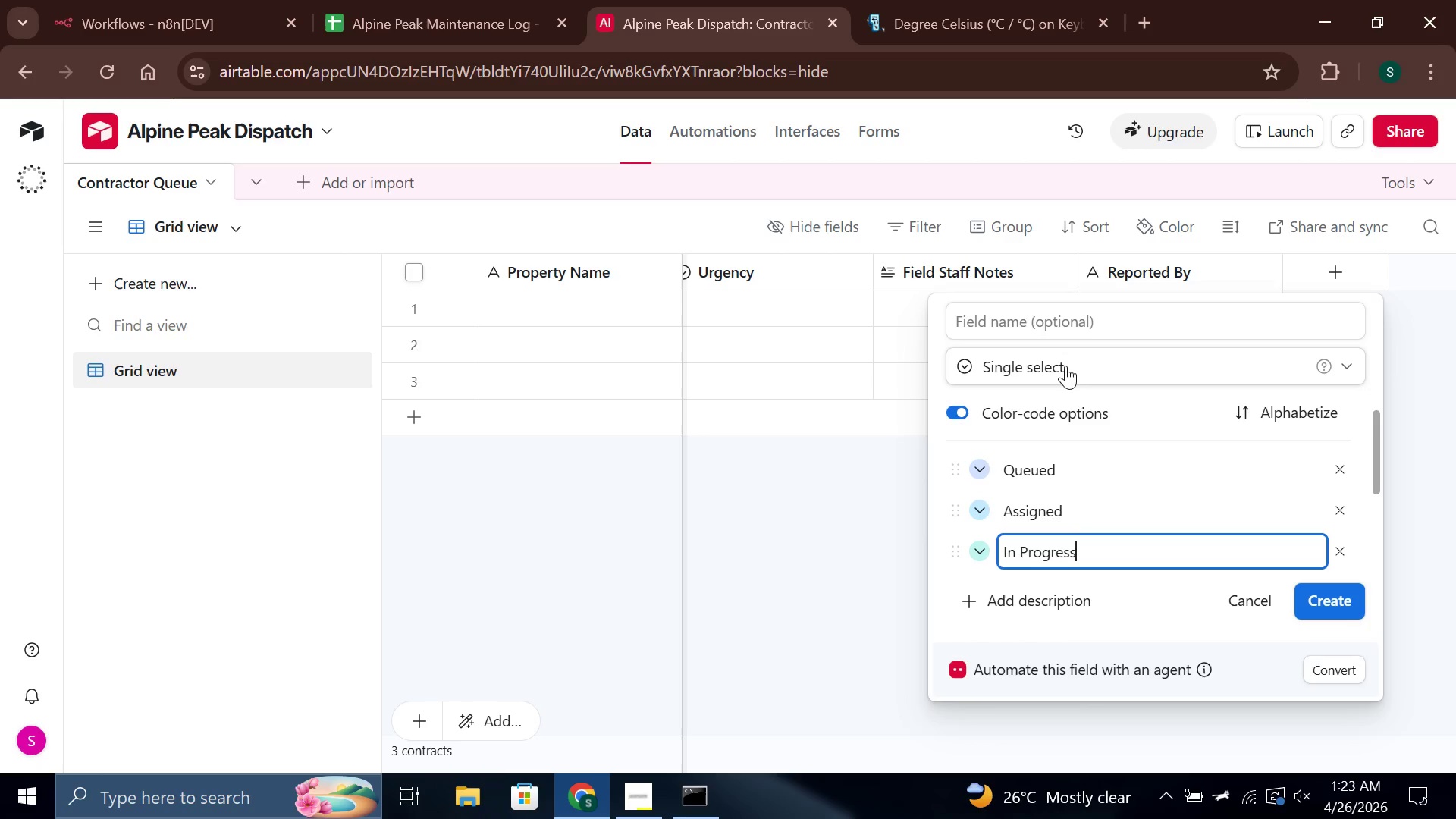 
key(Enter)
 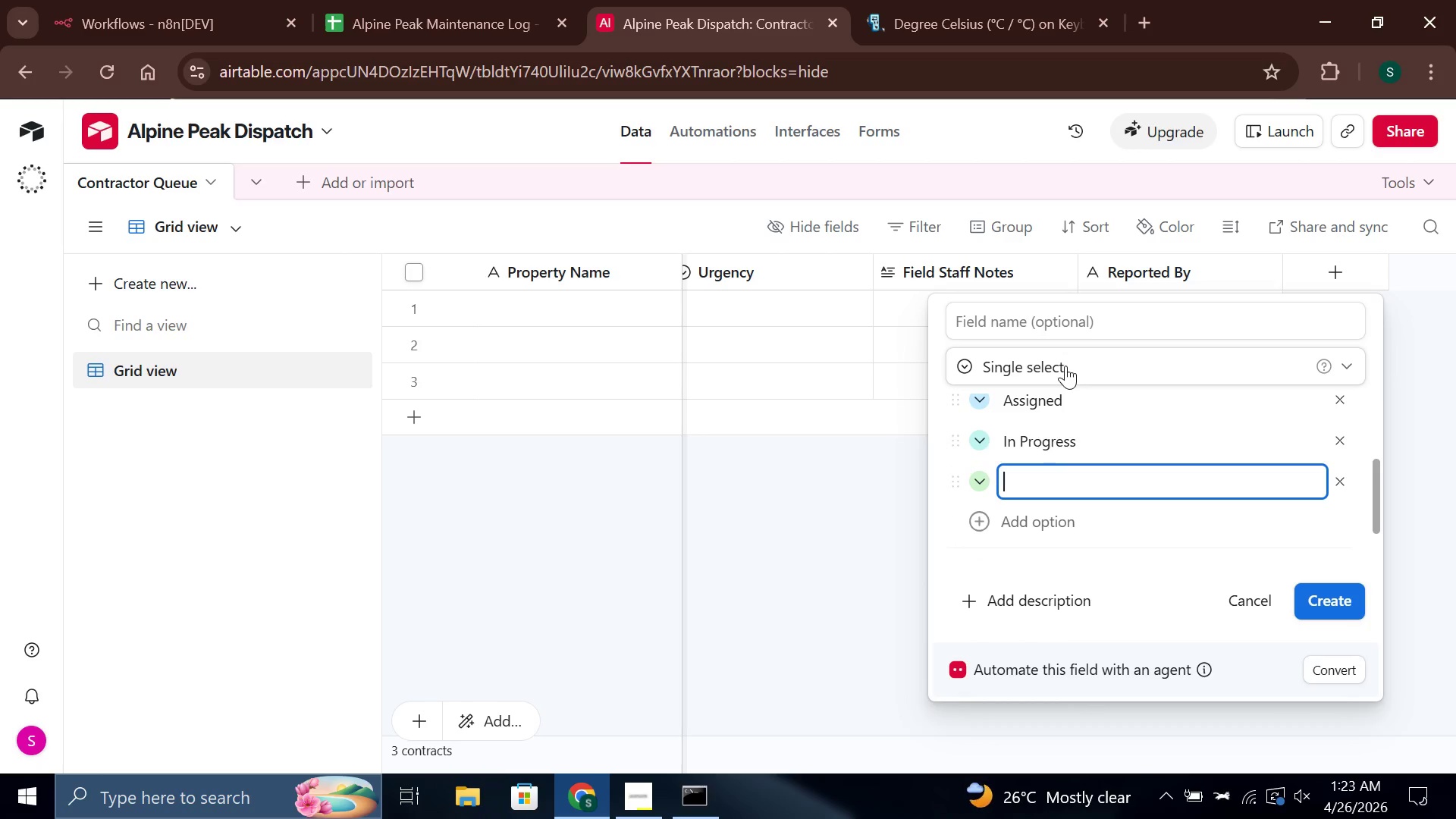 
type(Resolved)
 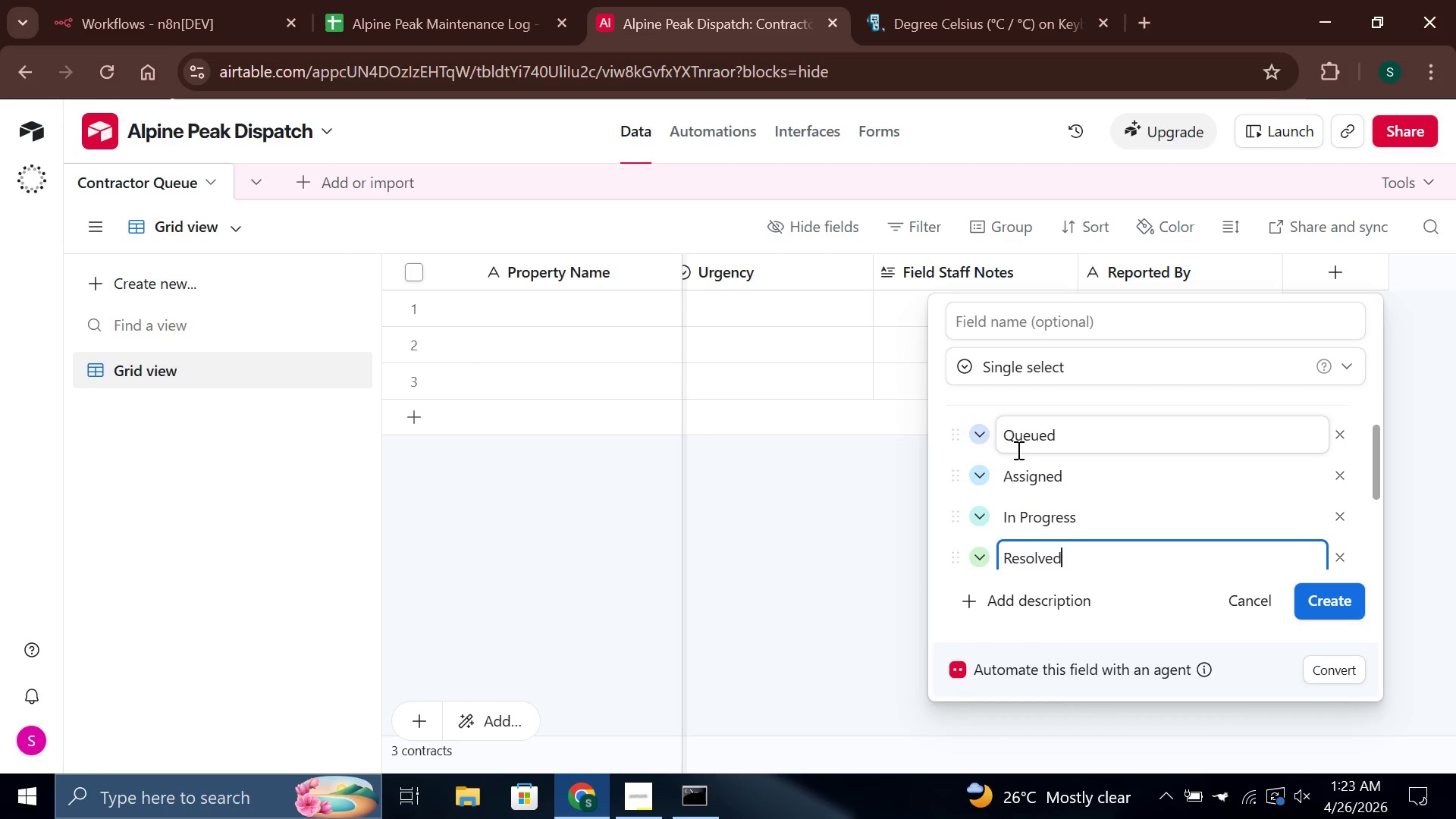 
wait(7.34)
 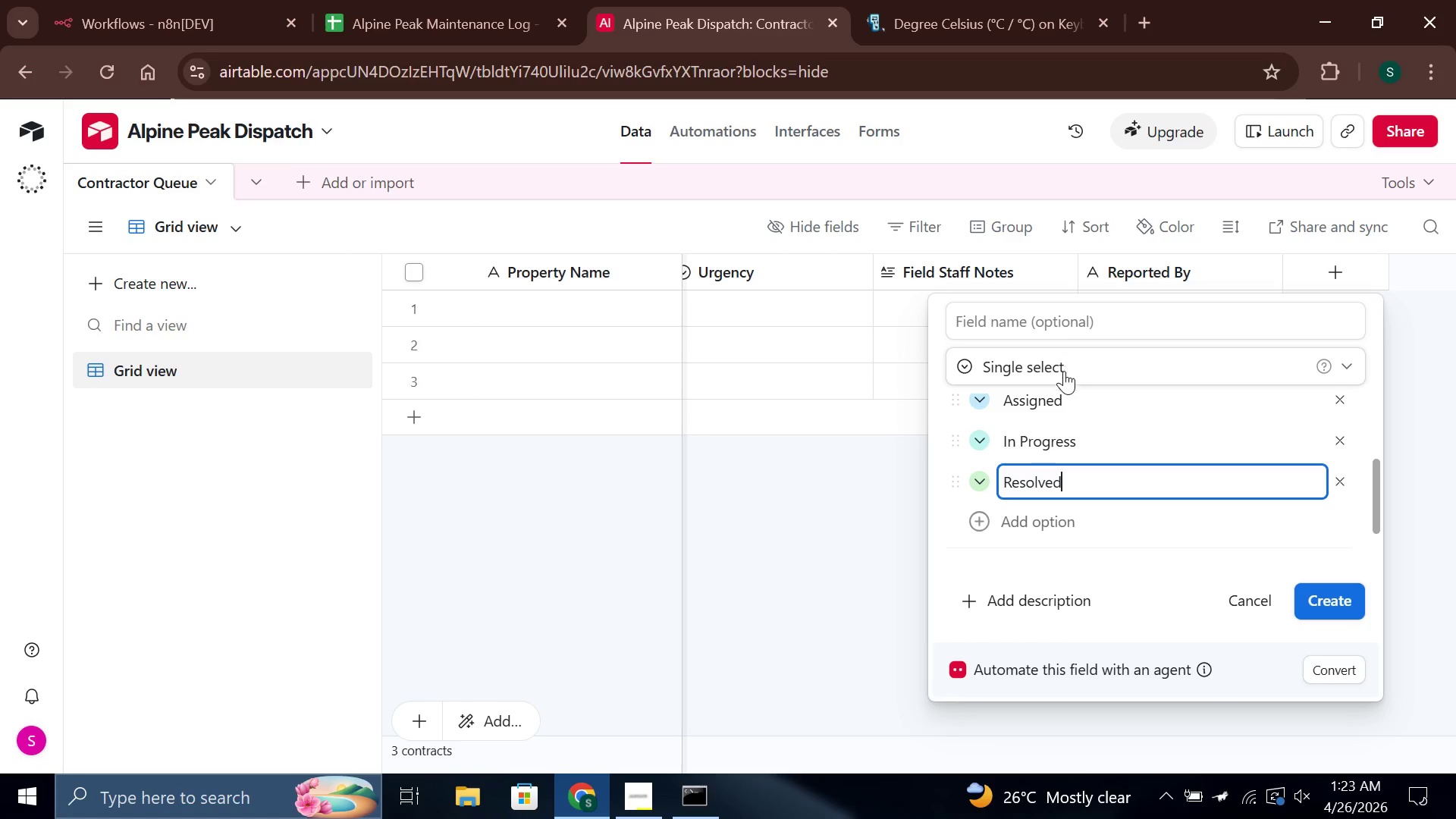 
double_click([978, 440])
 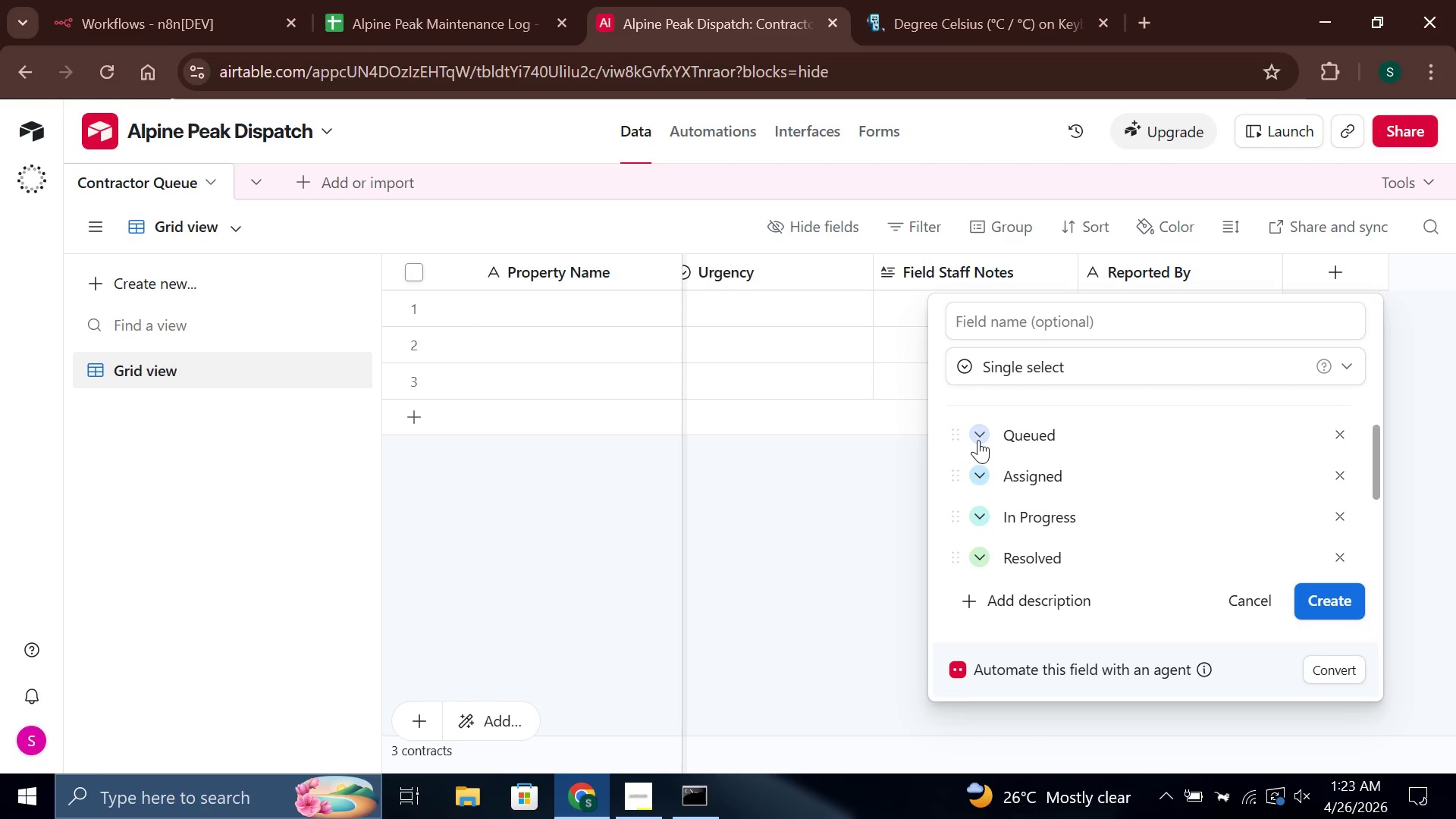 
left_click([978, 440])
 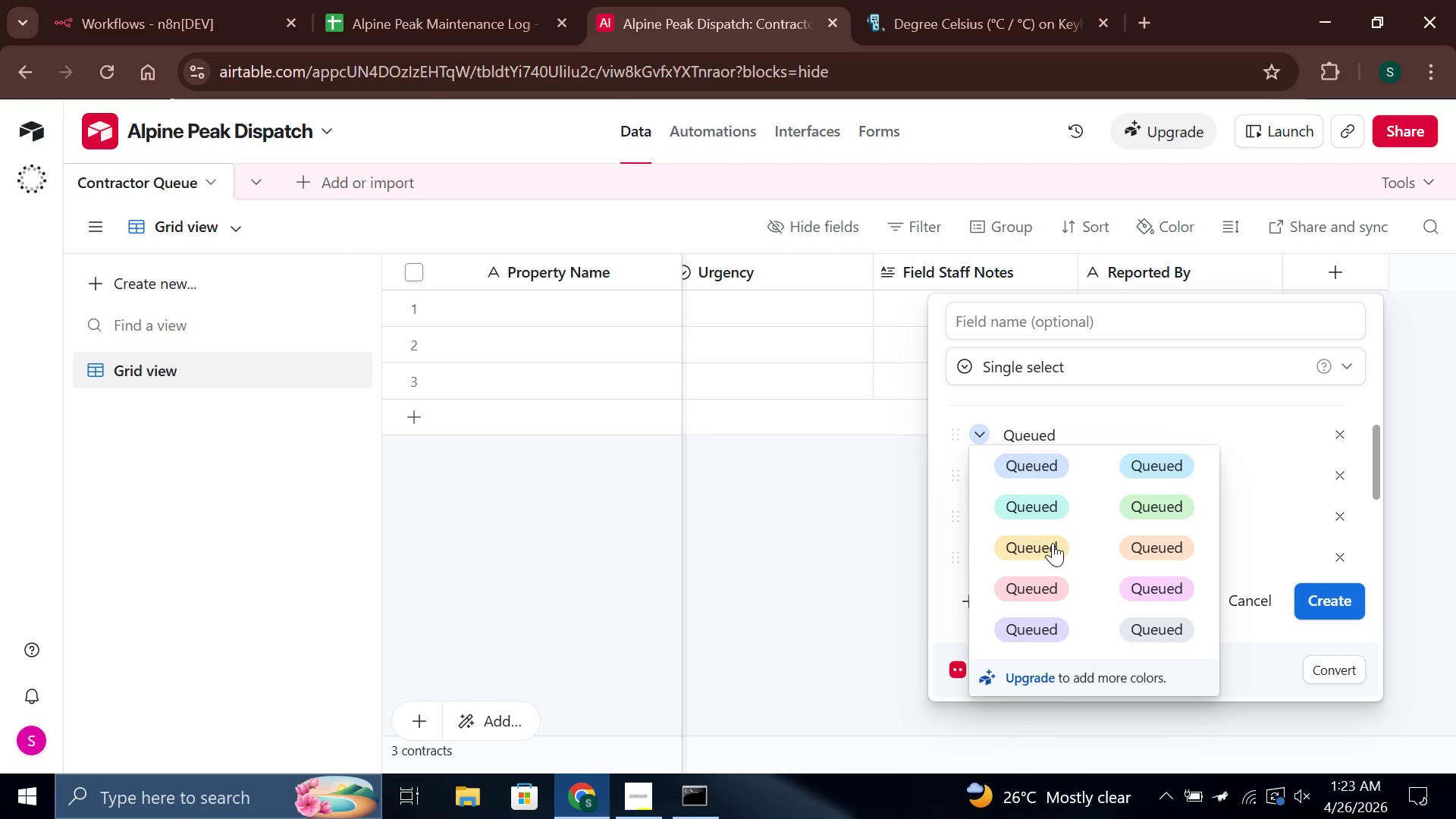 
left_click([1053, 548])
 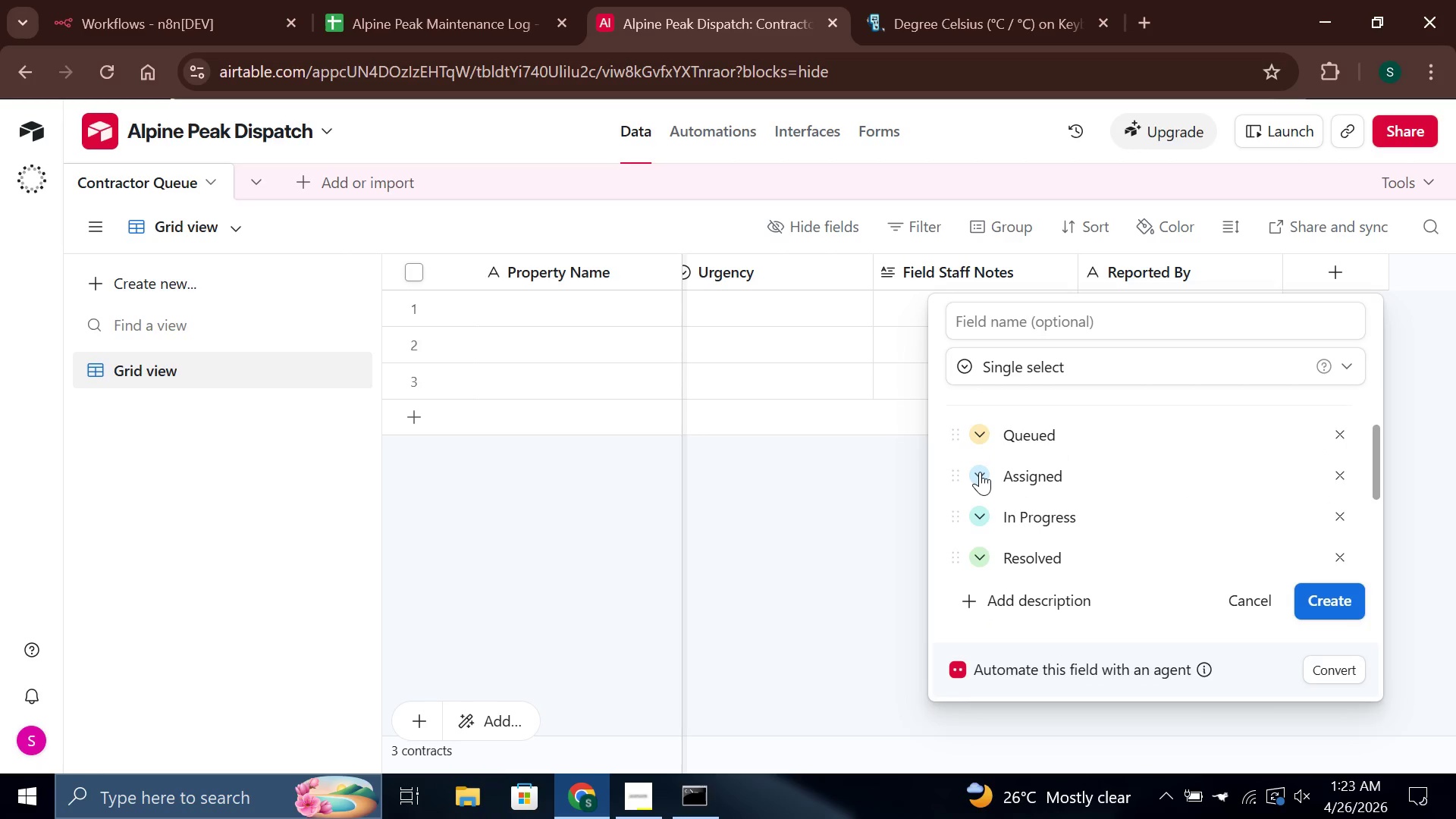 
left_click([980, 472])
 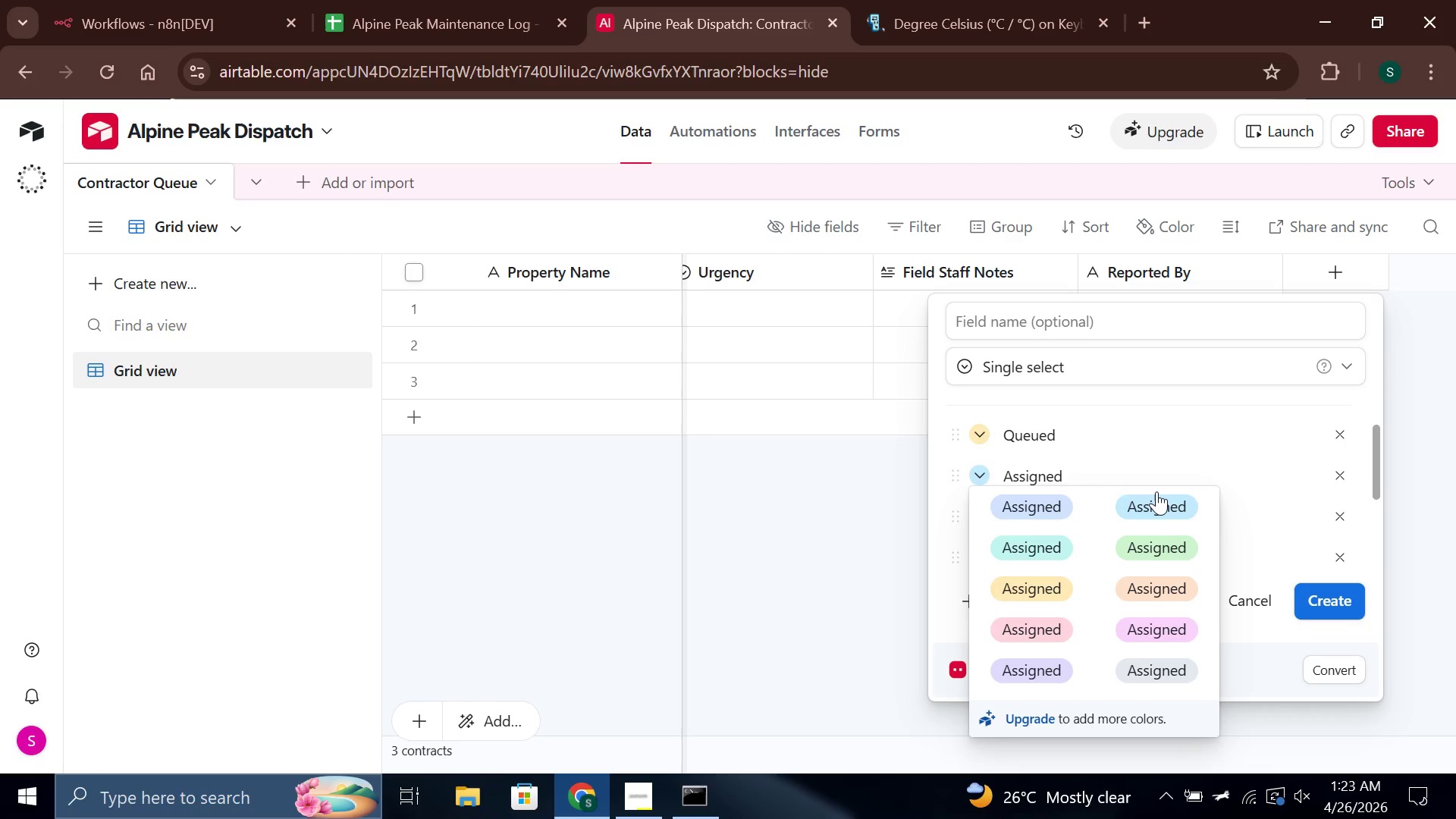 
left_click([1156, 491])
 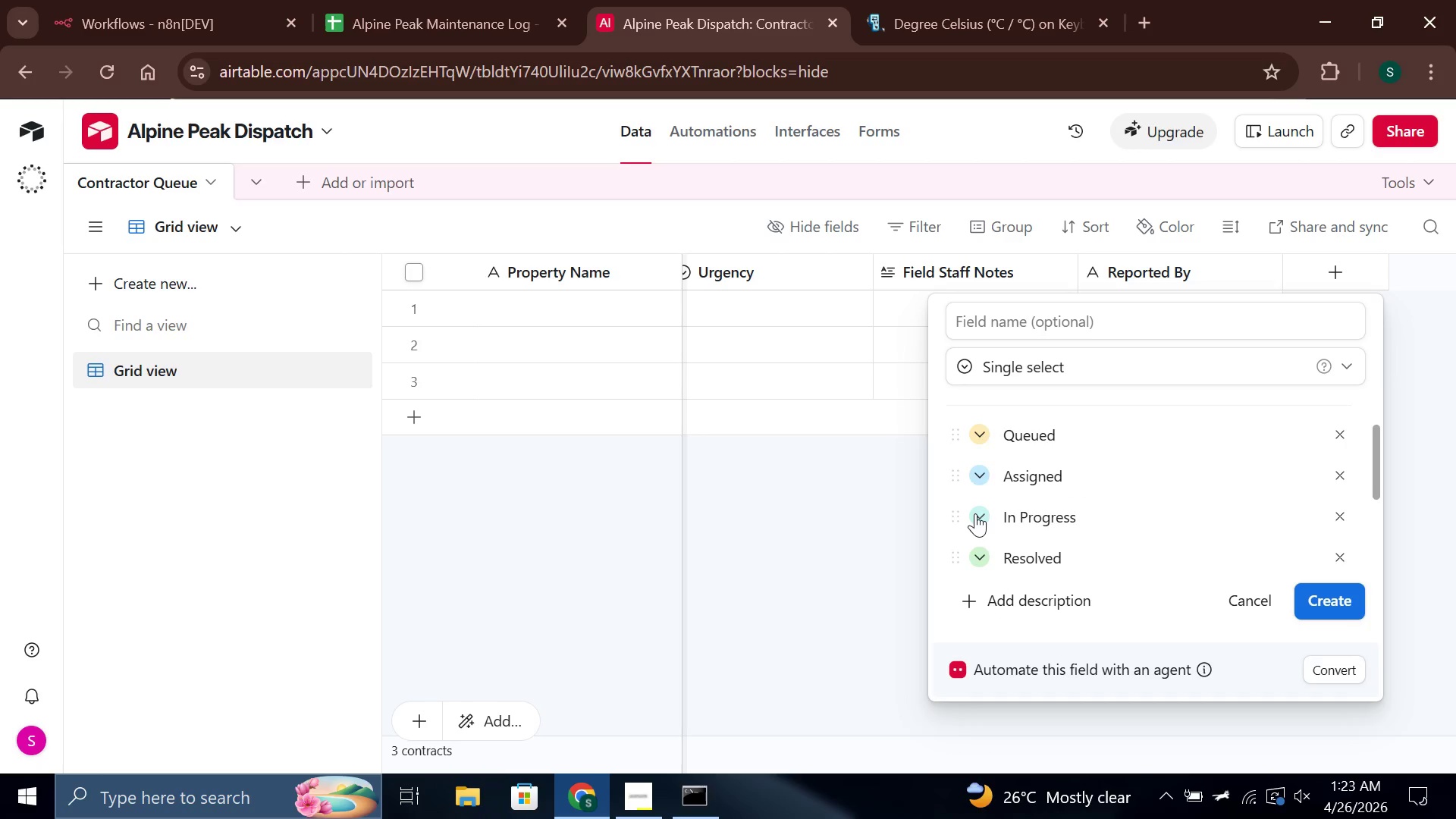 
left_click([975, 513])
 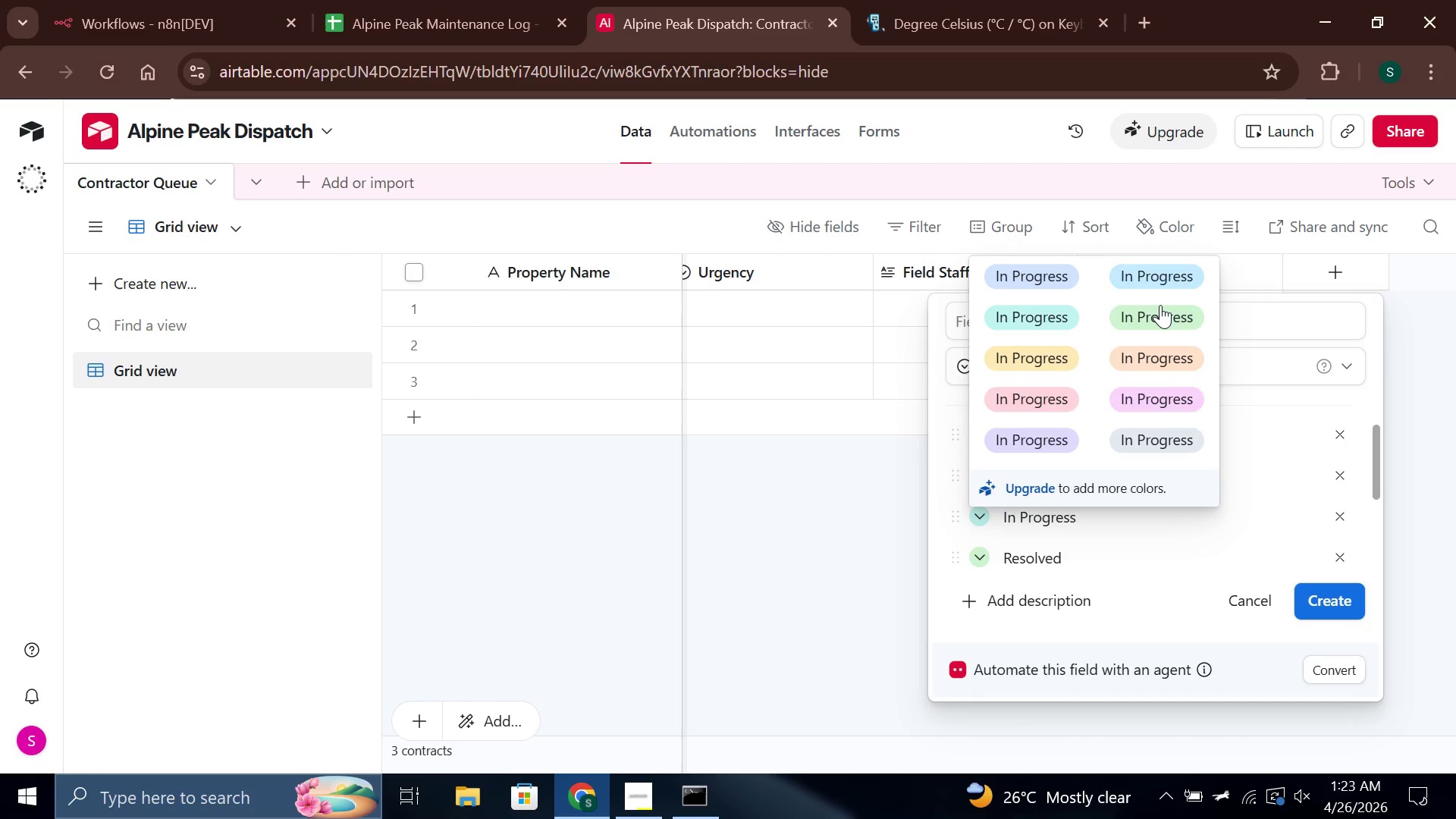 
left_click([1160, 305])
 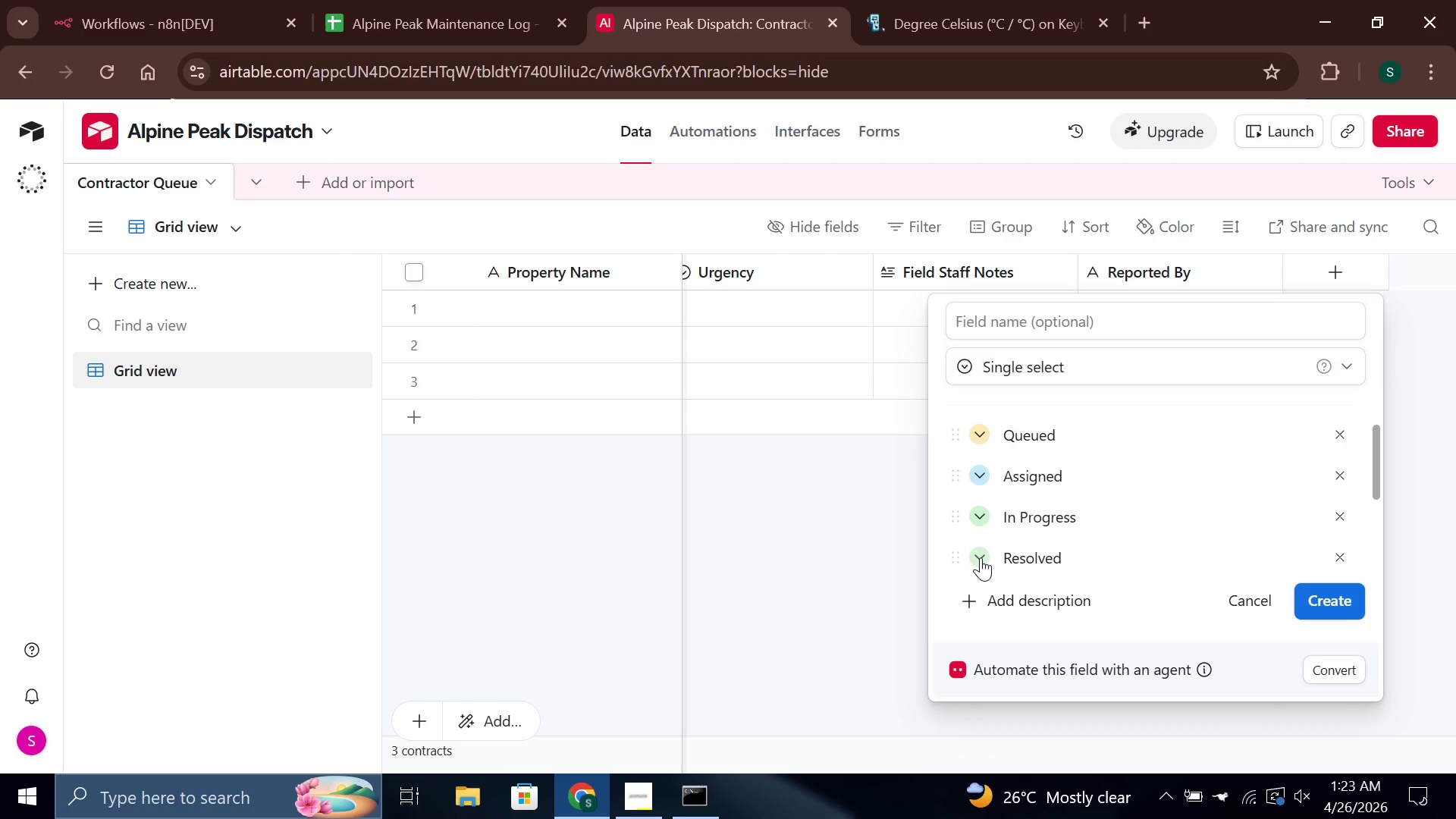 
left_click([981, 557])
 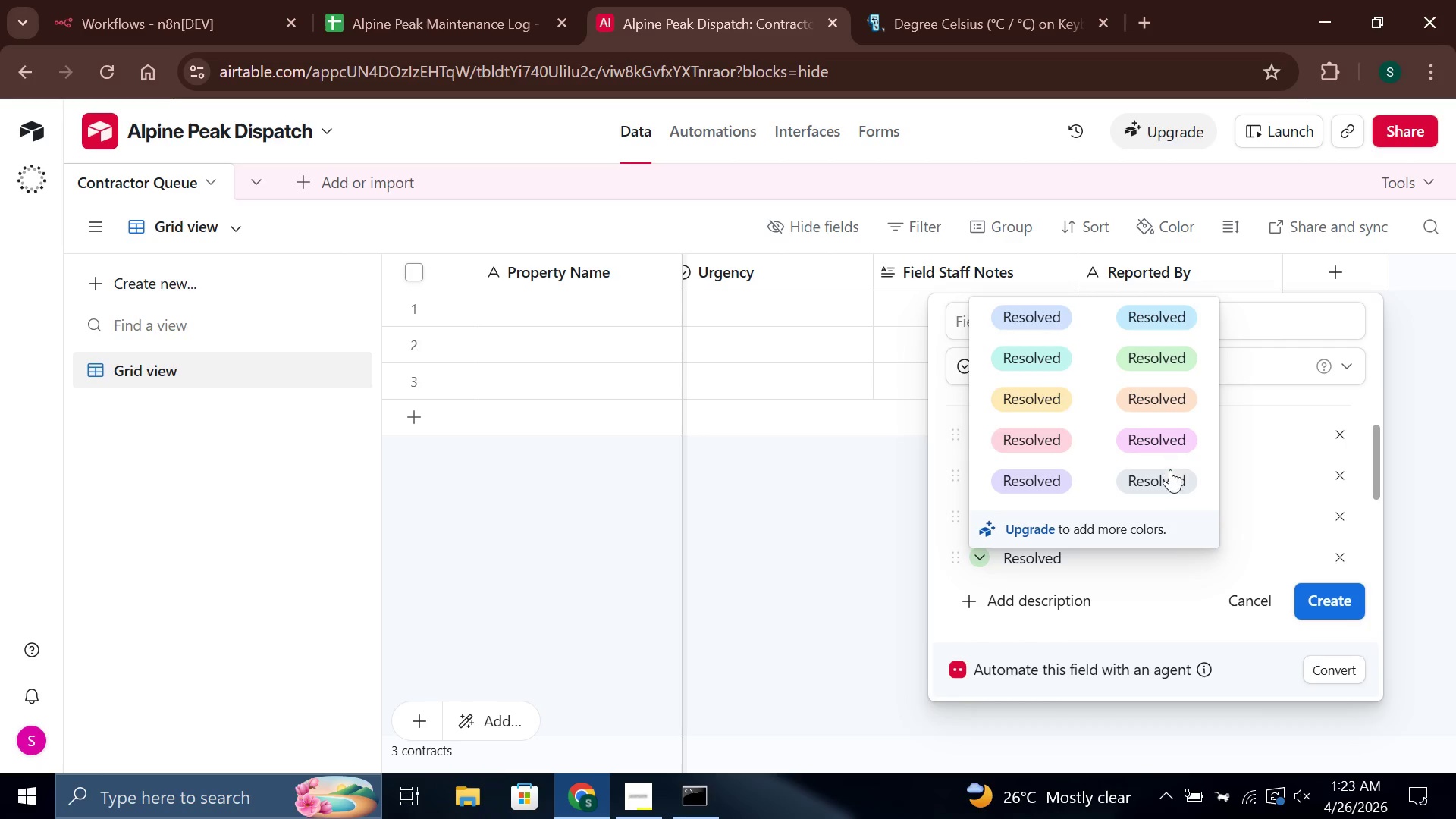 
left_click([1165, 479])
 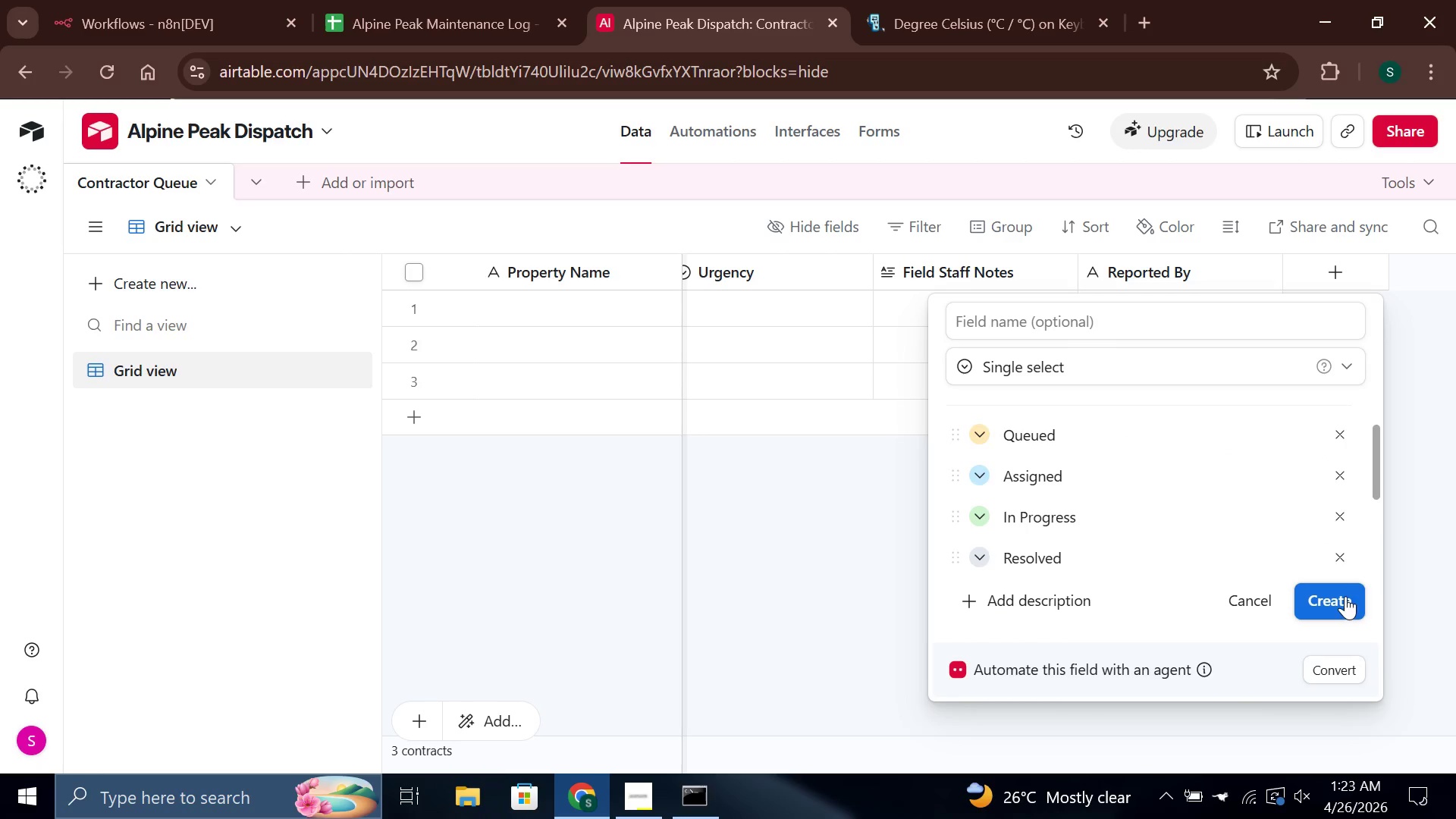 
left_click([1345, 597])
 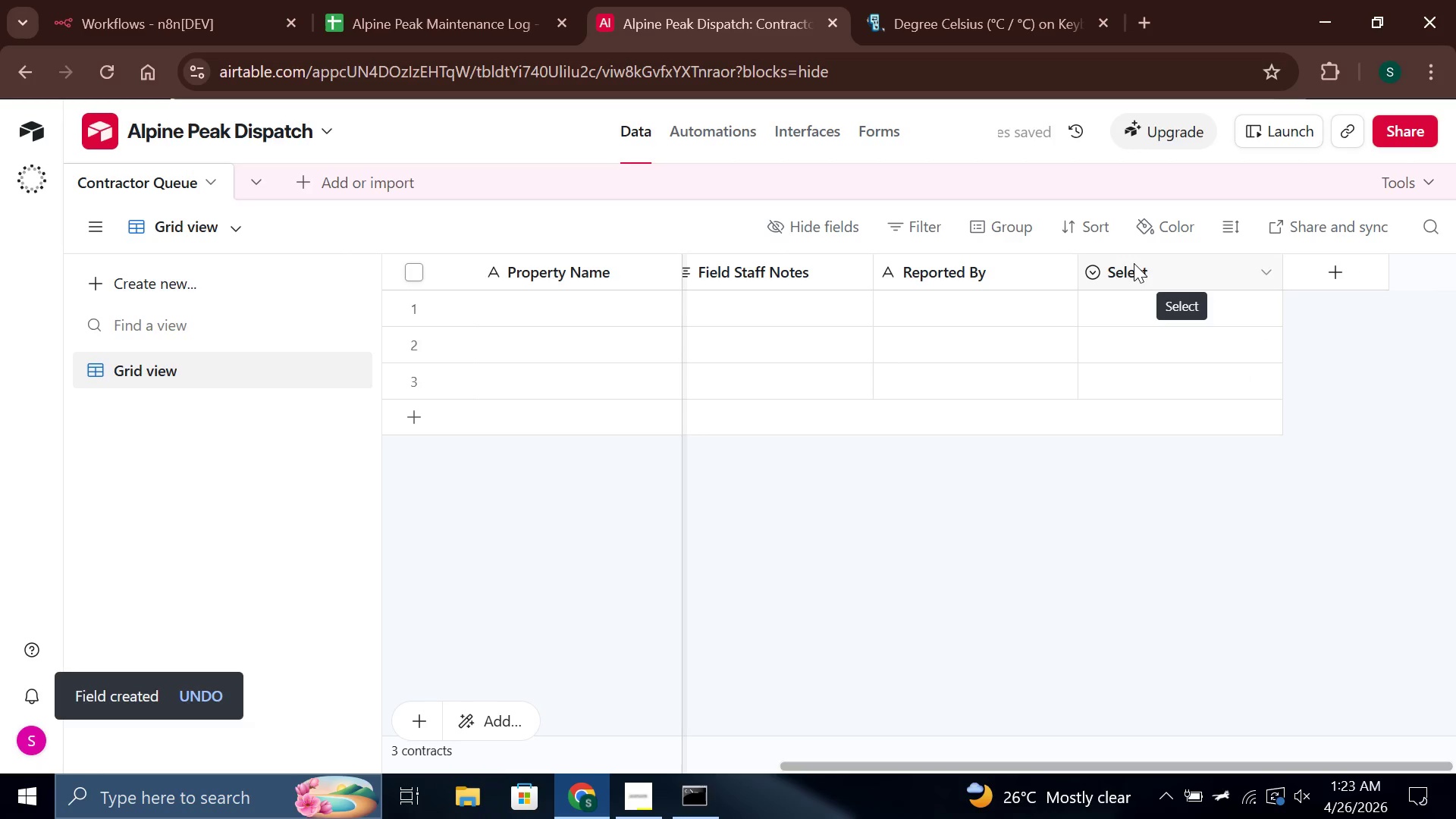 
left_click([1134, 263])
 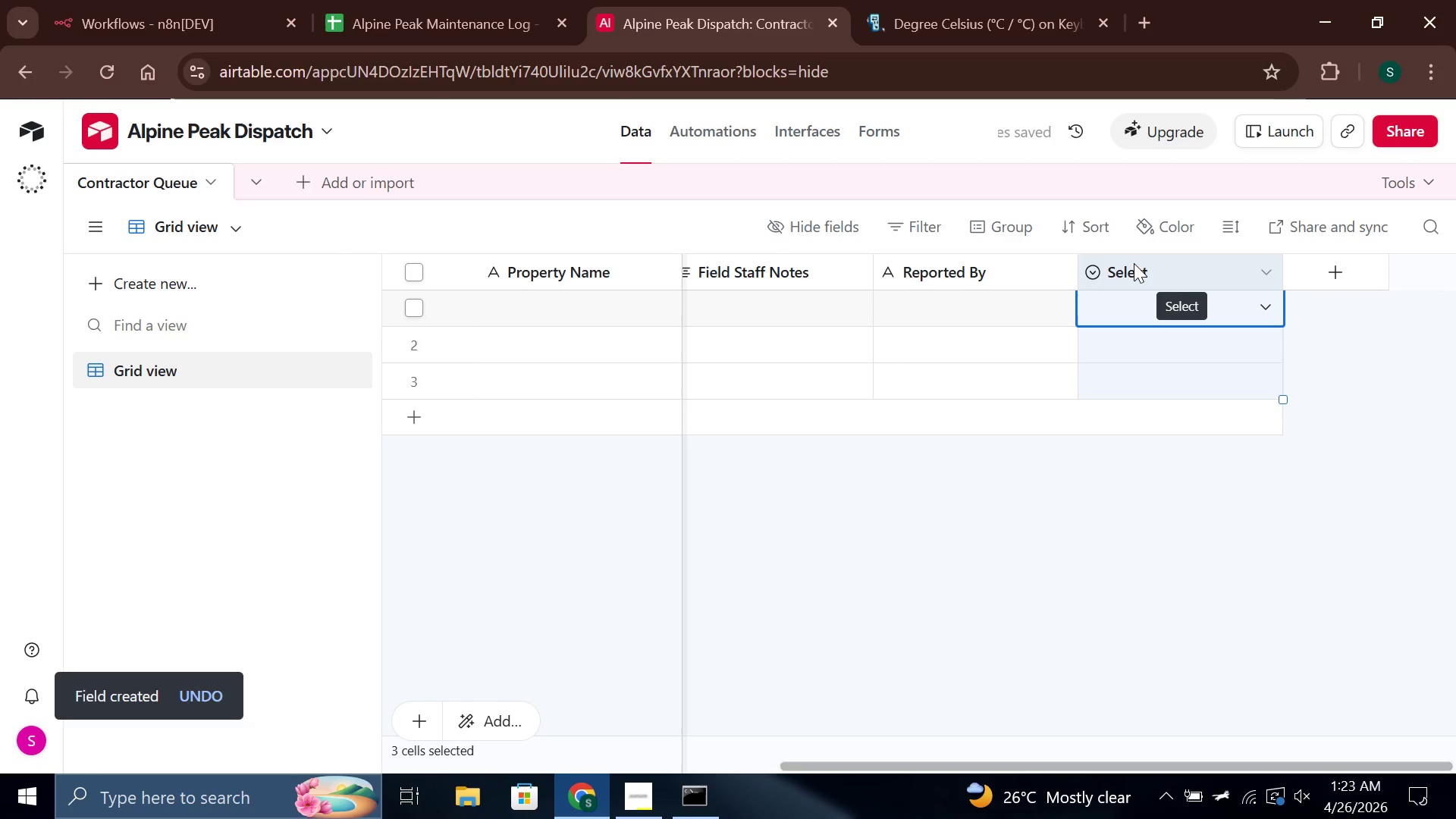 
right_click([1134, 263])
 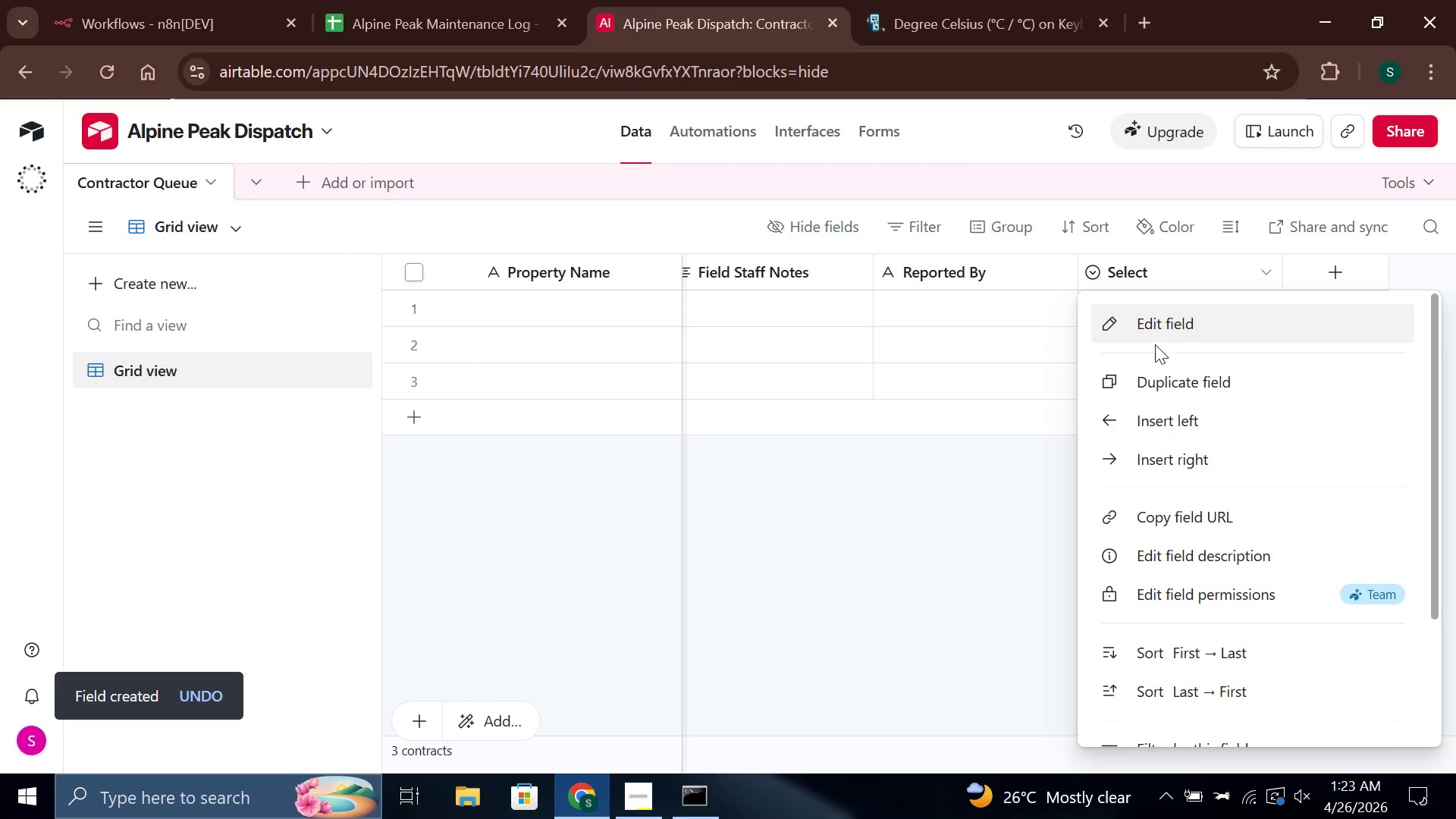 
left_click([1167, 322])
 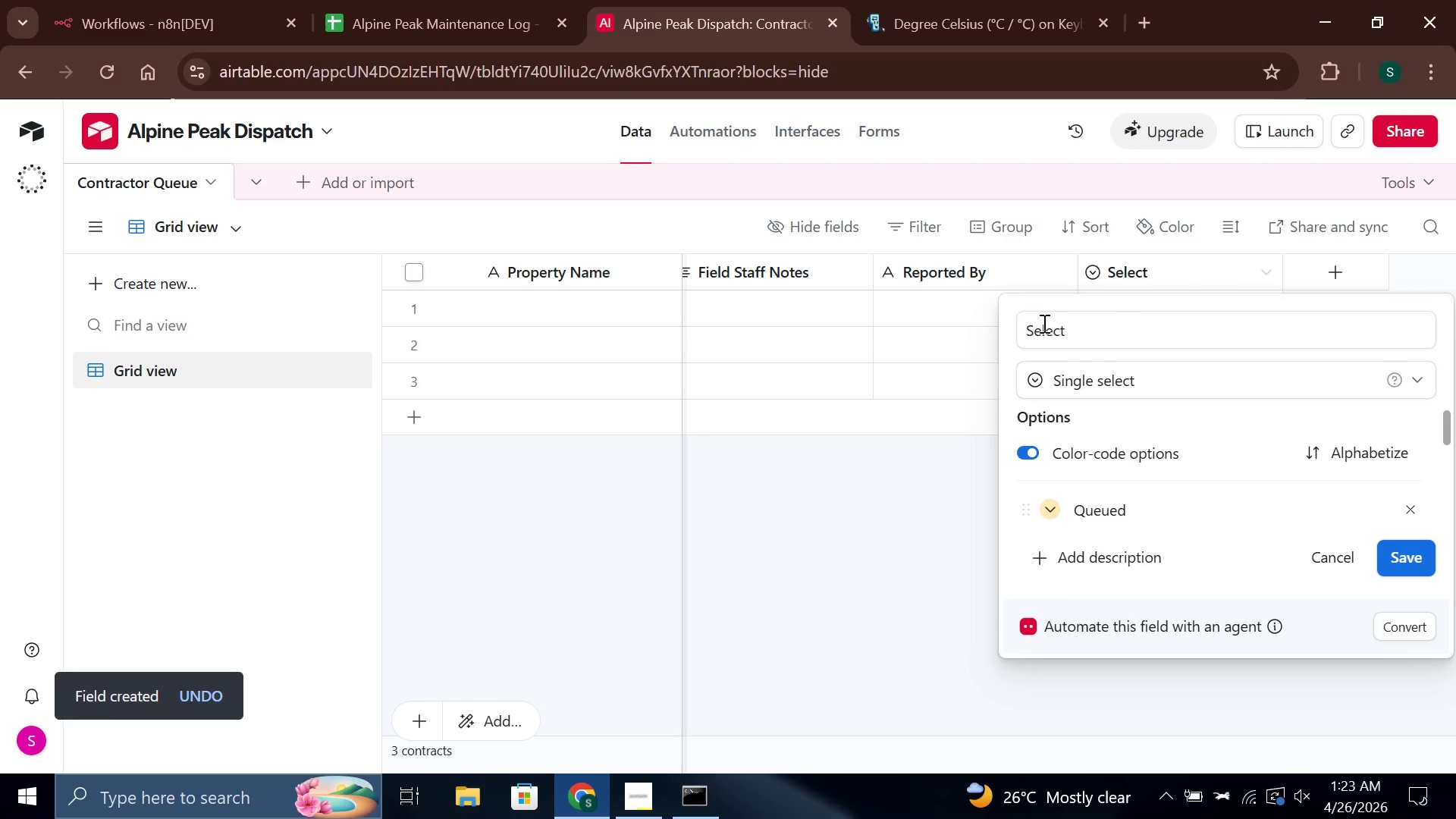 
left_click([1065, 325])
 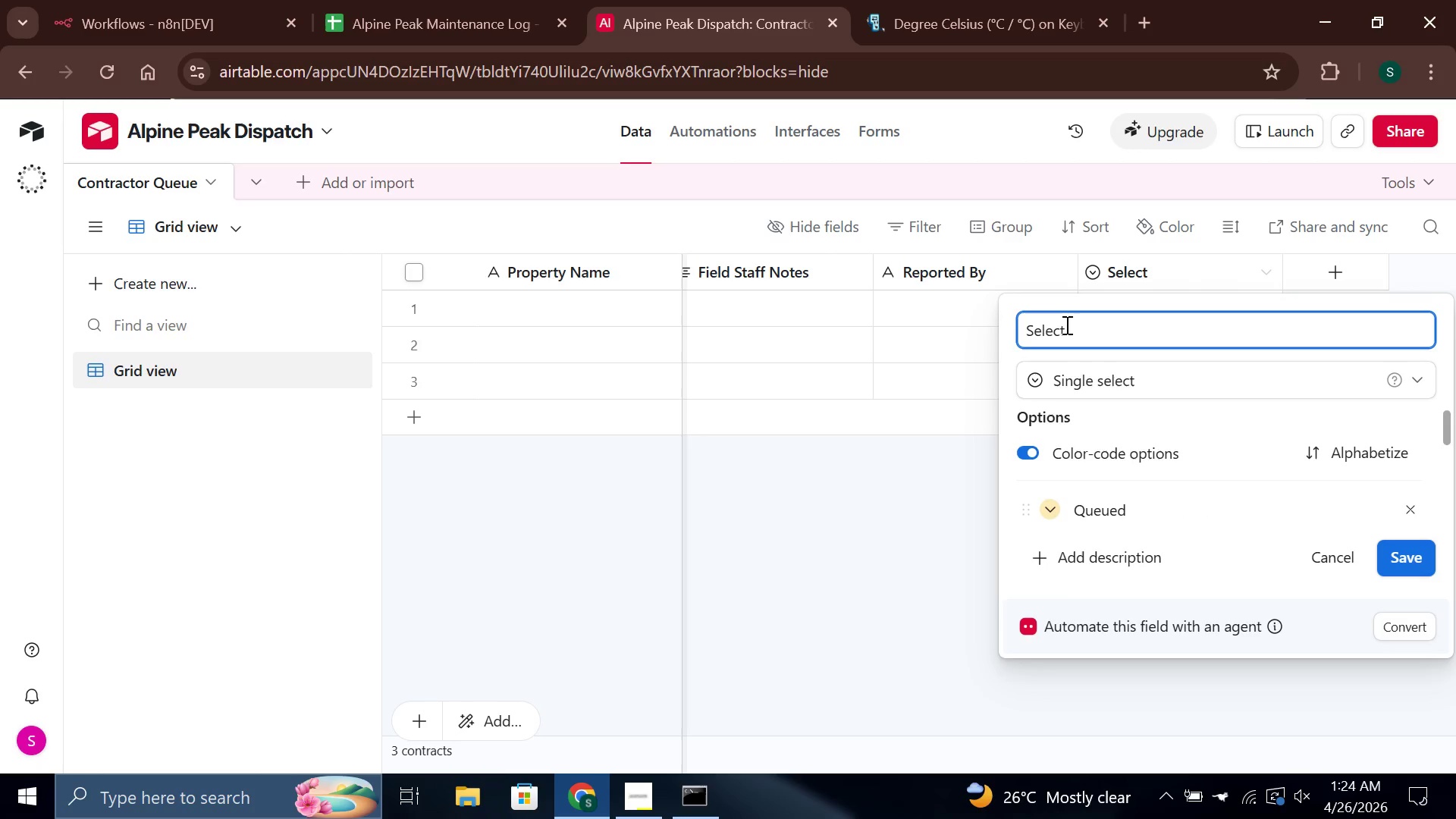 
hold_key(key=Backspace, duration=0.81)
 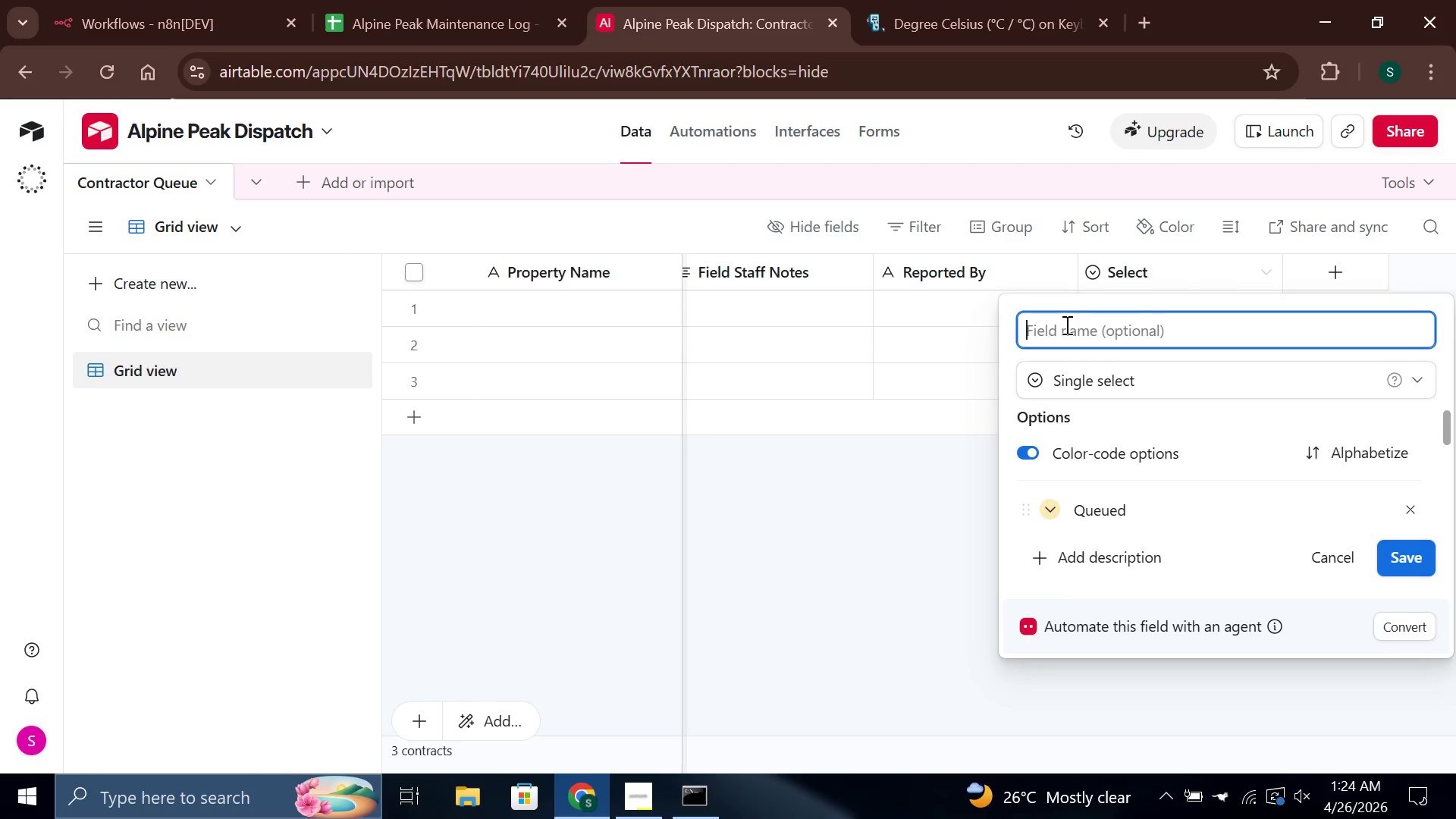 
hold_key(key=ShiftLeft, duration=0.33)
 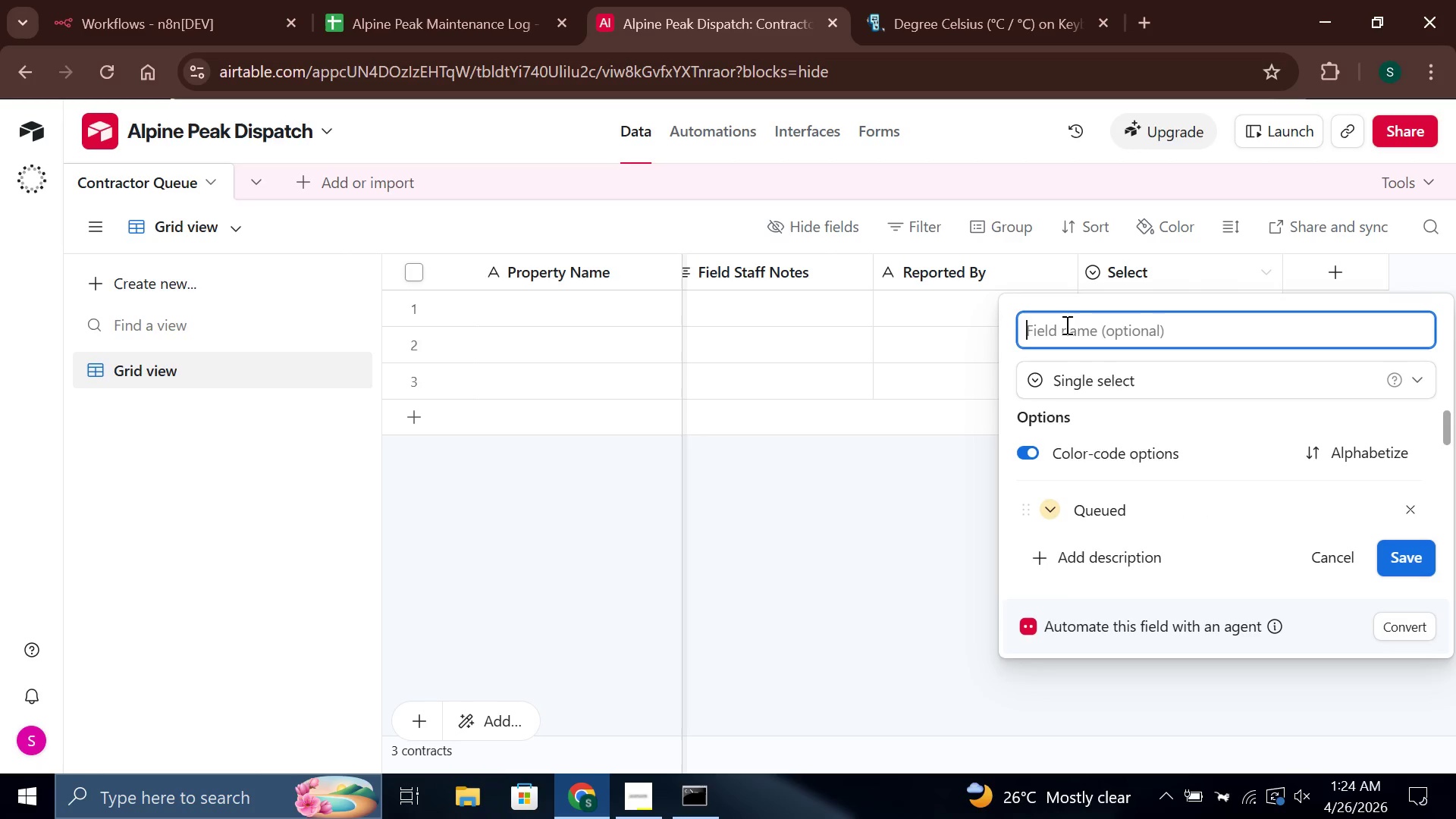 
type(Dispatch Status)
 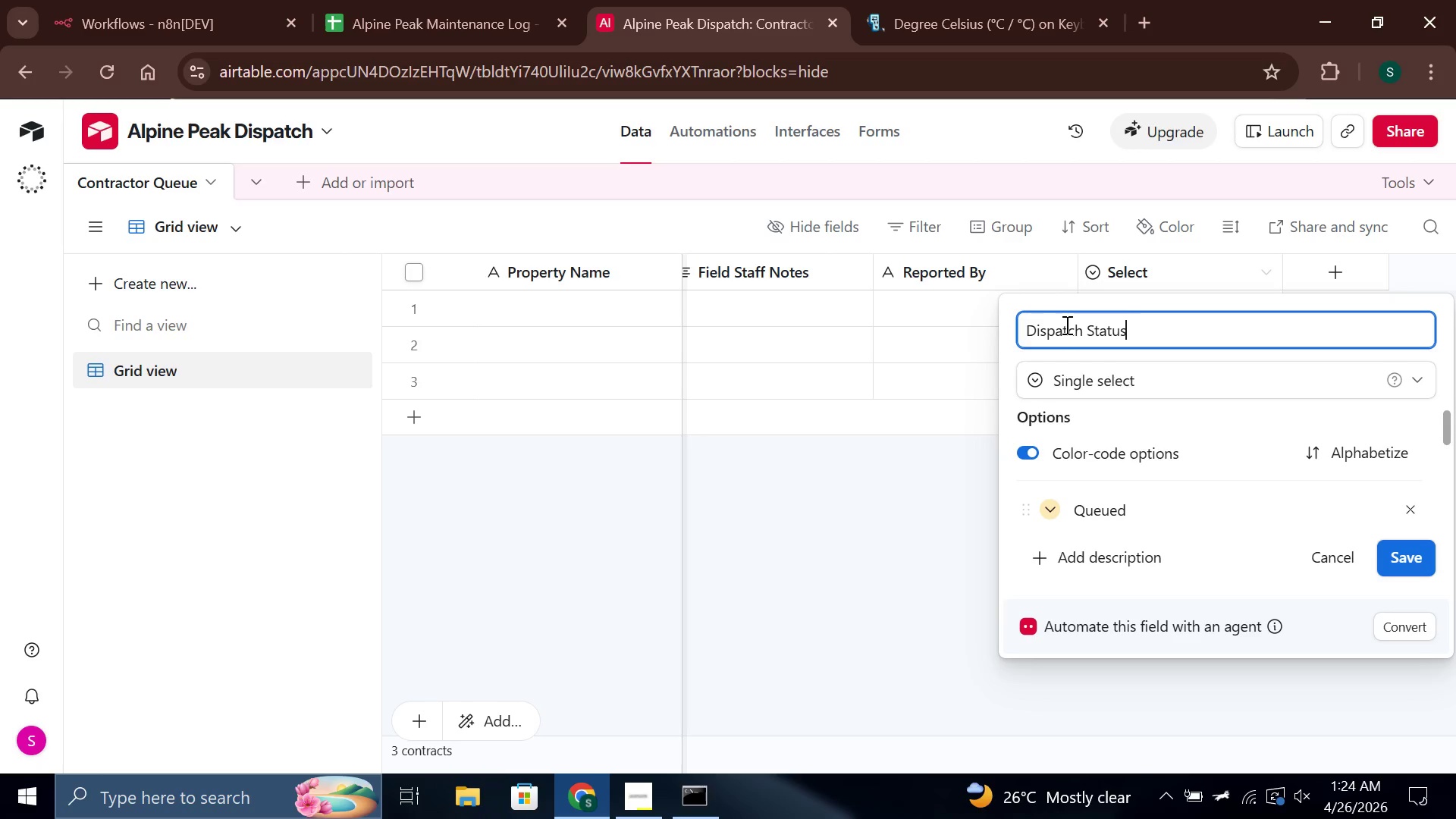 
left_click([1414, 551])
 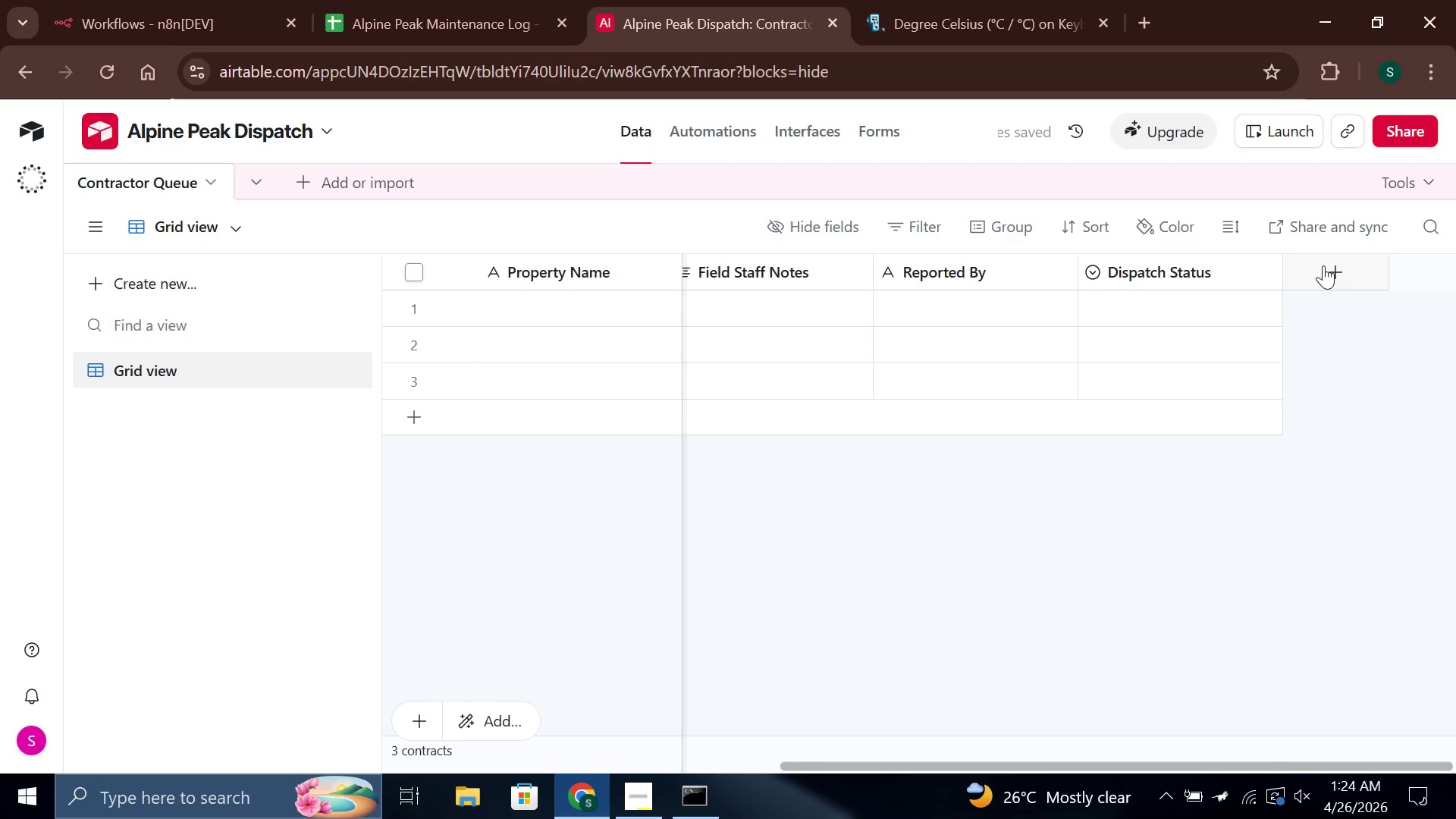 
left_click([1323, 265])
 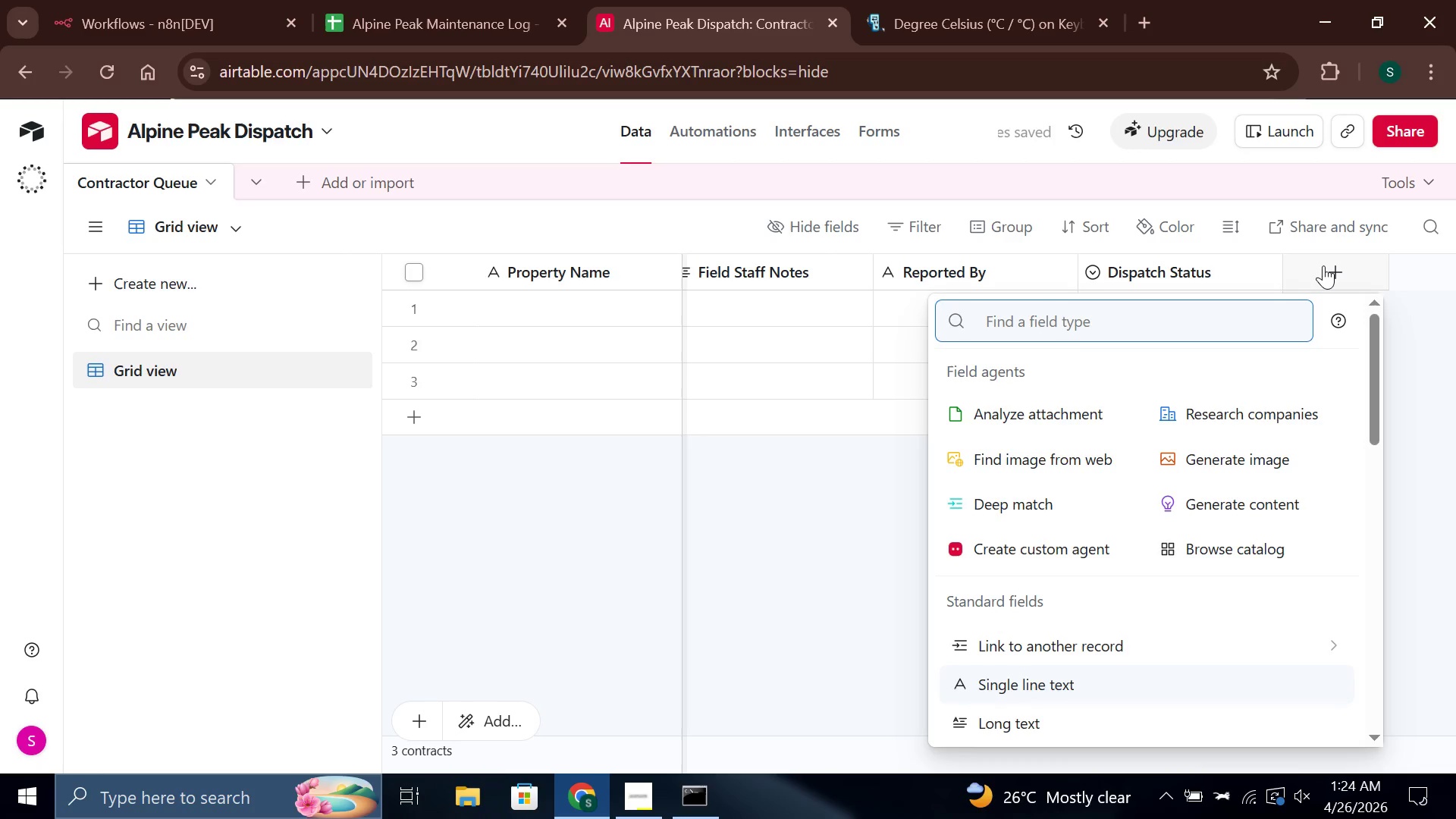 
type(sing)
 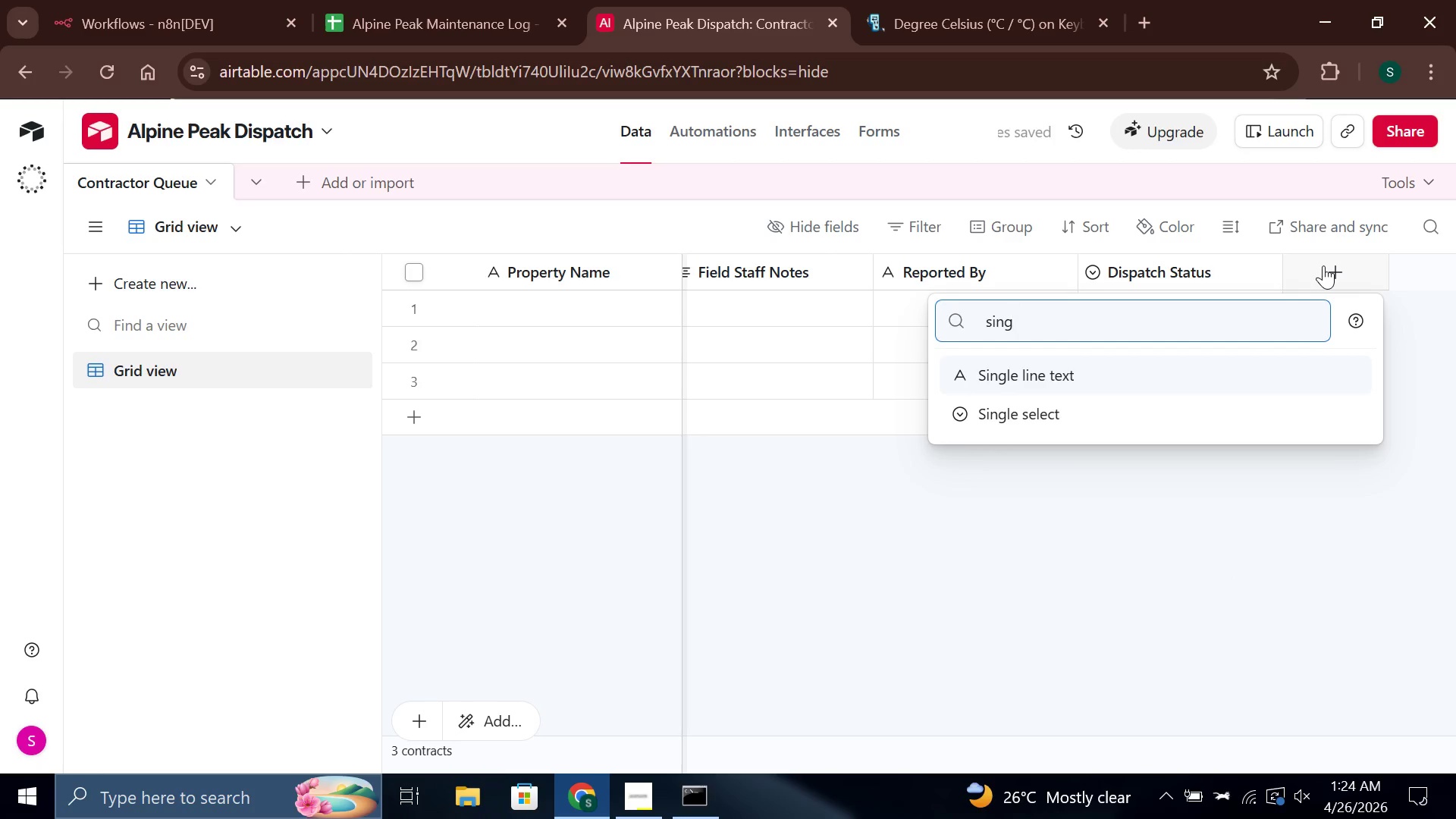 
key(Enter)
 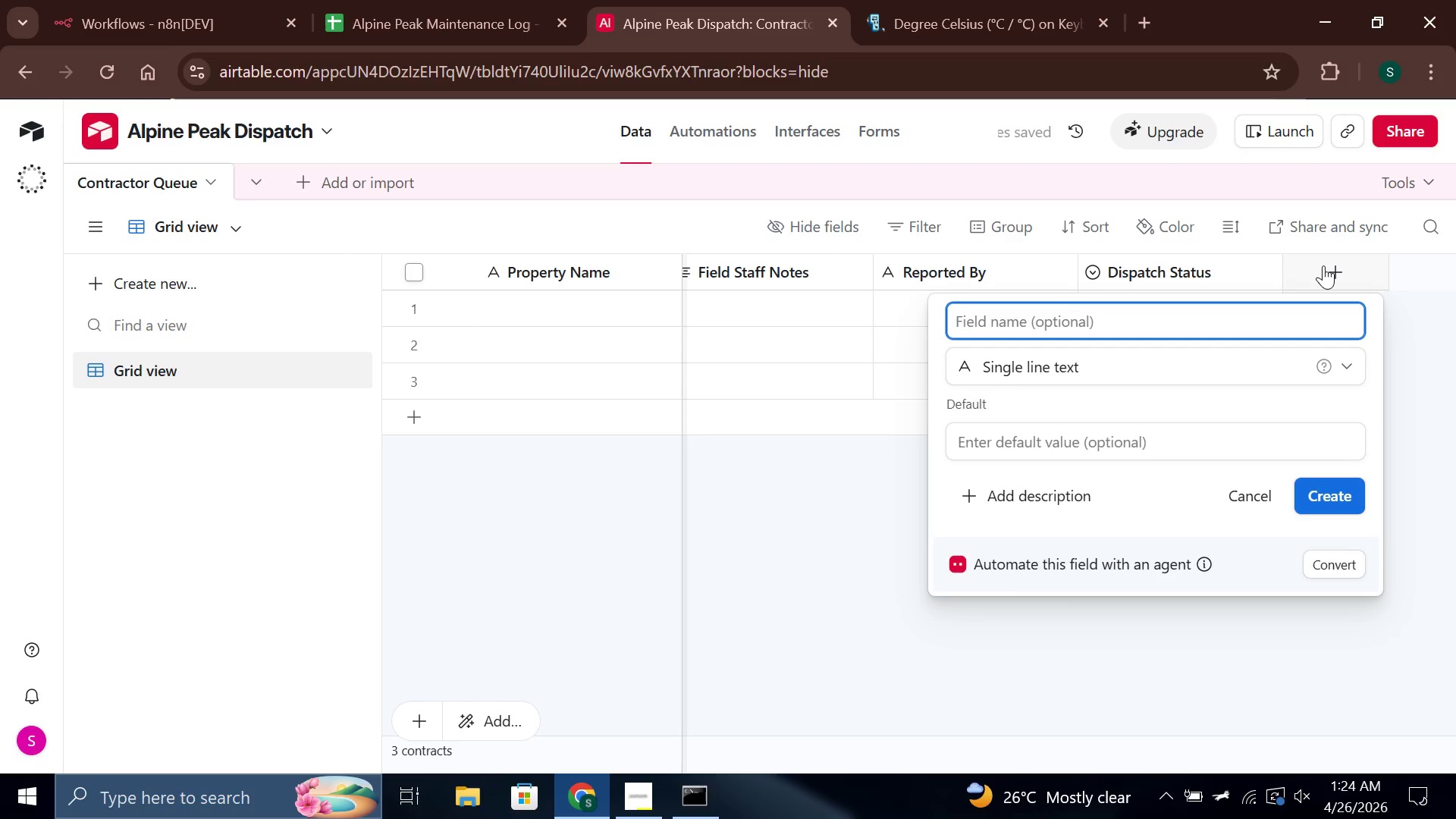 
type(Dispatched At)
 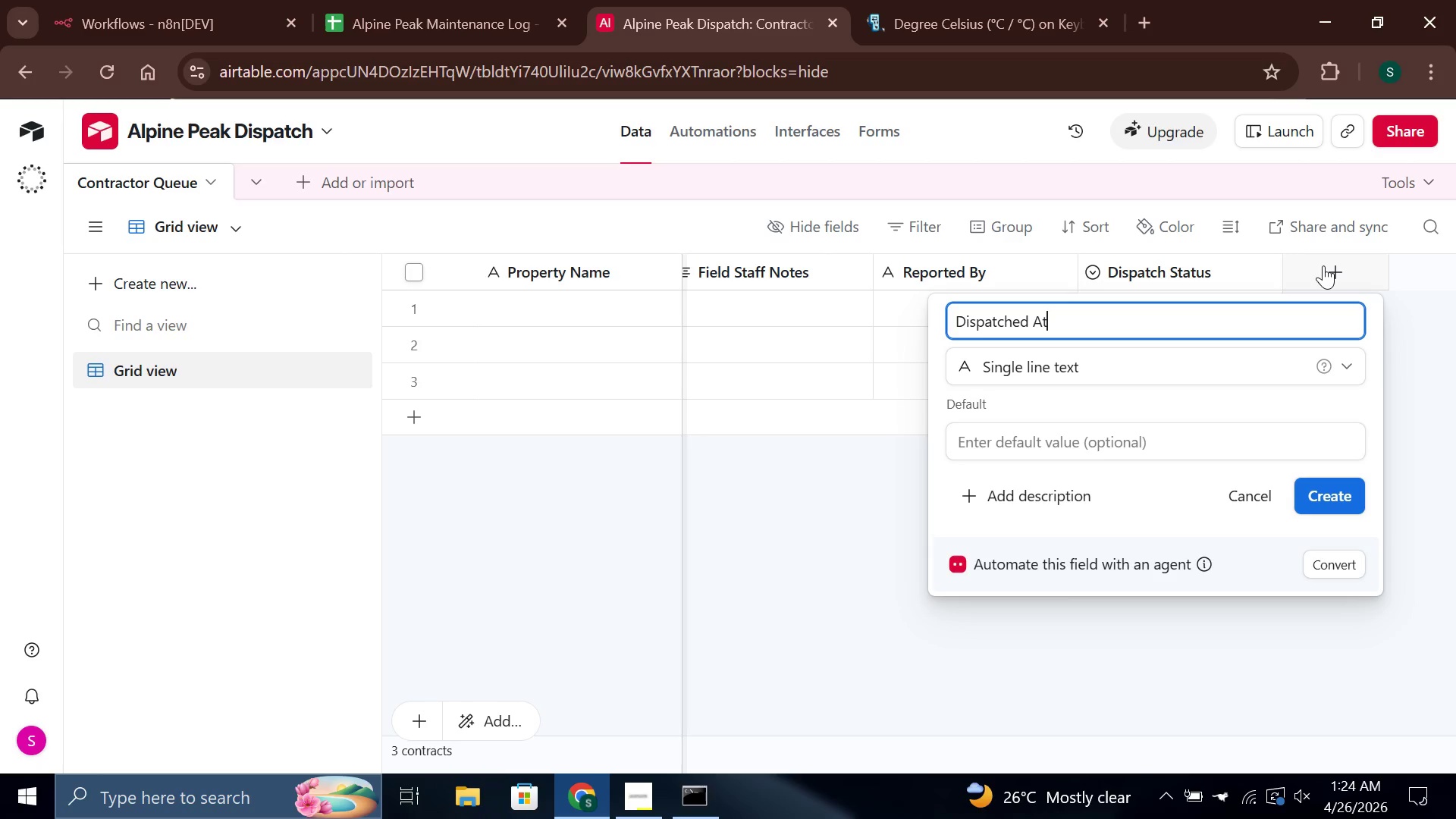 
key(Enter)
 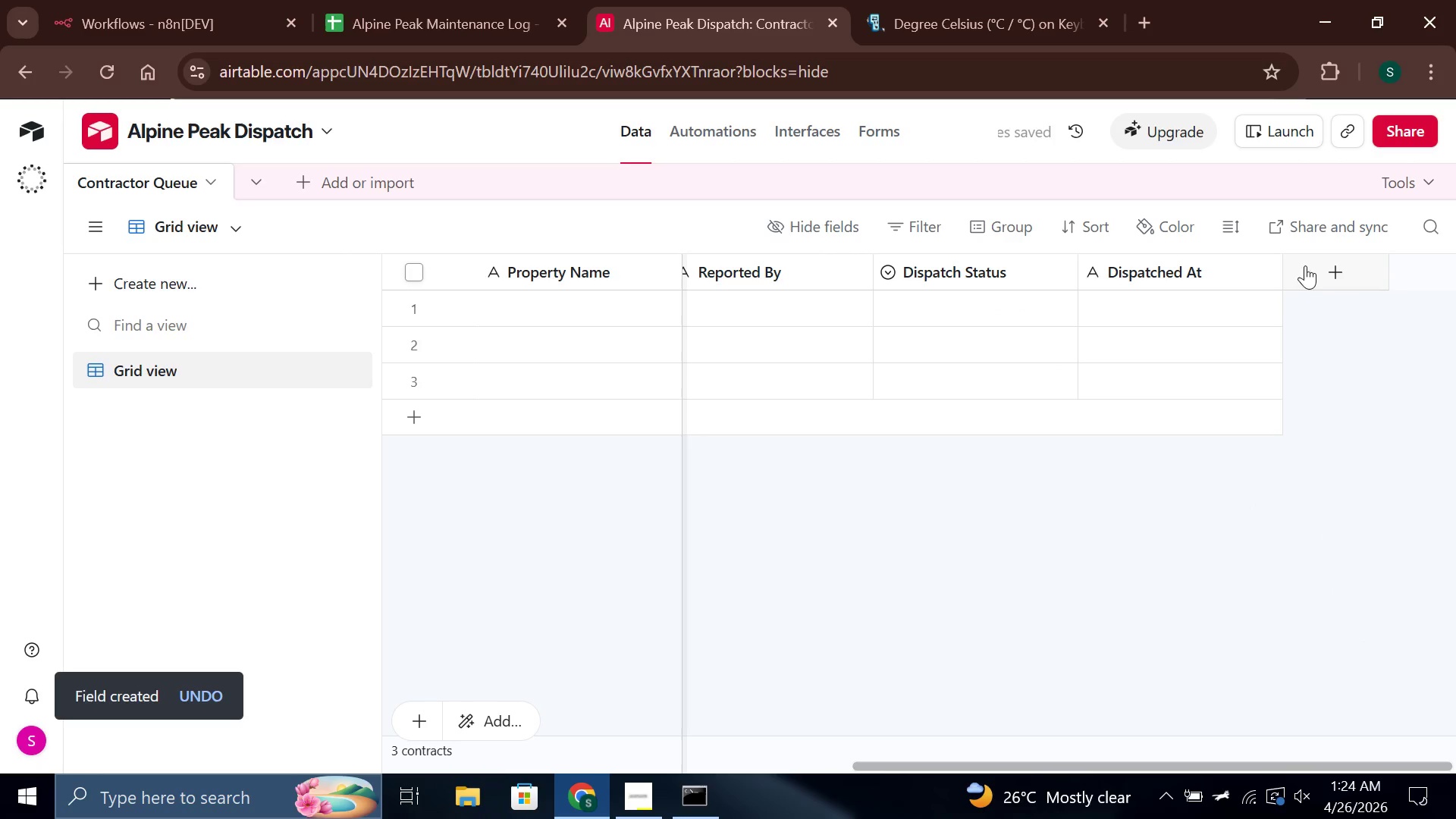 
left_click([1334, 271])
 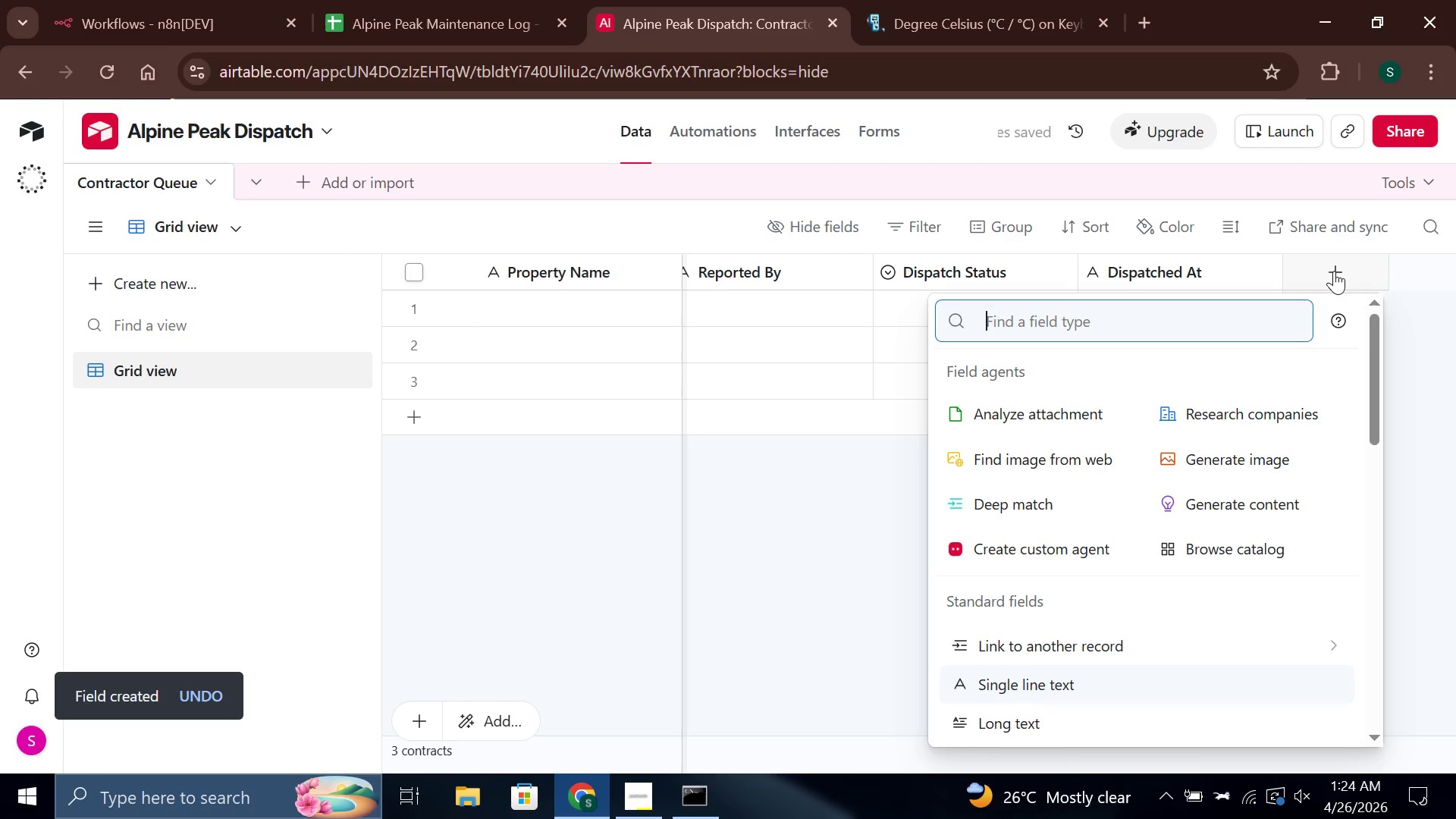 
hold_key(key=ShiftLeft, duration=0.89)
 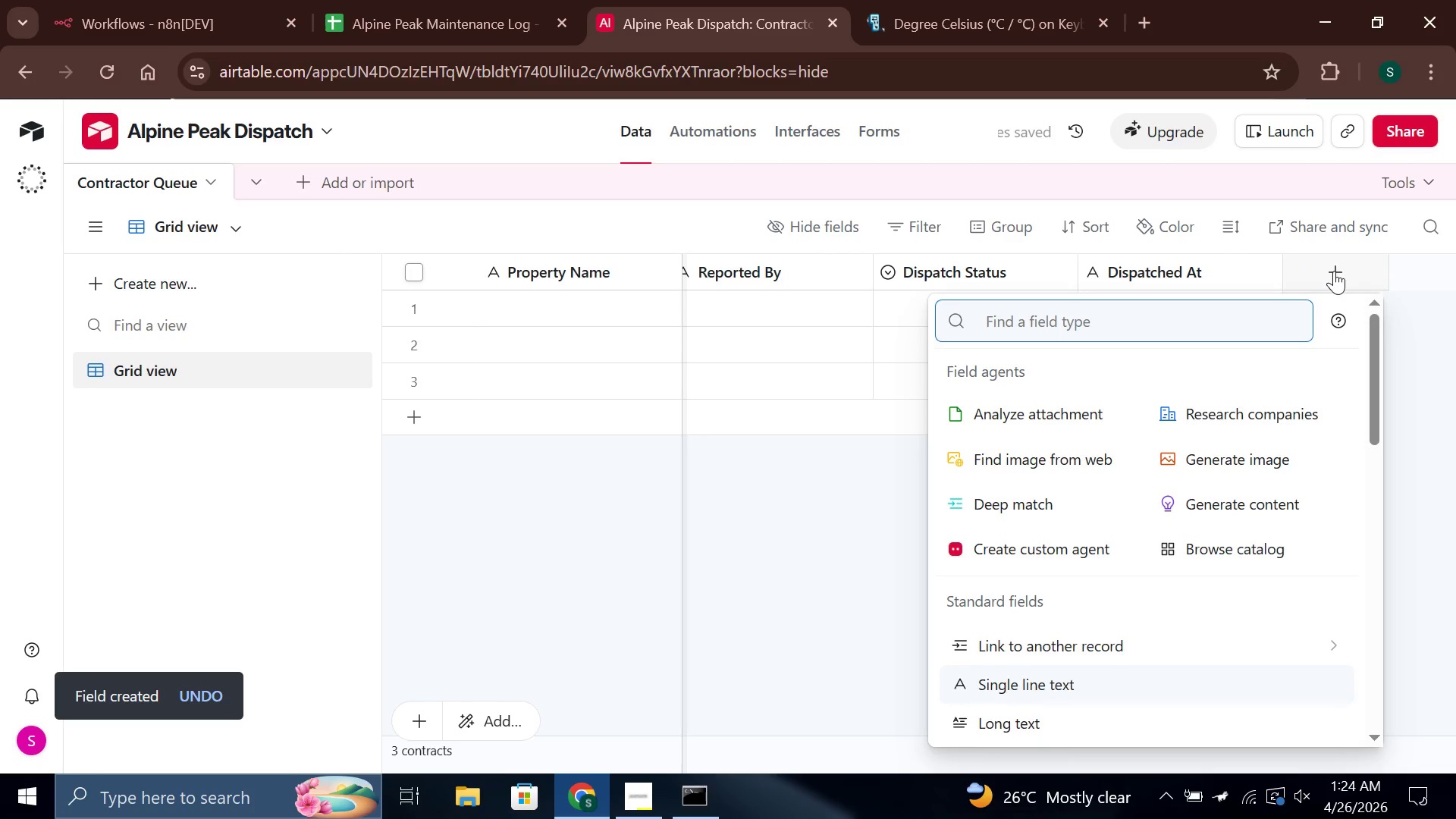 
type(sing)
 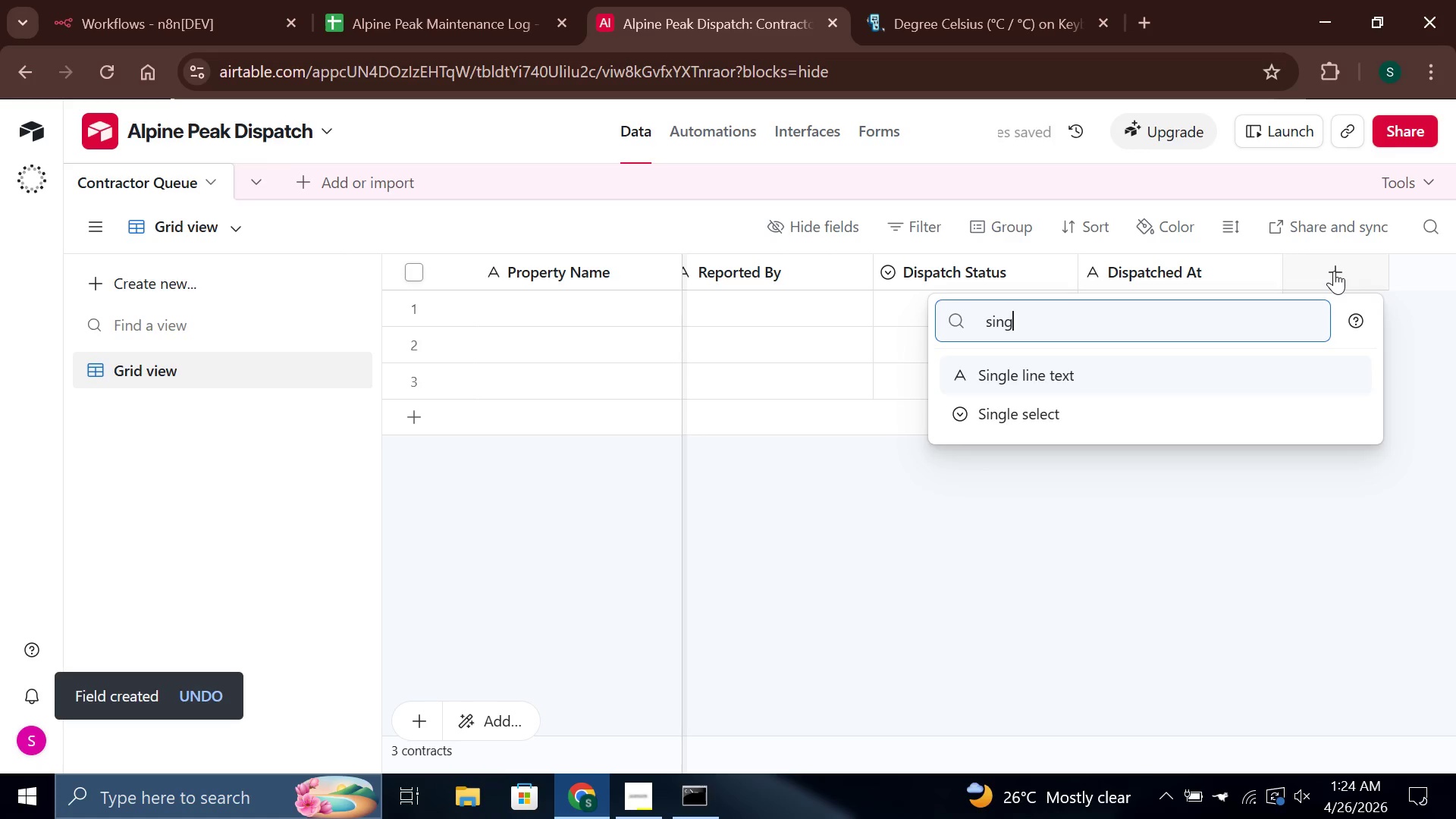 
key(Enter)
 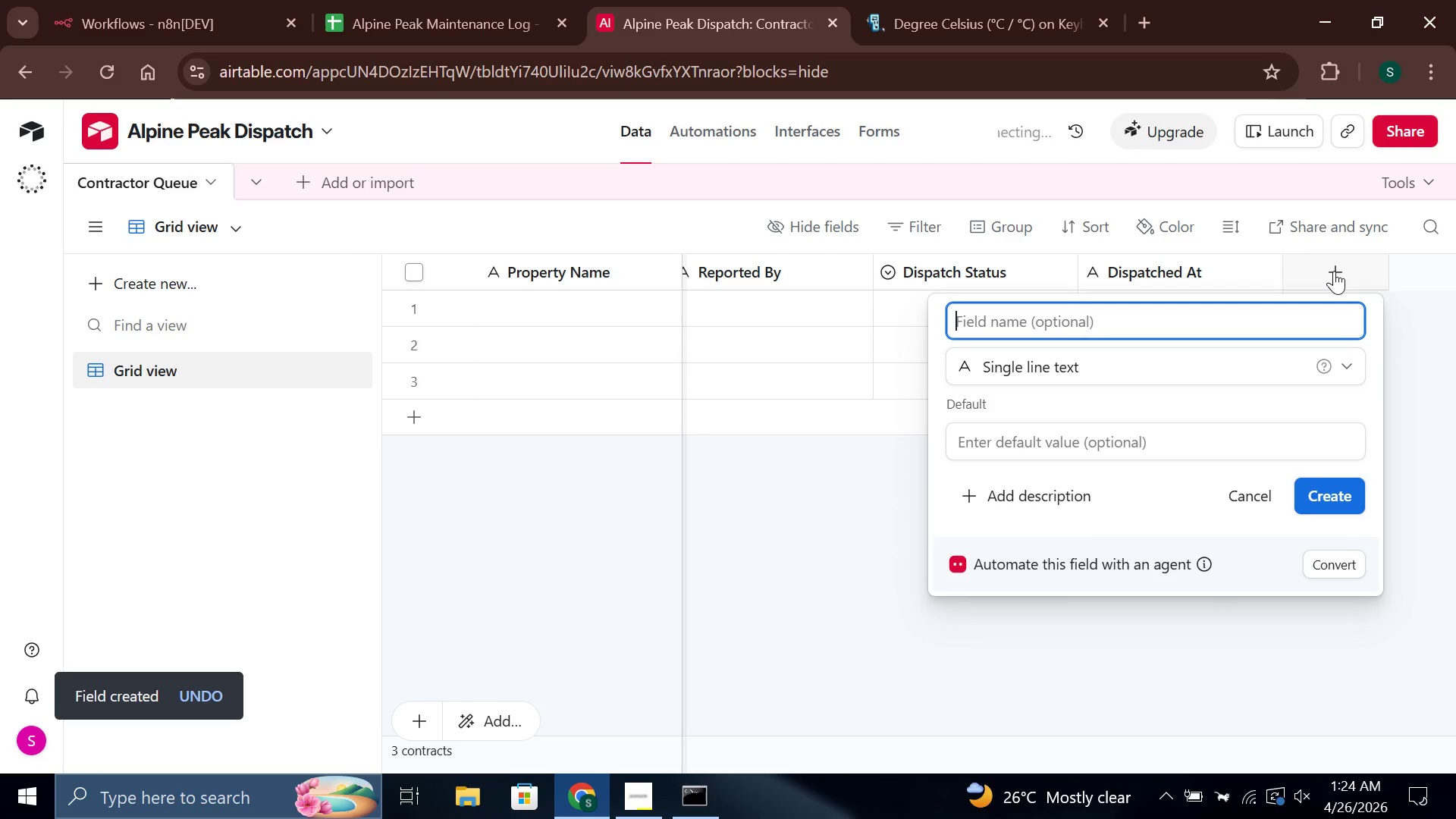 
type(Date Reported)
 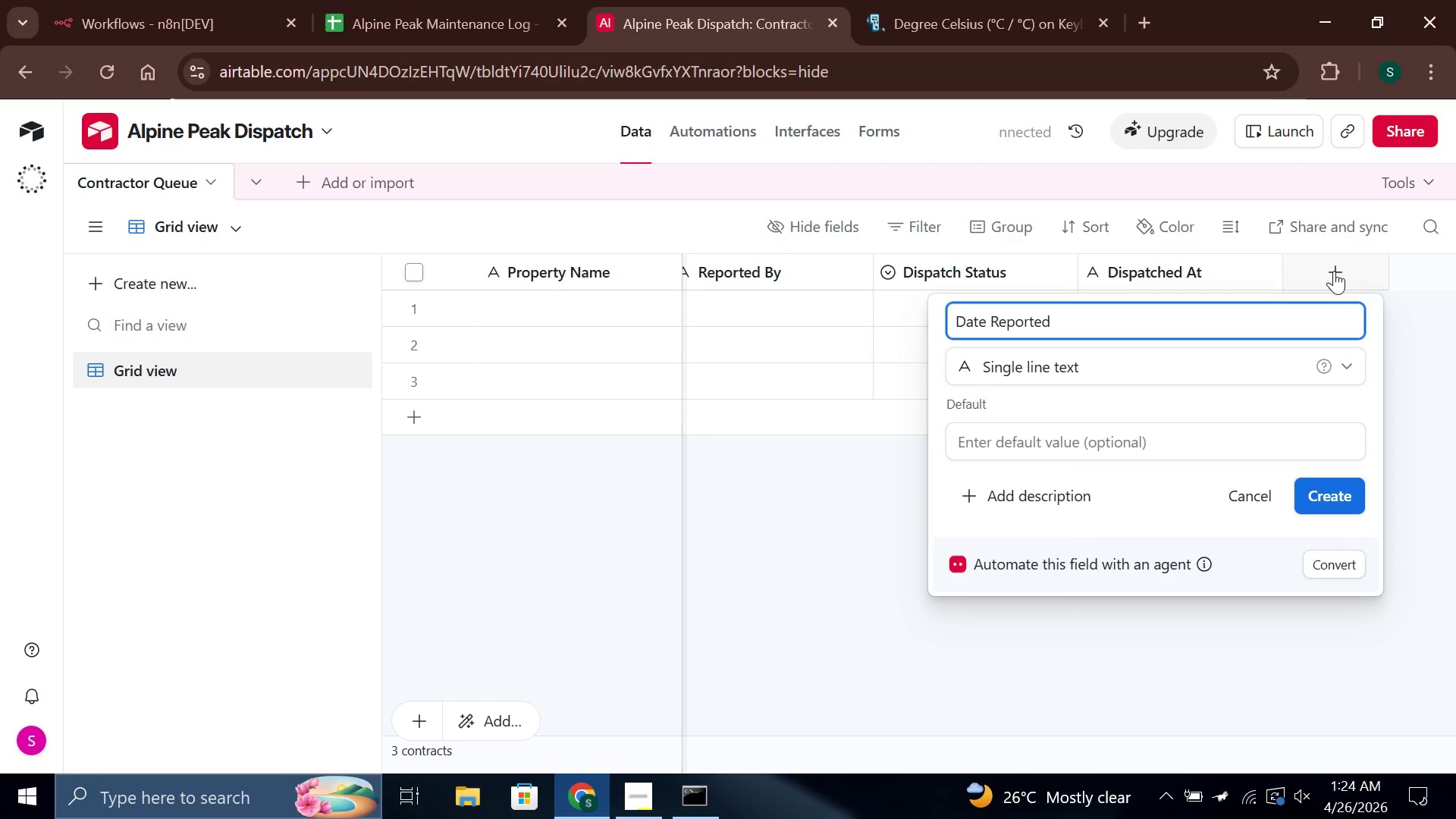 
wait(10.91)
 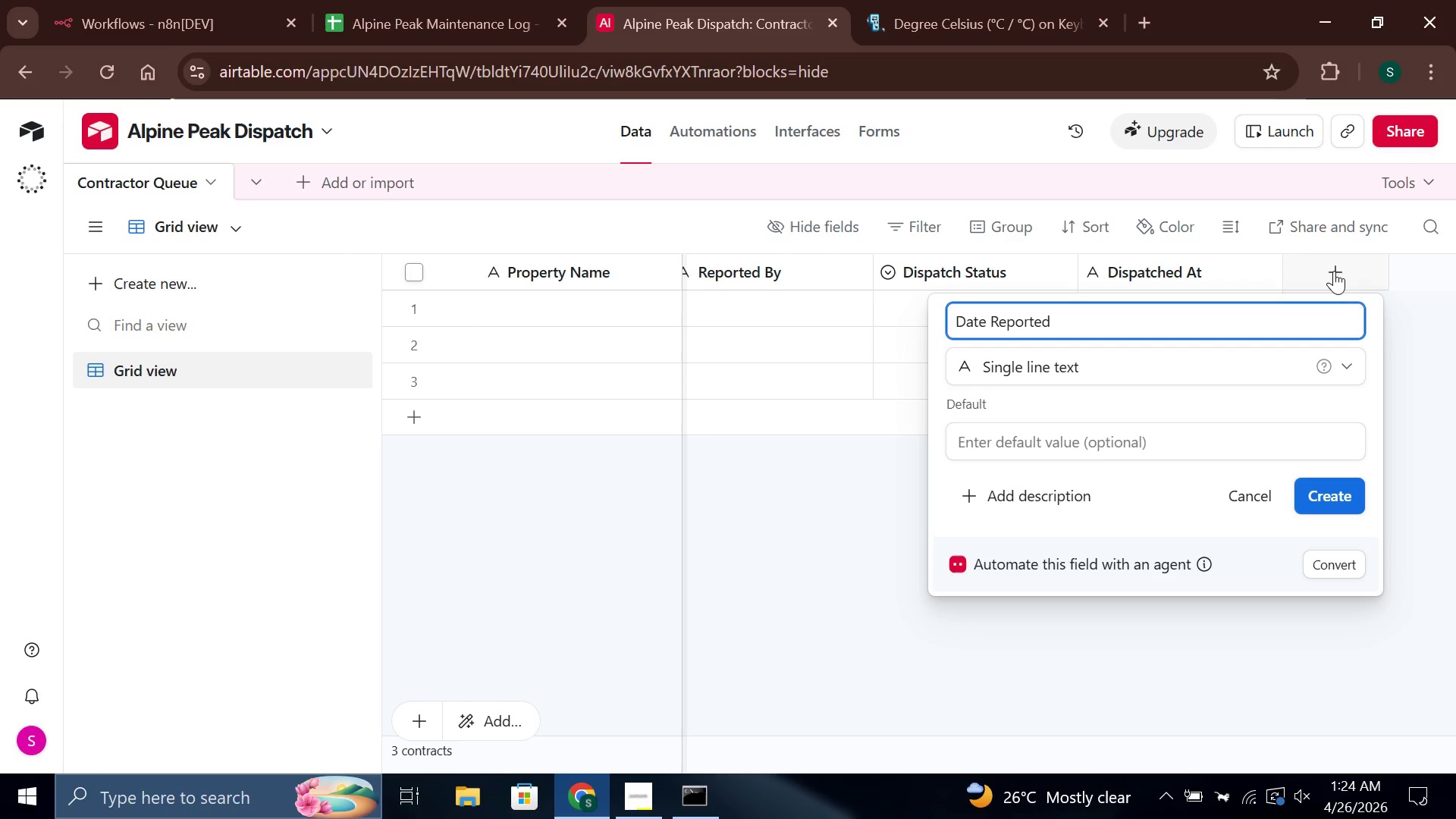 
key(F2)
 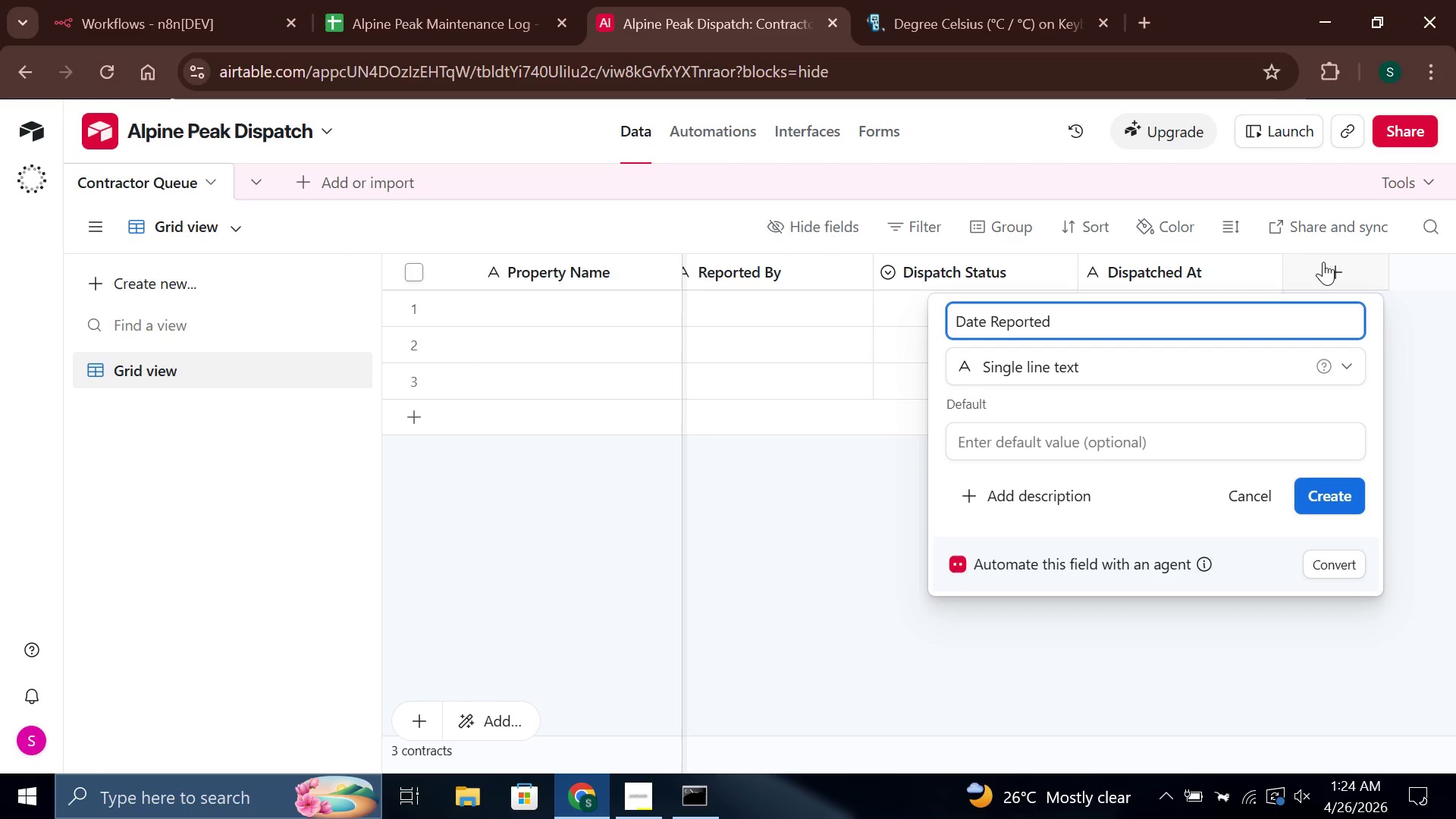 
wait(13.83)
 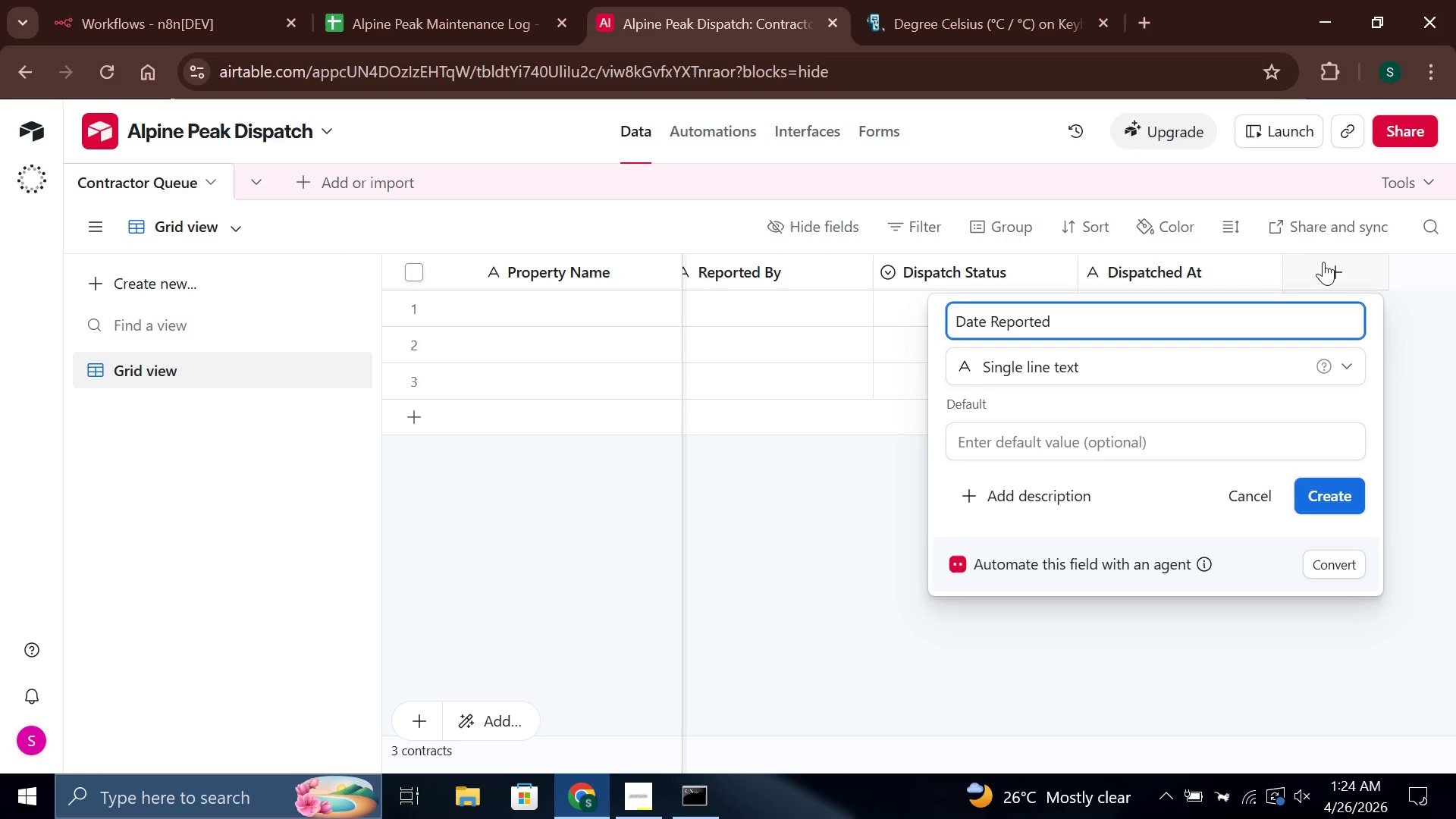 
key(Enter)
 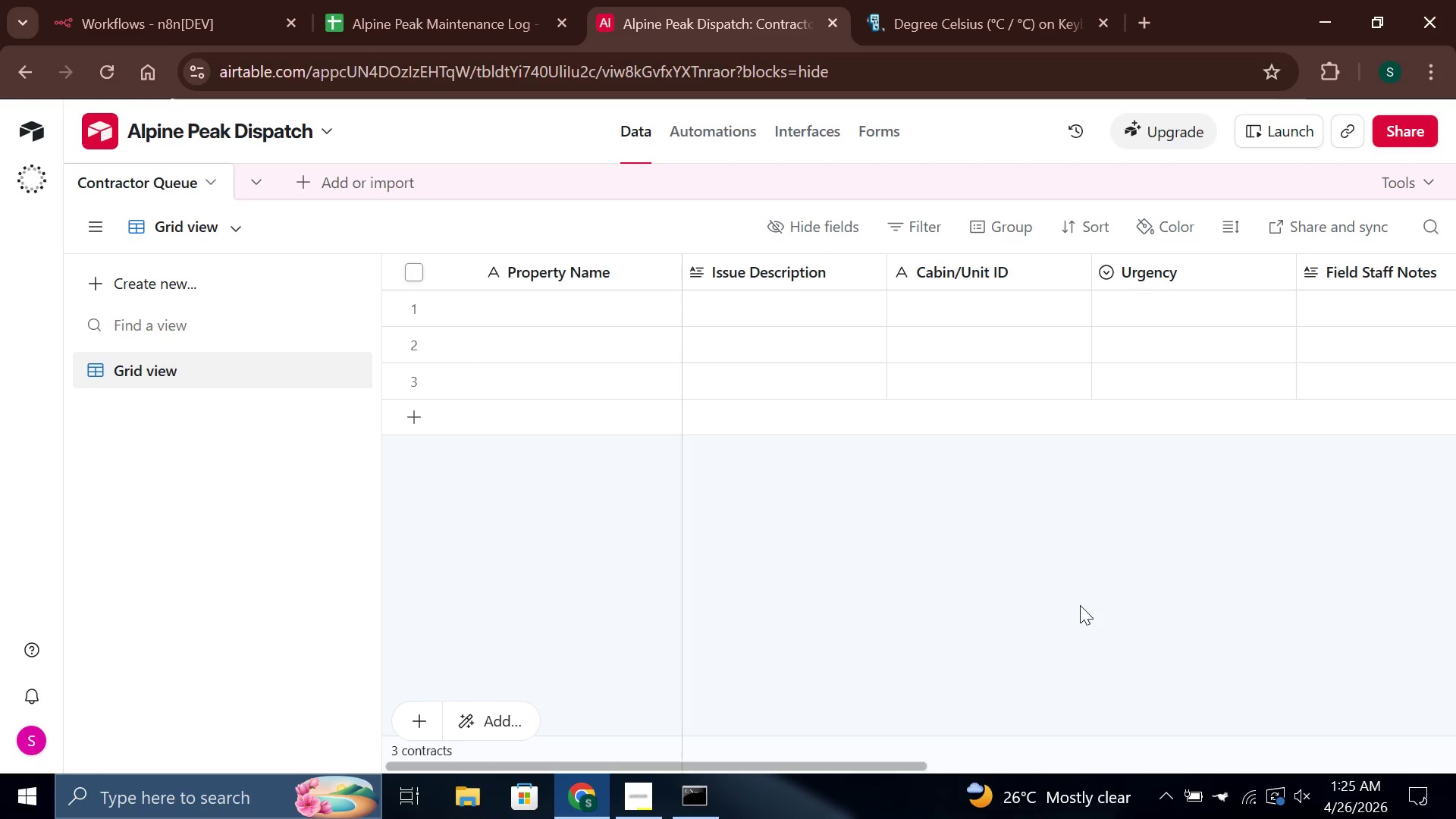 
wait(23.5)
 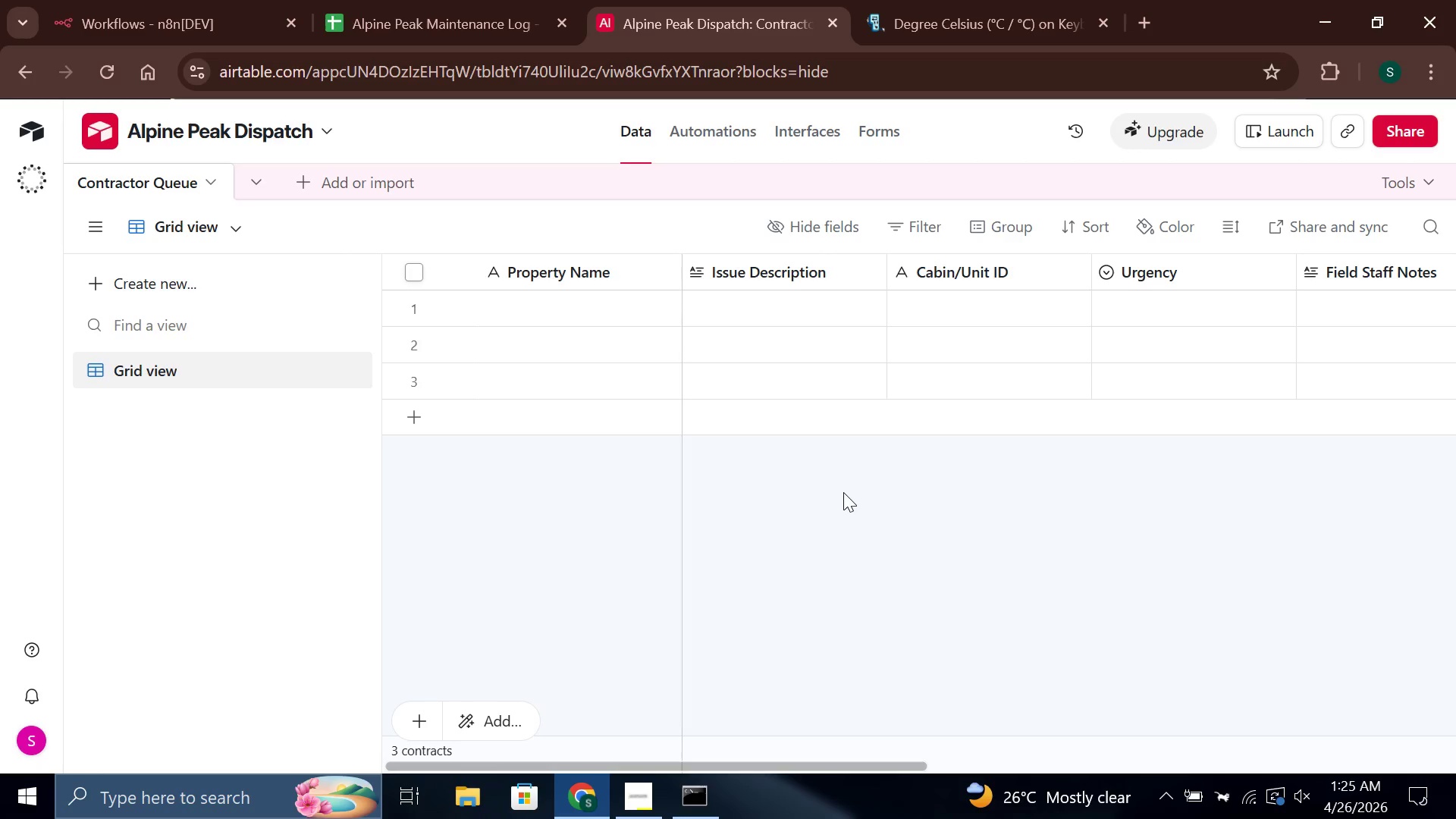 
hold_key(key=ShiftLeft, duration=0.73)
 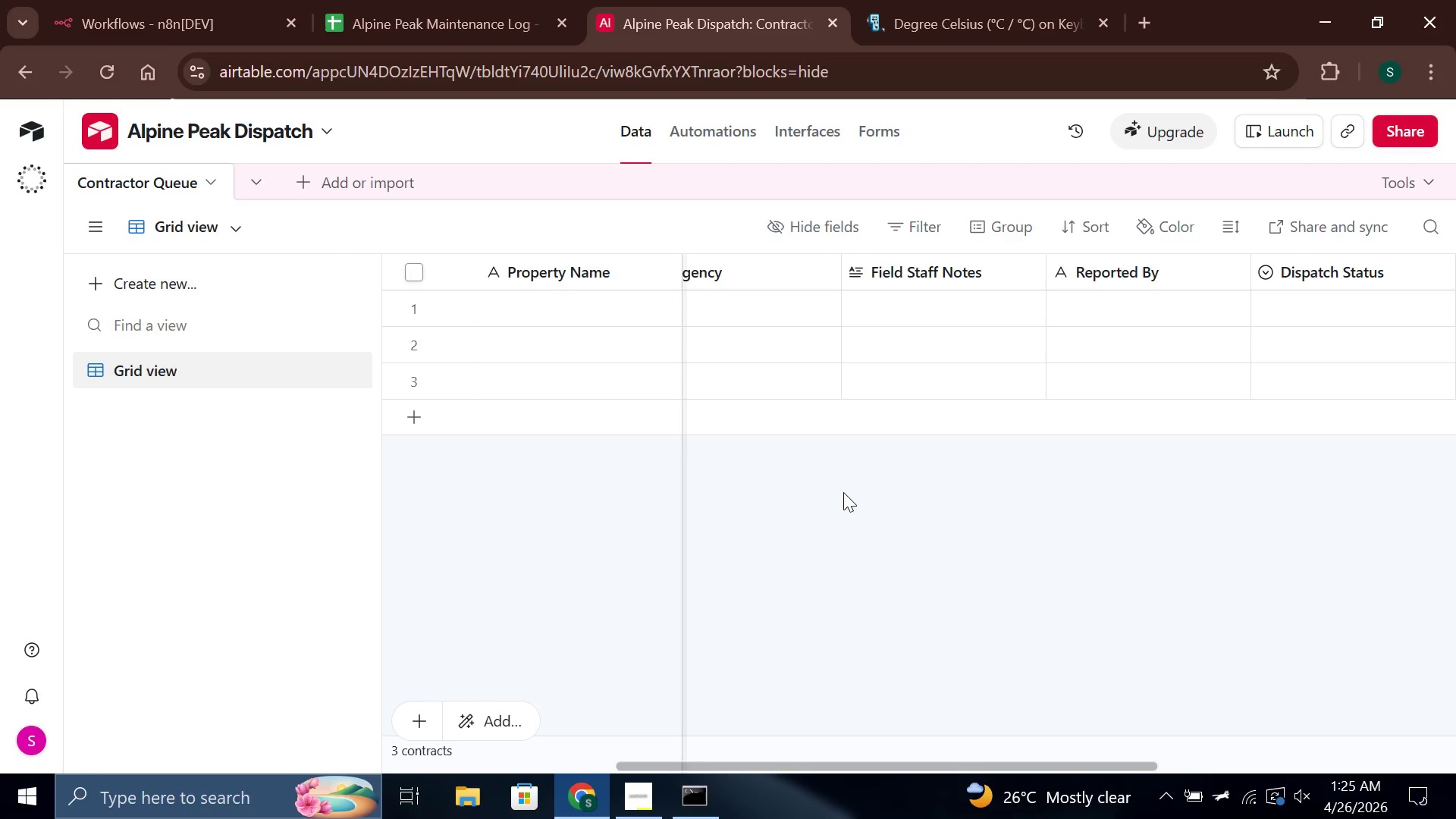 
scroll: coordinate [843, 492], scroll_direction: down, amount: 4.0
 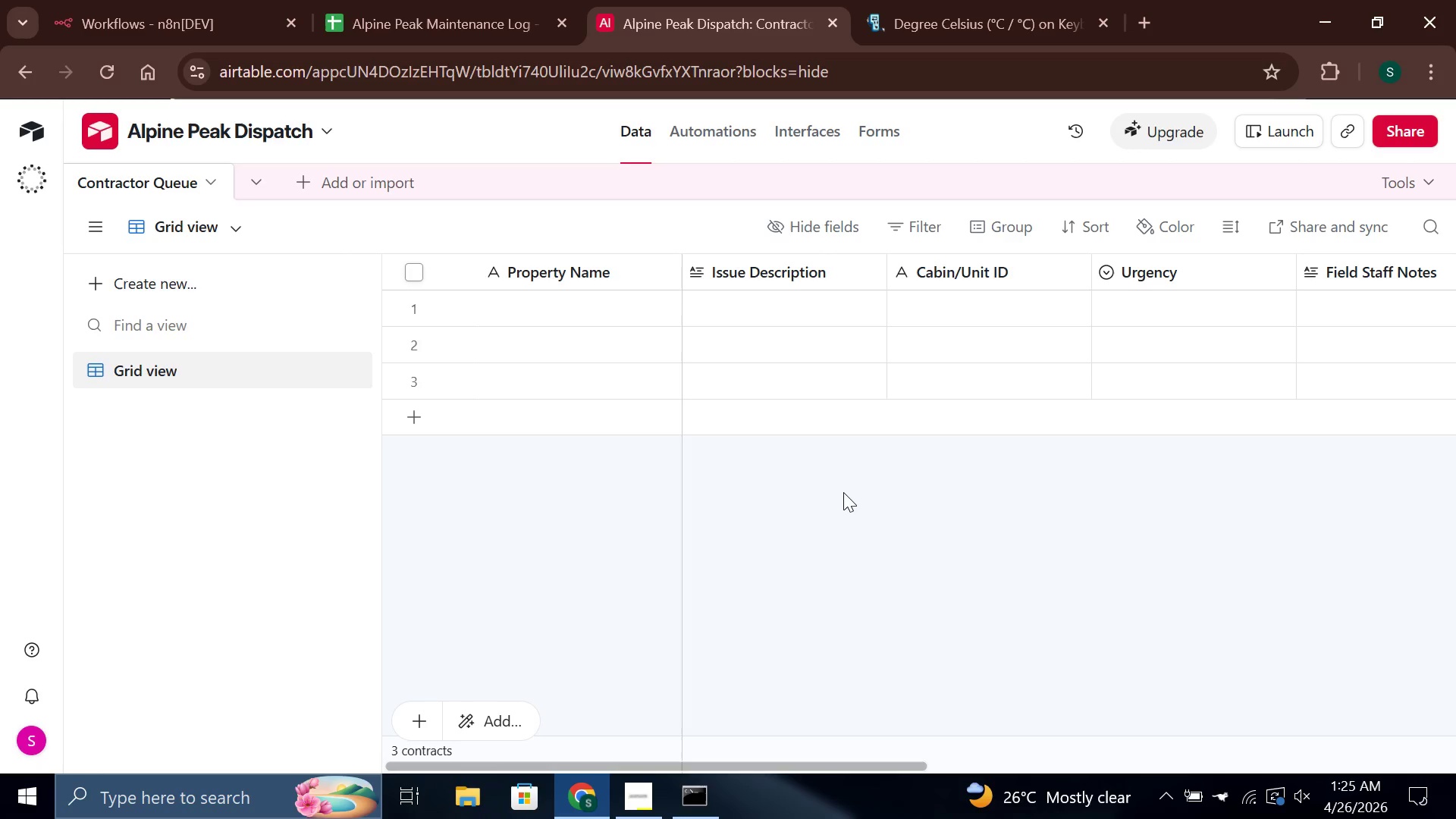 
hold_key(key=AltLeft, duration=0.59)
scroll: coordinate [845, 499], scroll_direction: none, amount: 0.0
 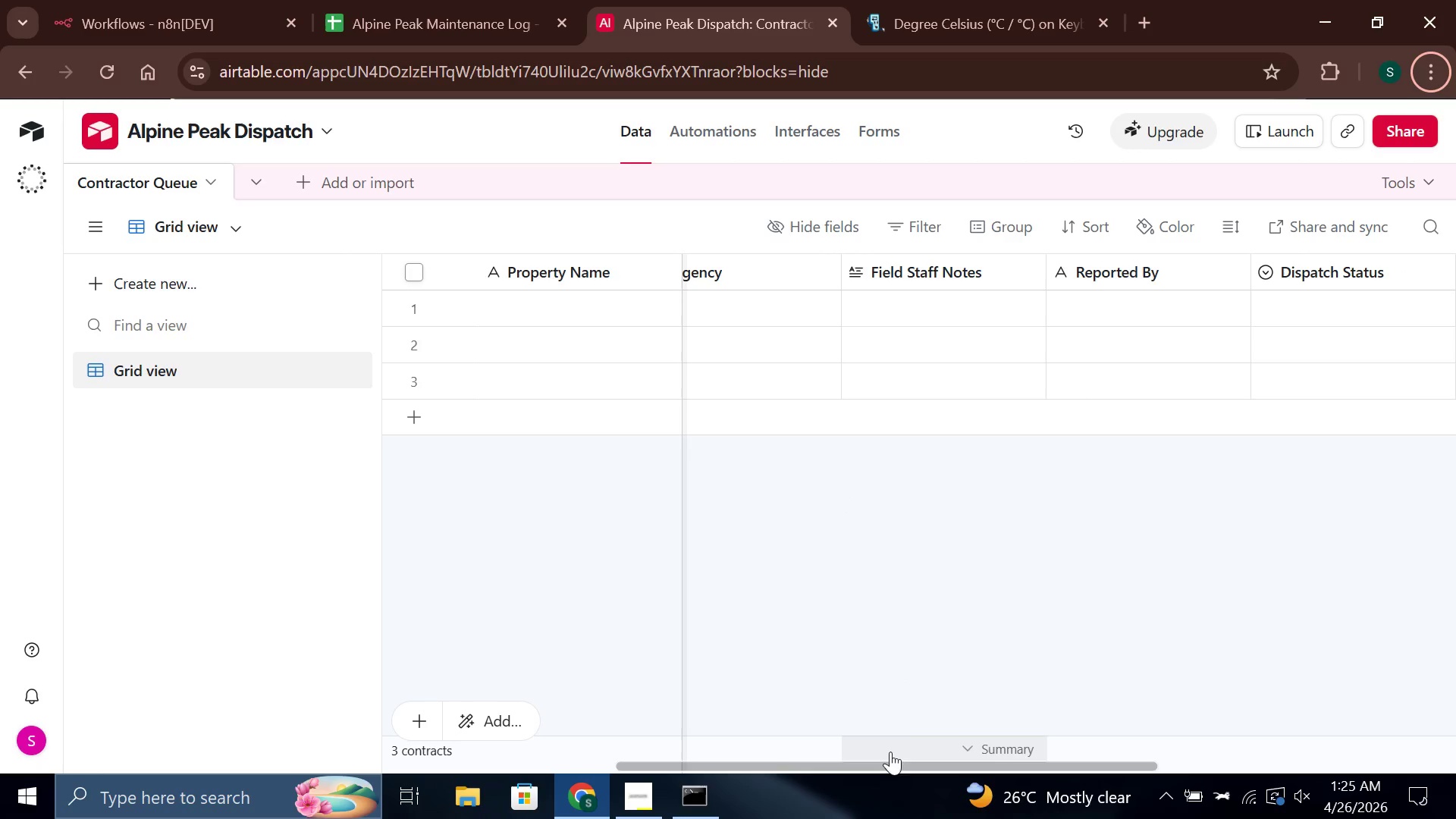 
hold_key(key=AltLeft, duration=1.17)
scroll: coordinate [912, 687], scroll_direction: down, amount: 3.0
 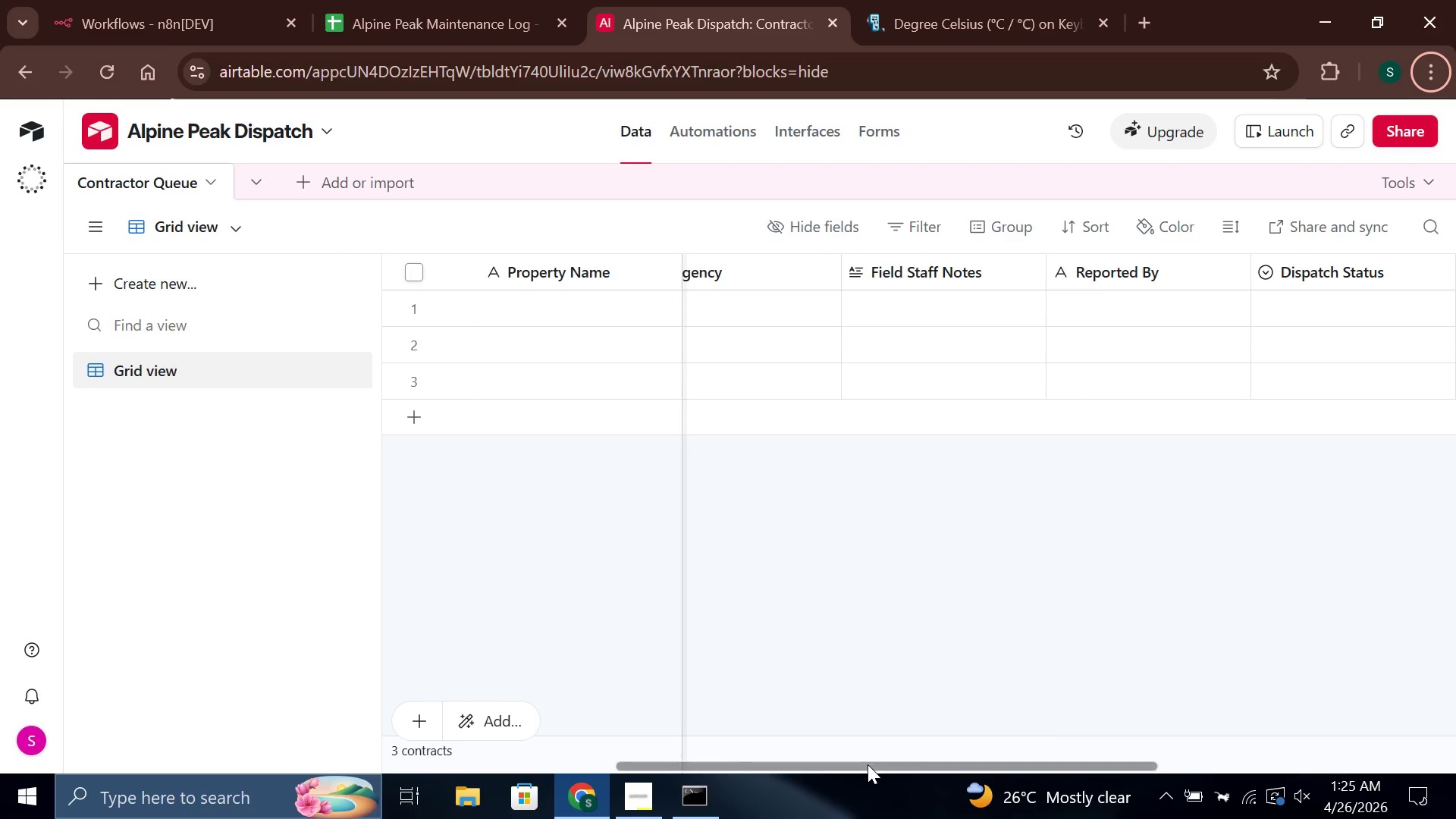 
left_click_drag(start_coordinate=[866, 764], to_coordinate=[570, 764])
 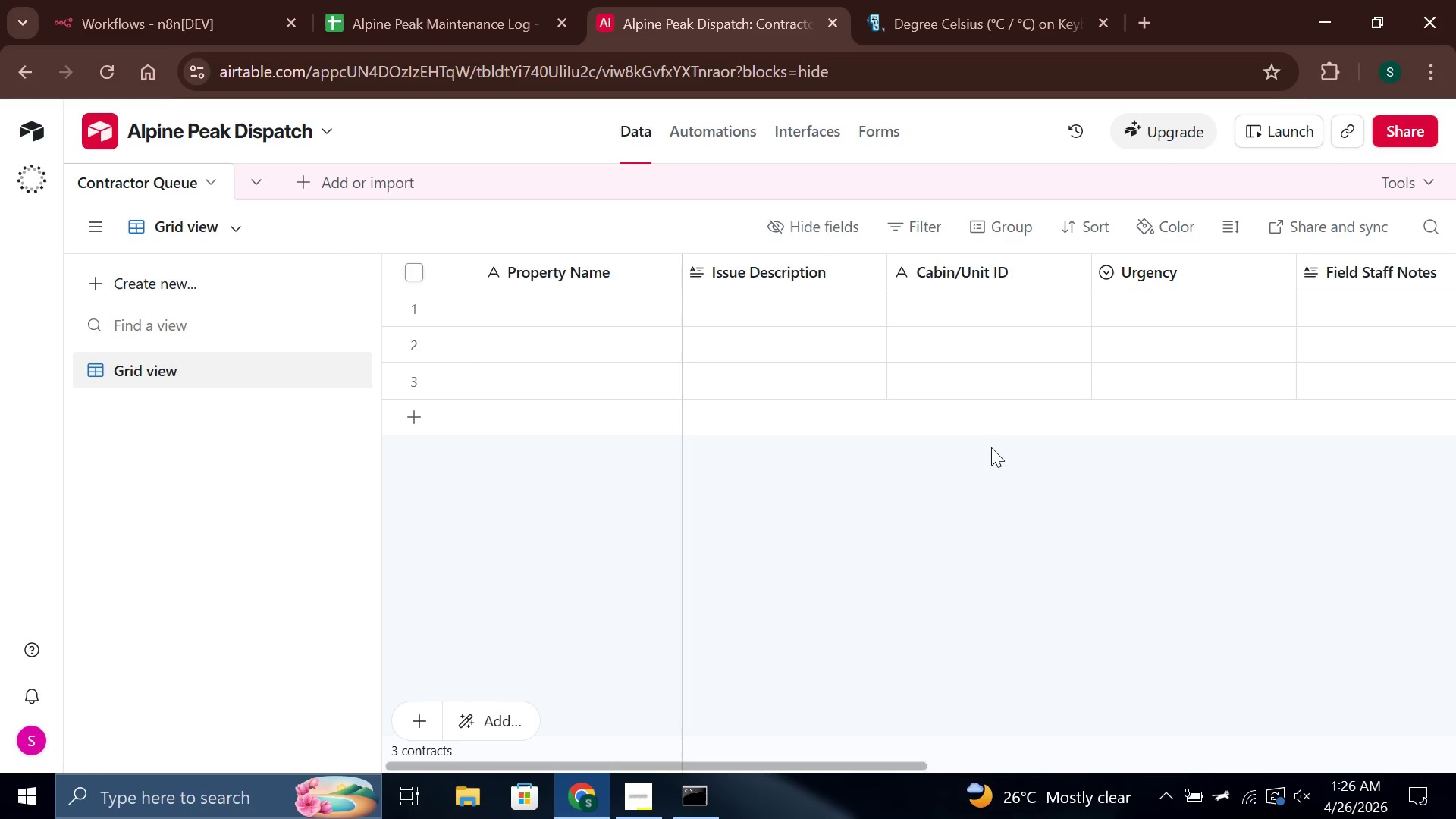 
wait(43.86)
 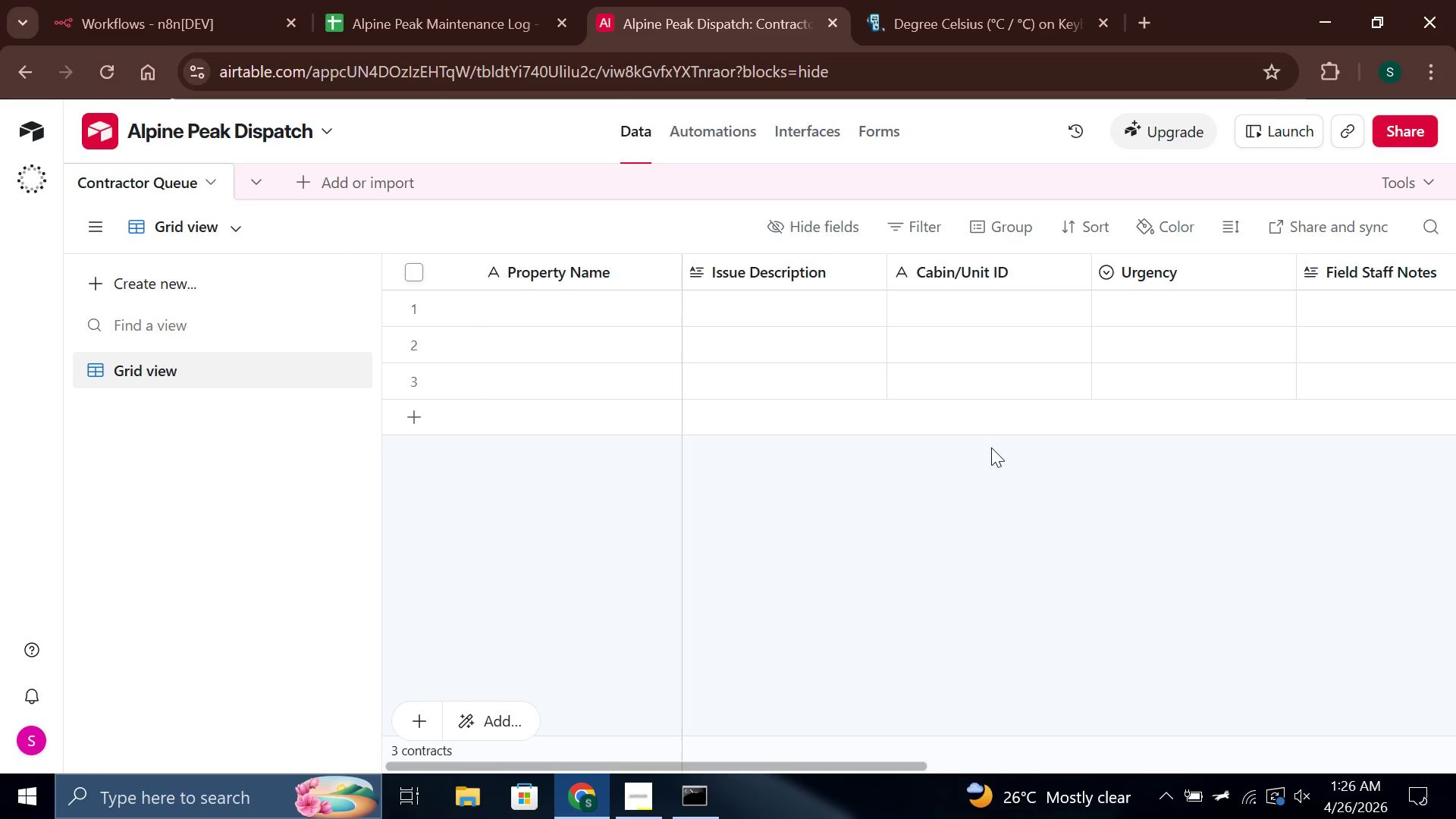 
left_click([171, 0])
 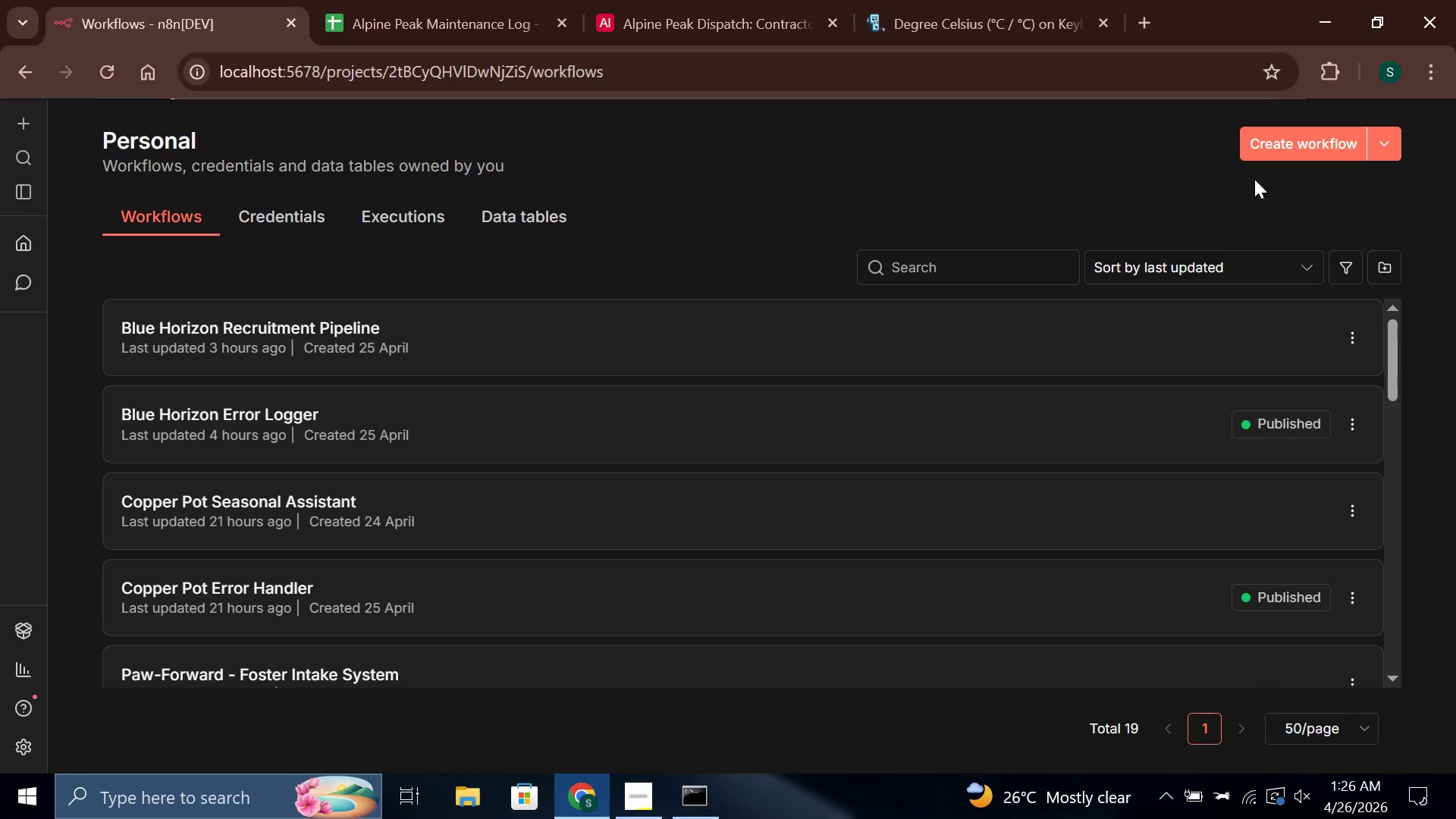 
left_click([1278, 145])
 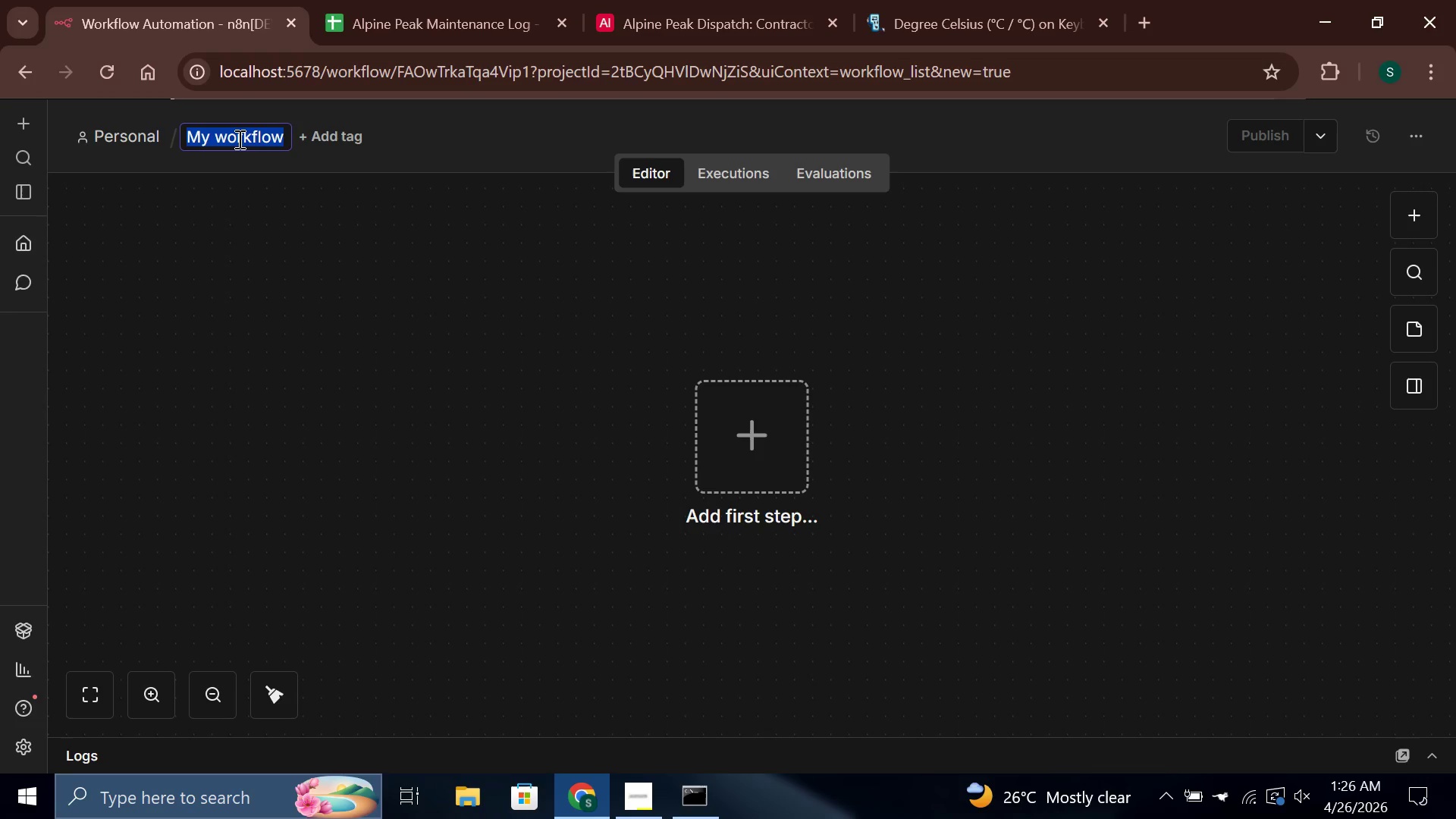 
wait(5.81)
 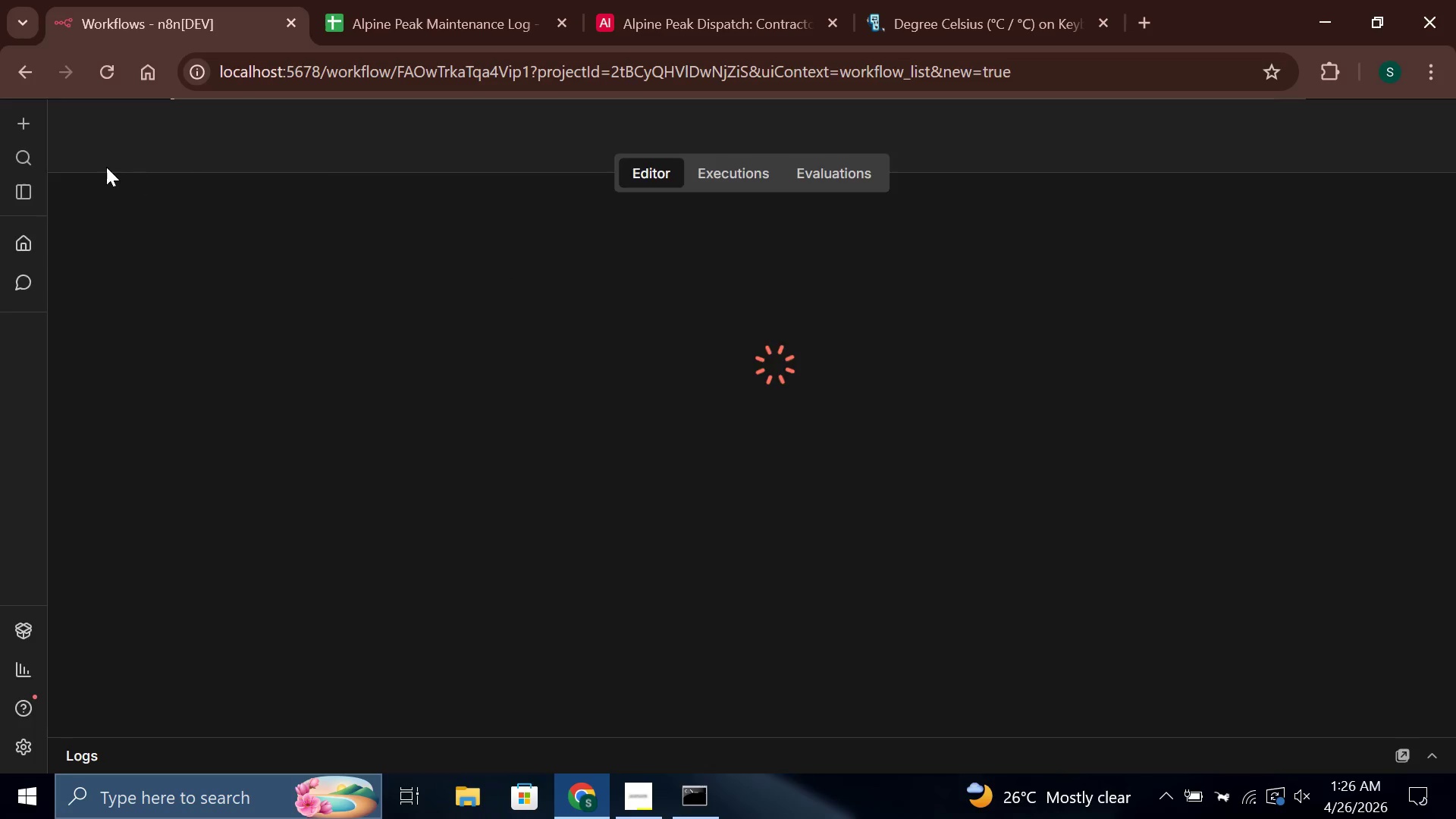 
type(Alpine Peak Emergency eSCALATION)
 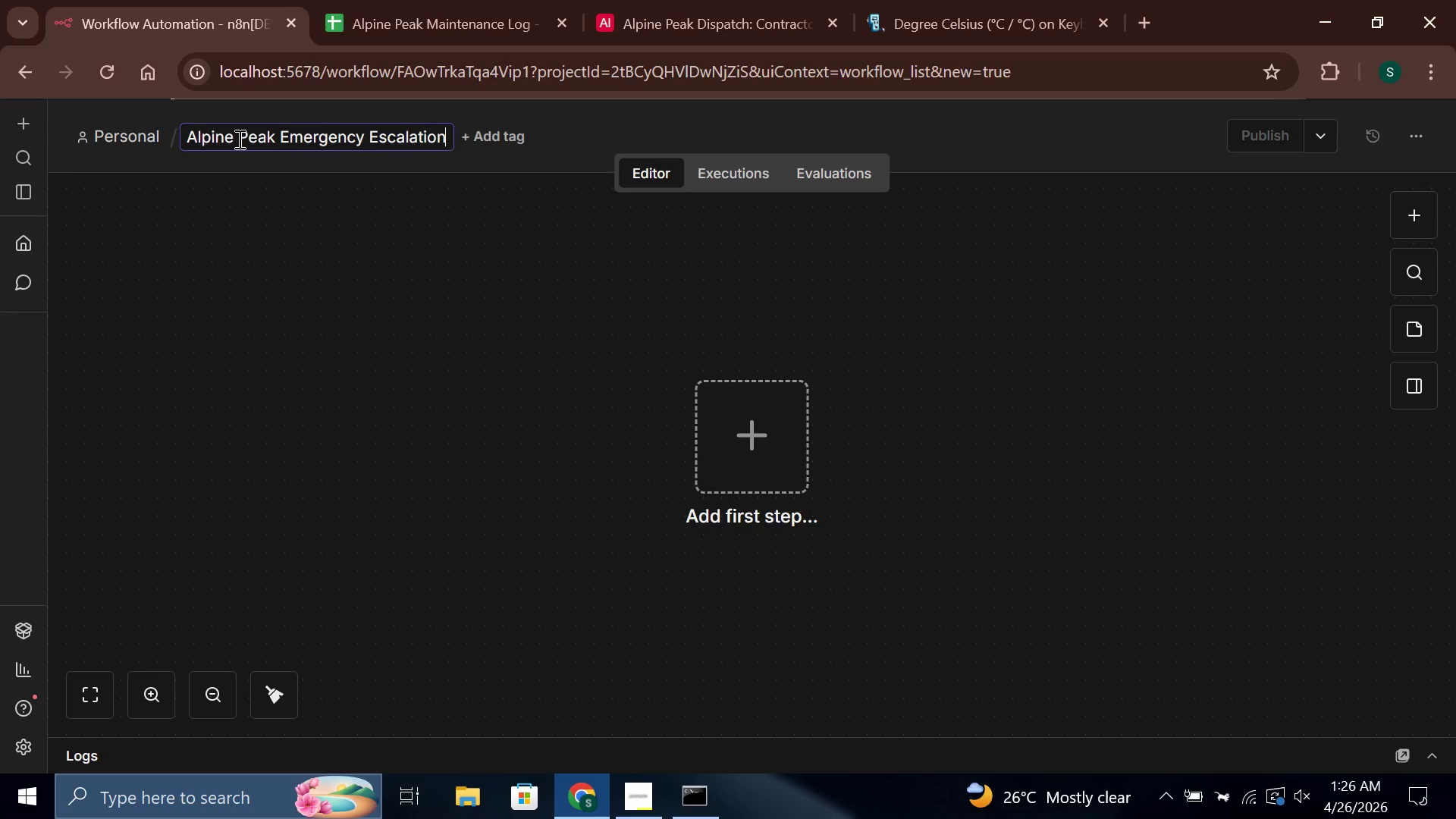 
 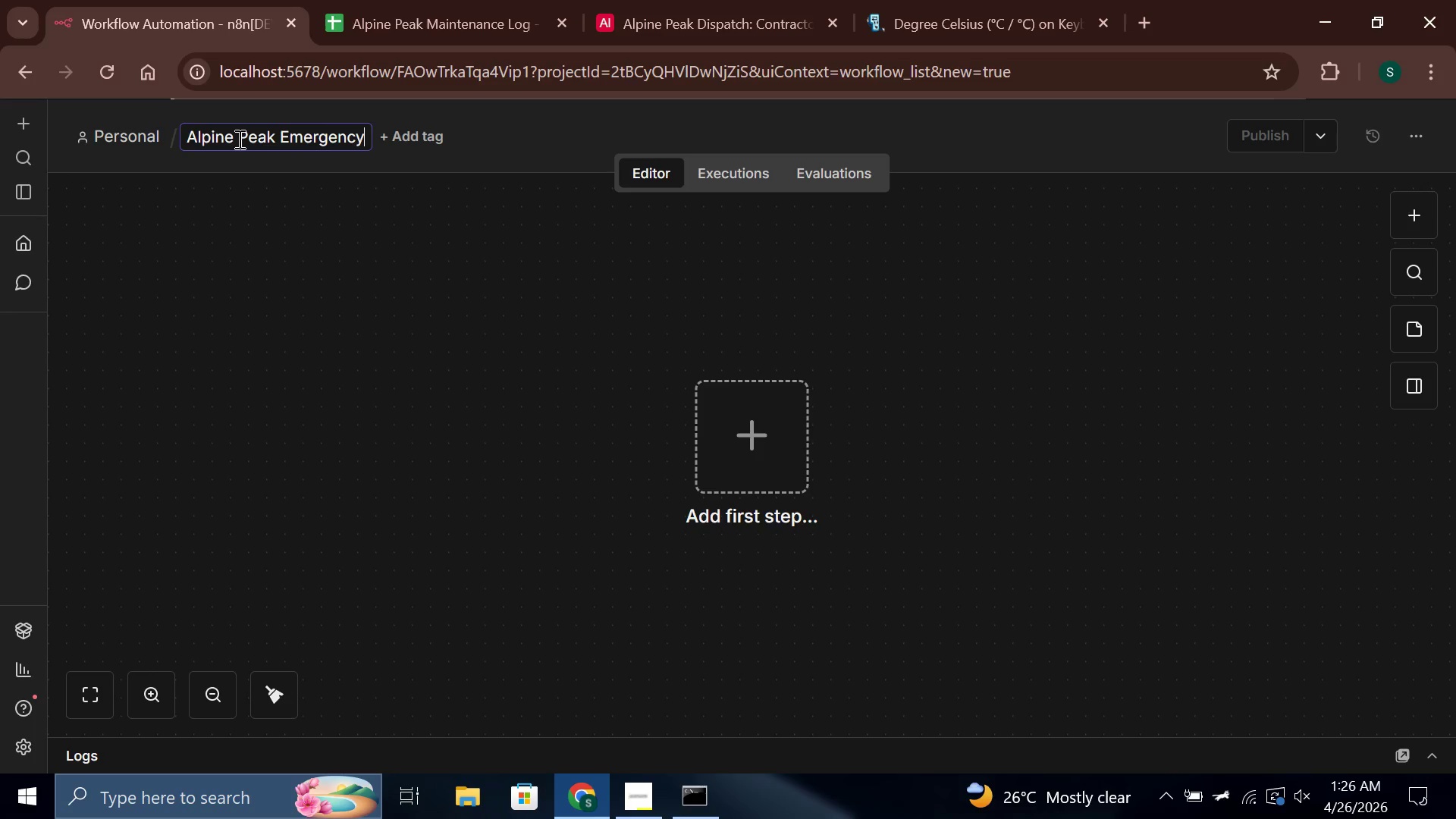 
hold_key(key=CapsLock, duration=0.38)
 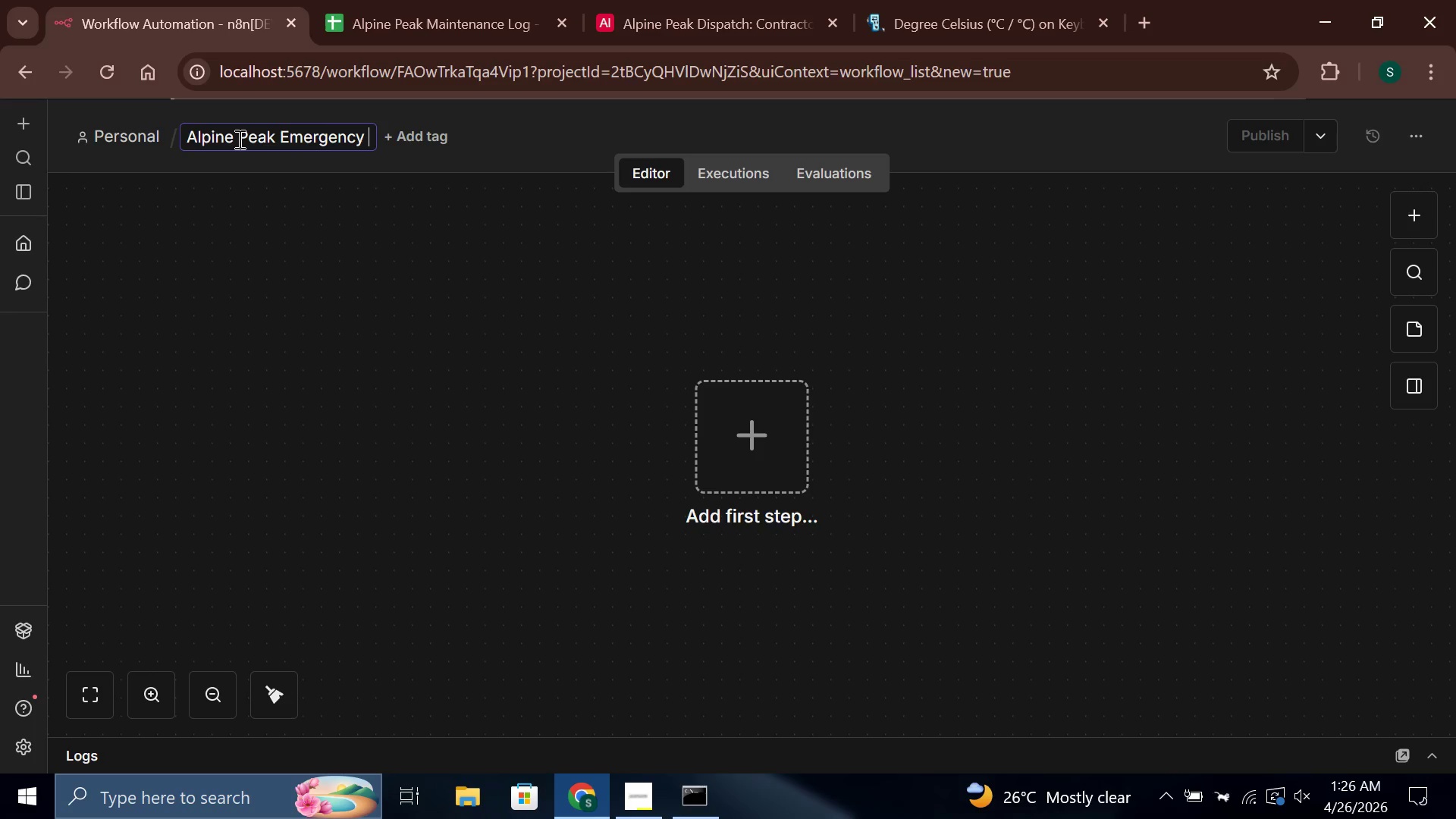 
wait(8.24)
 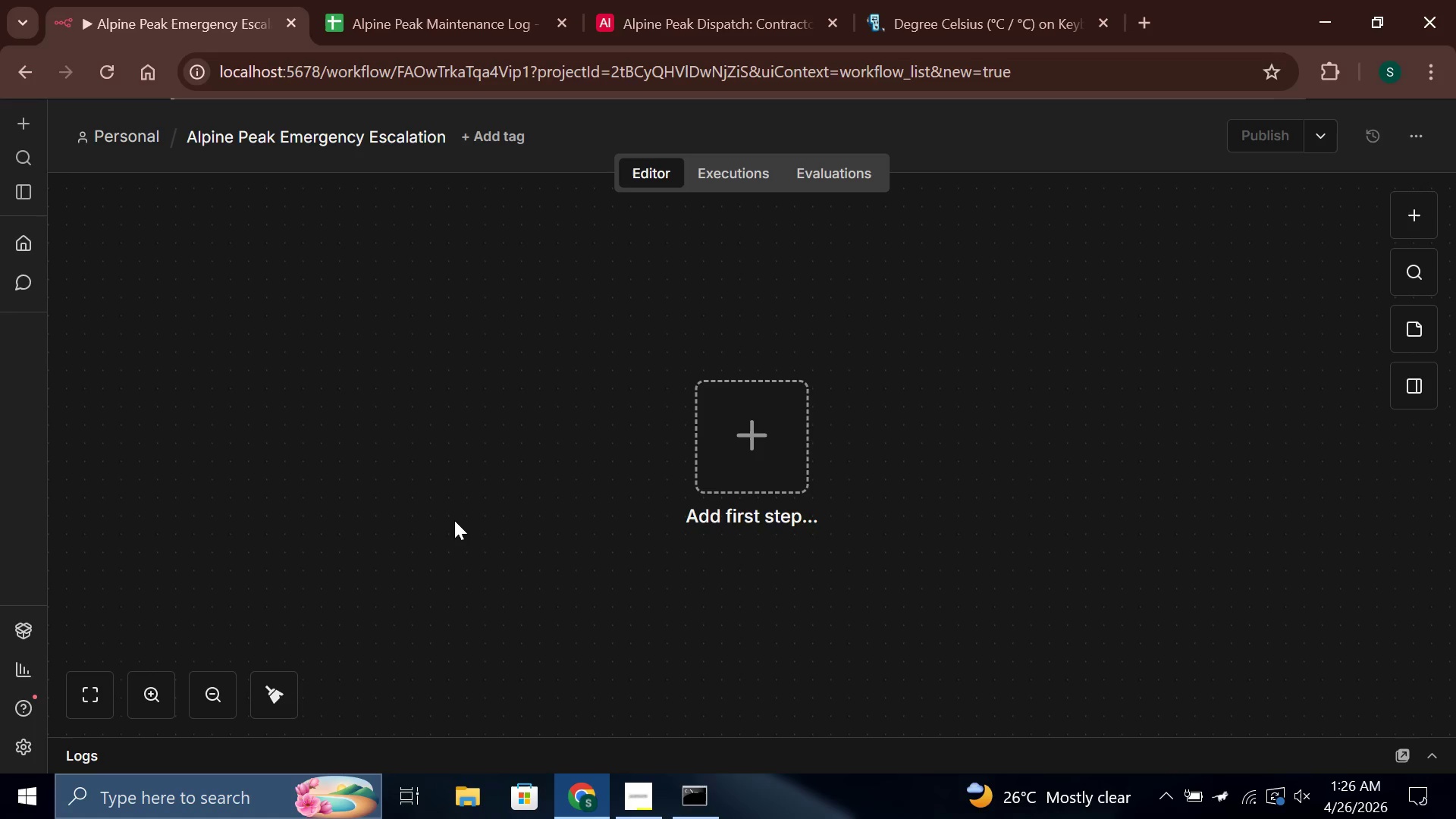 
key(Unknown)
 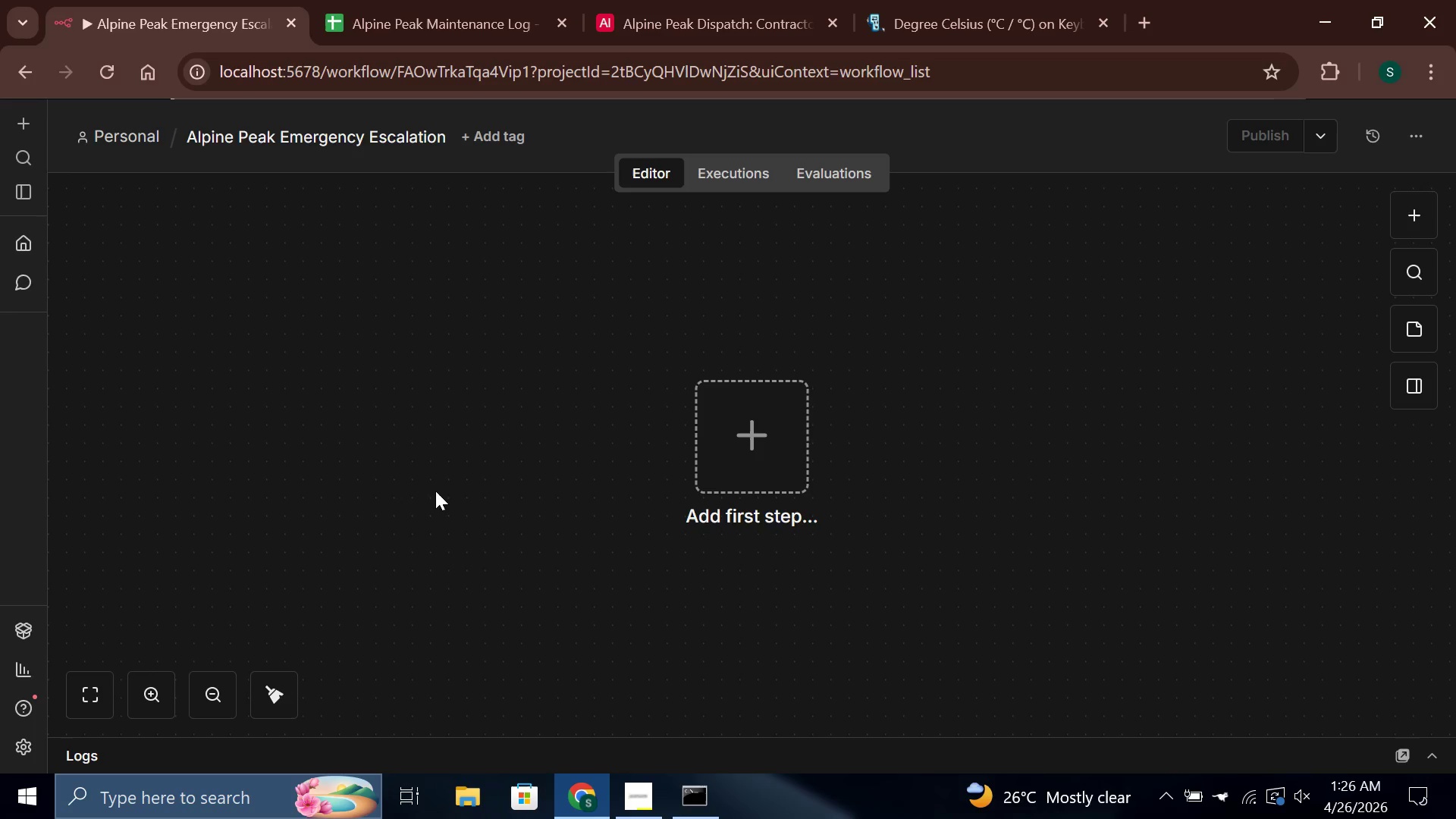 
key(Control+ControlLeft)
 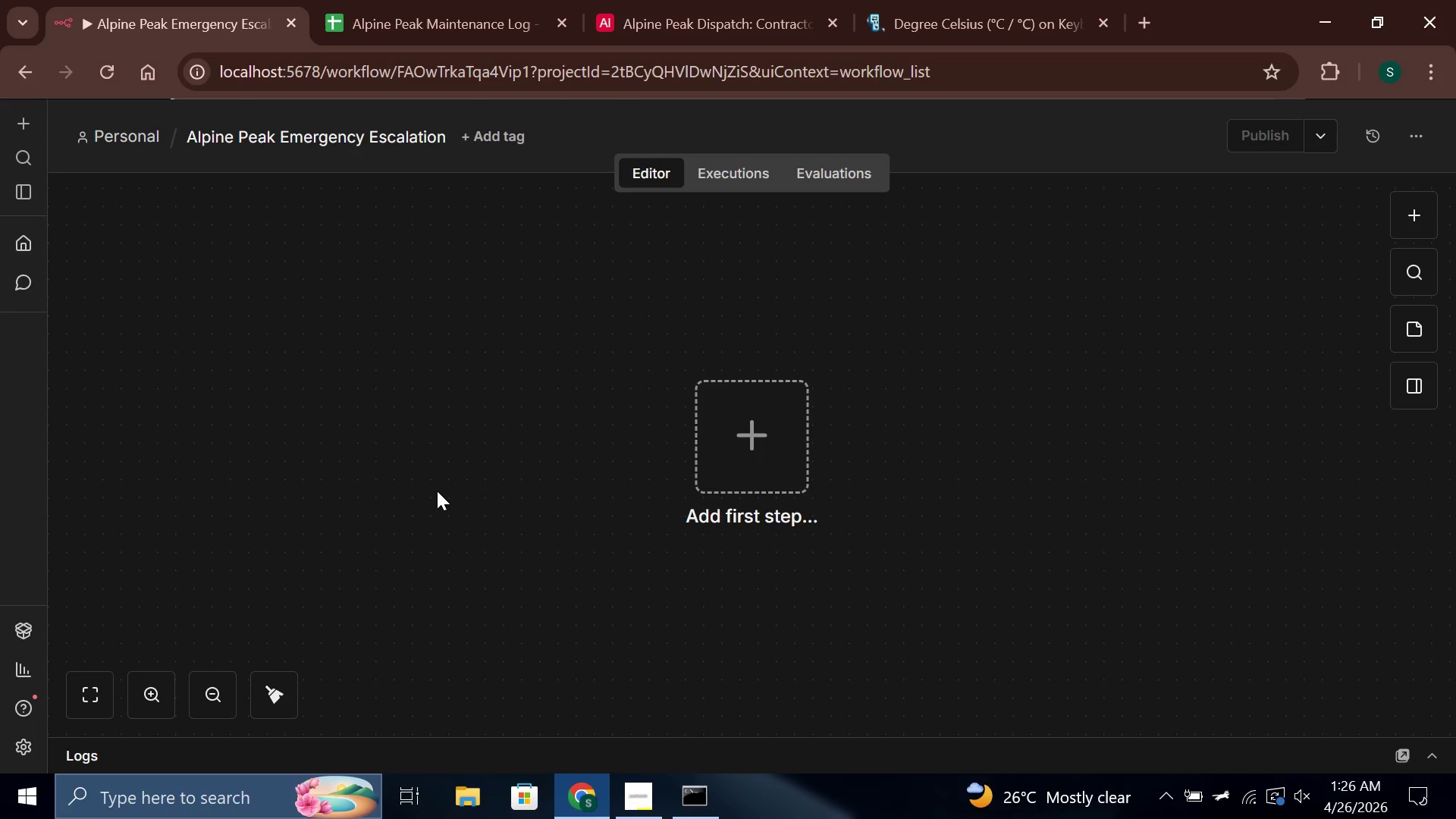 
key(Unknown)
 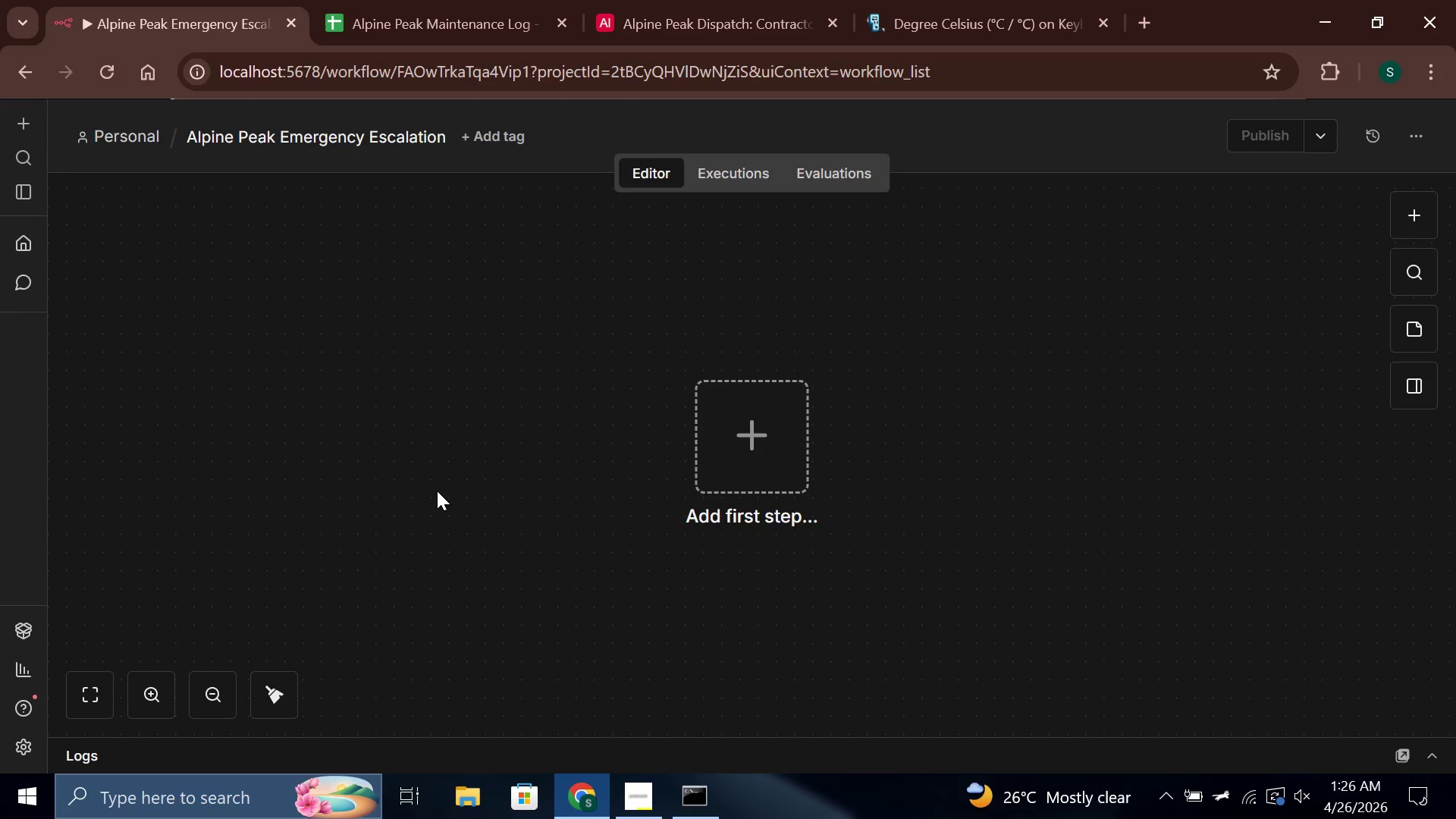 
key(Control+Unknown)
 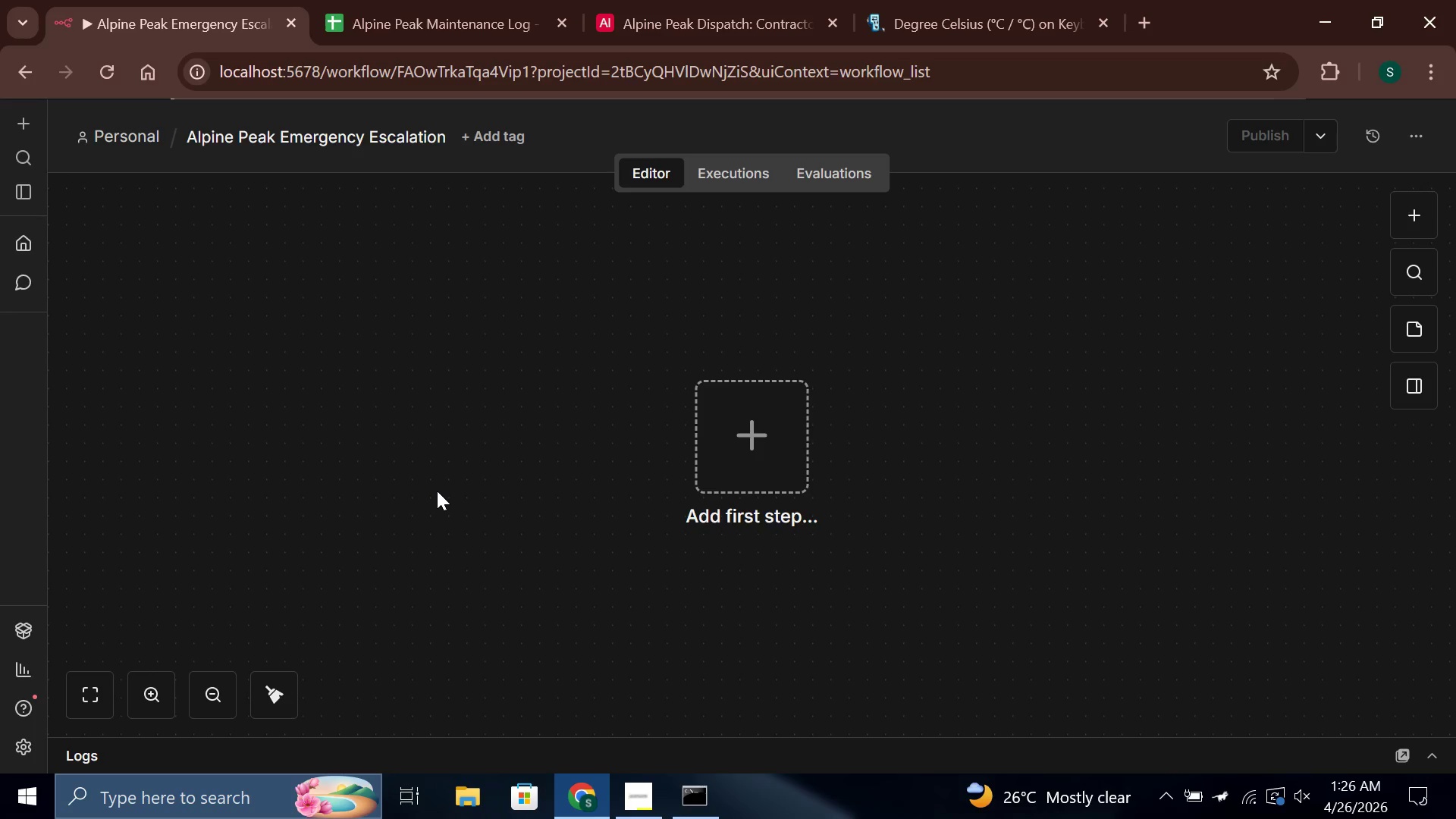 
key(Control+ControlLeft)
 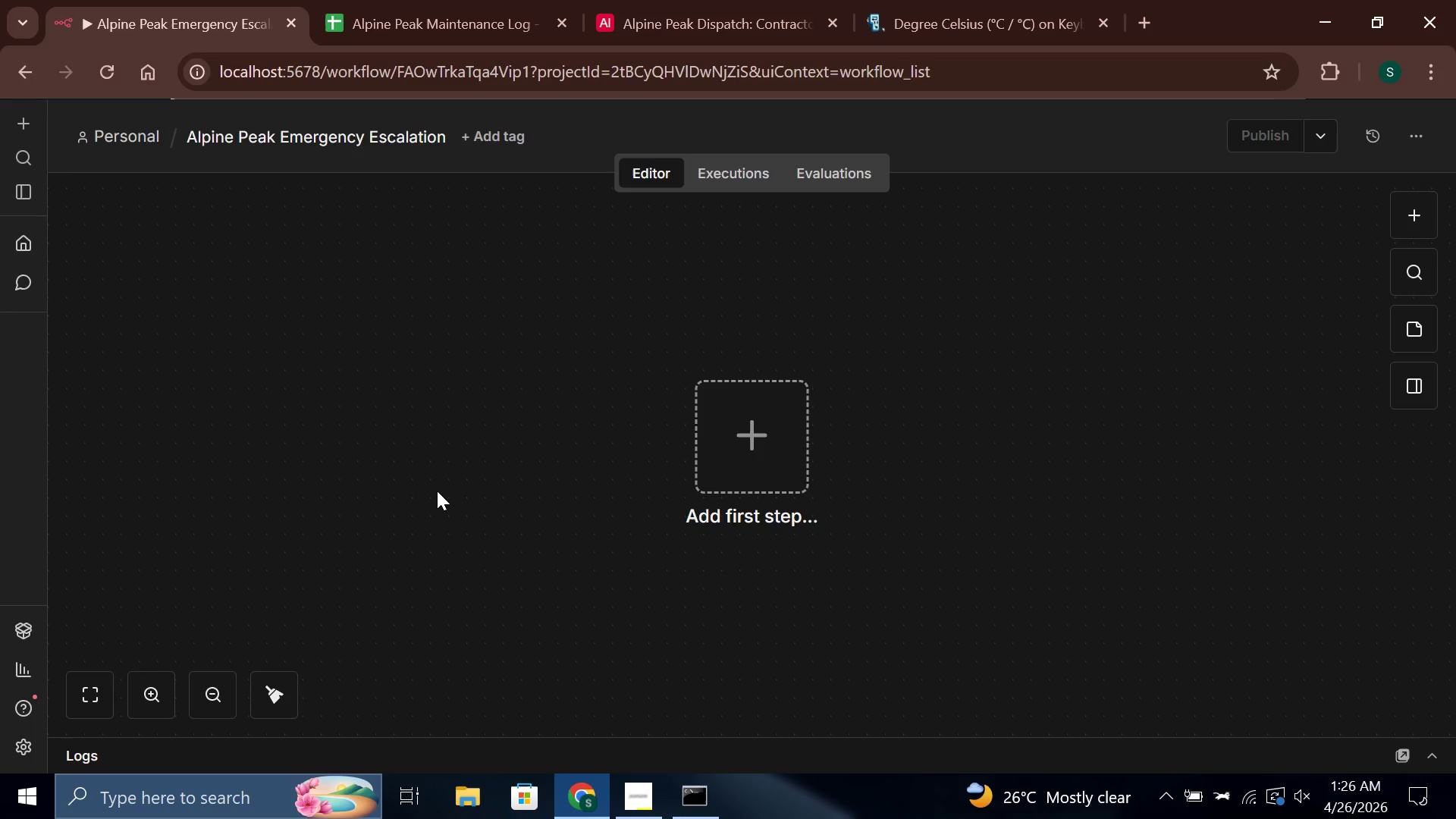 
key(Control+Unknown)
 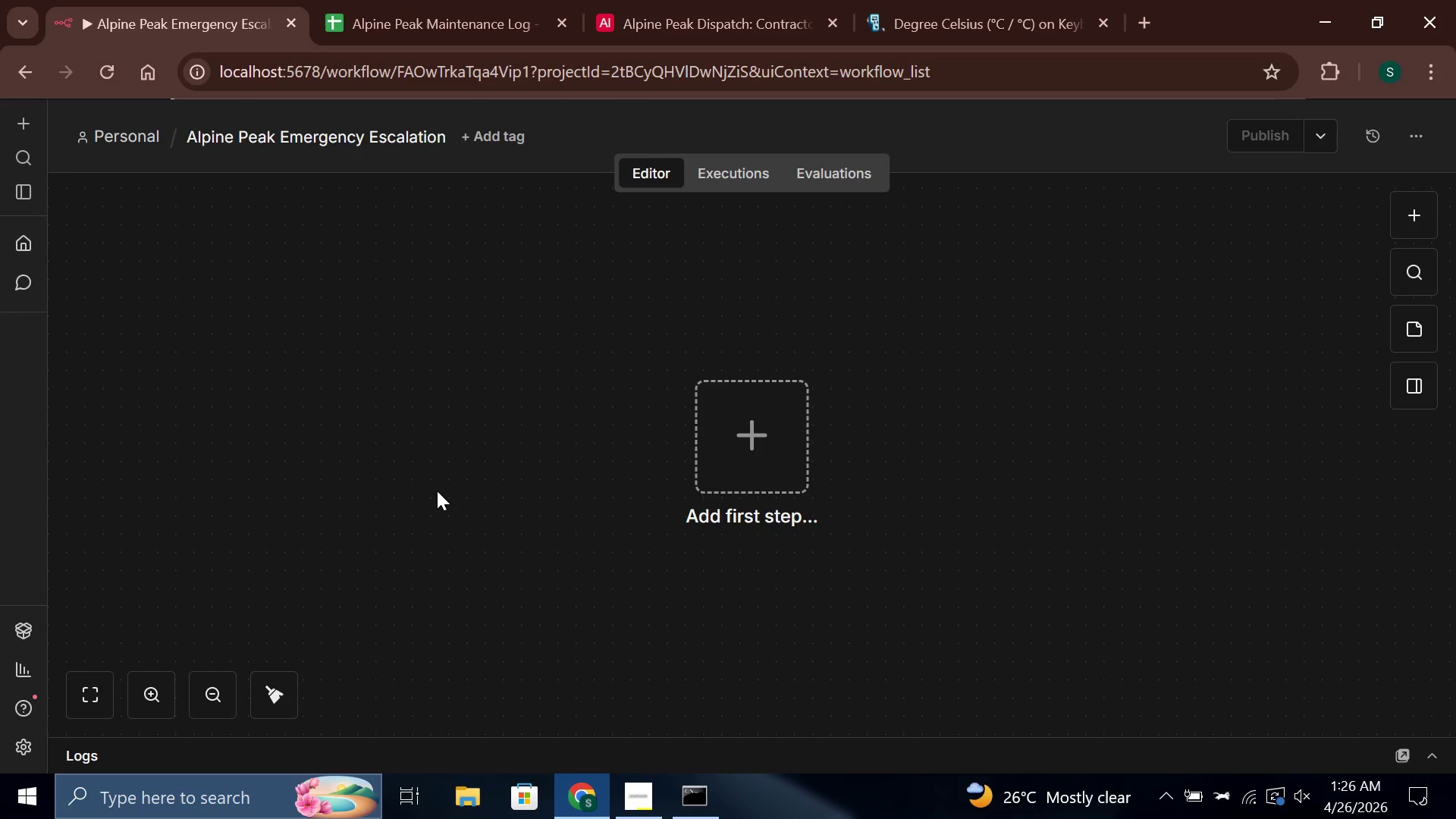 
key(Control+ControlLeft)
 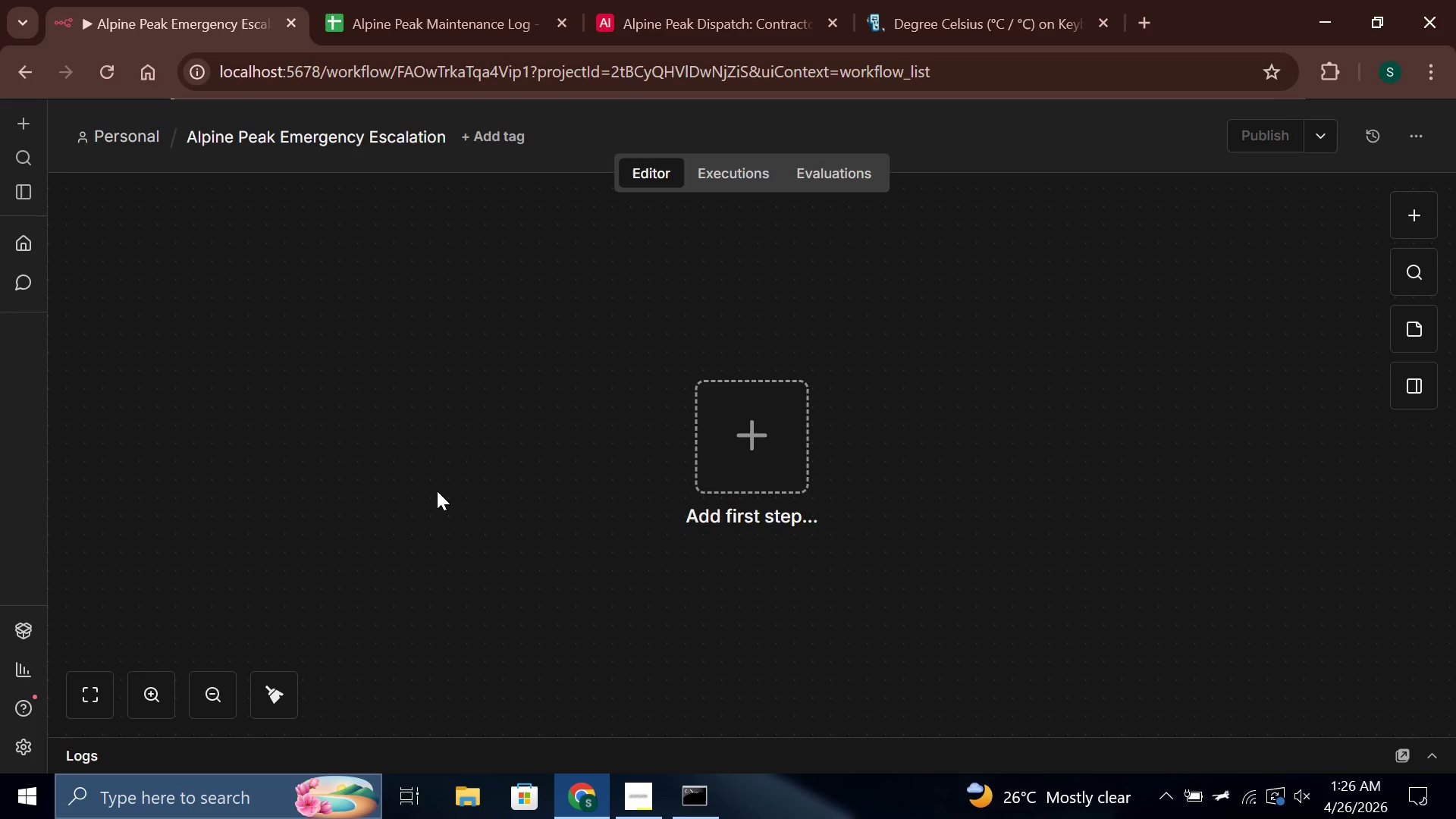 
key(Unknown)
 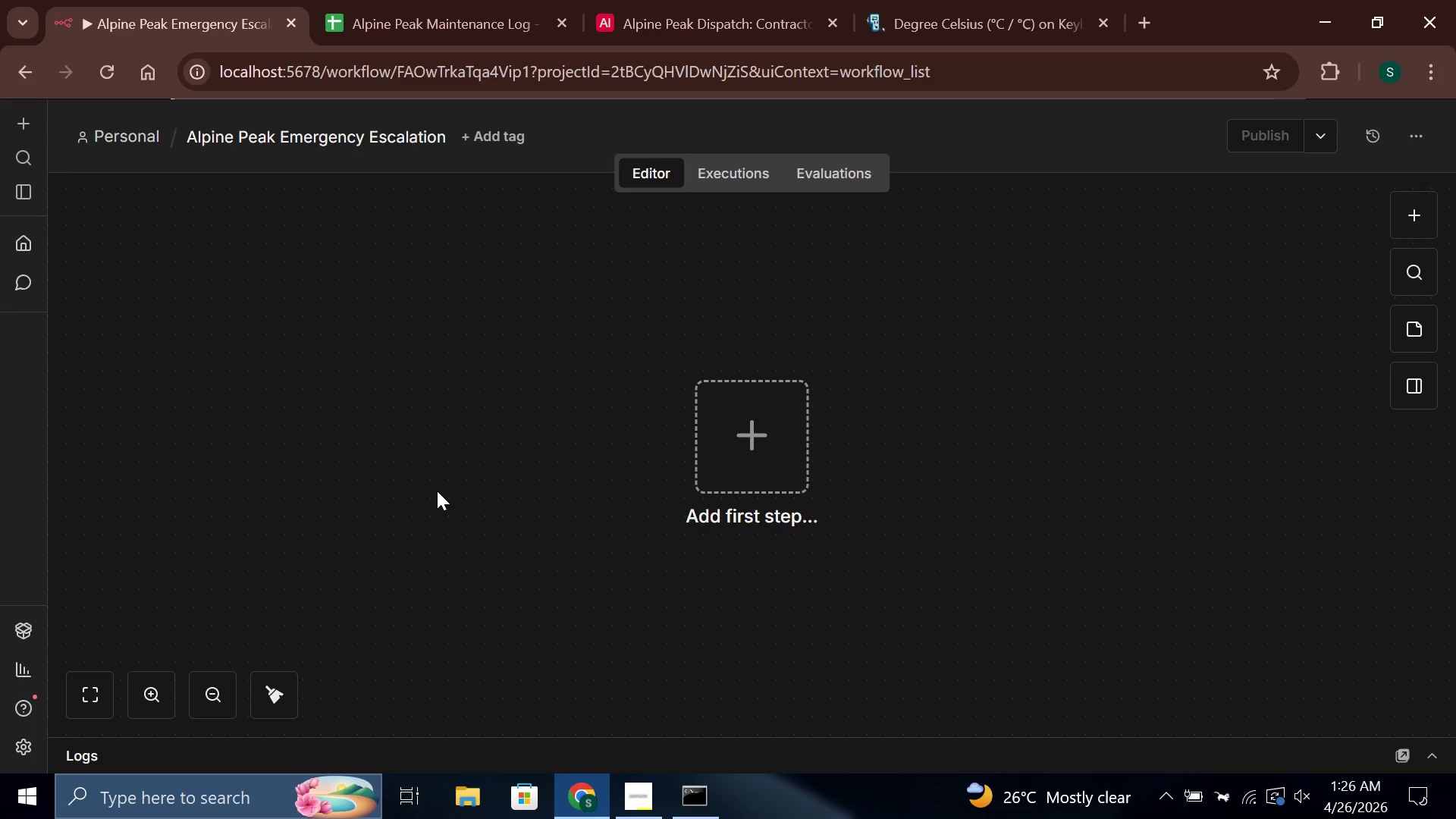 
key(Control+ControlLeft)
 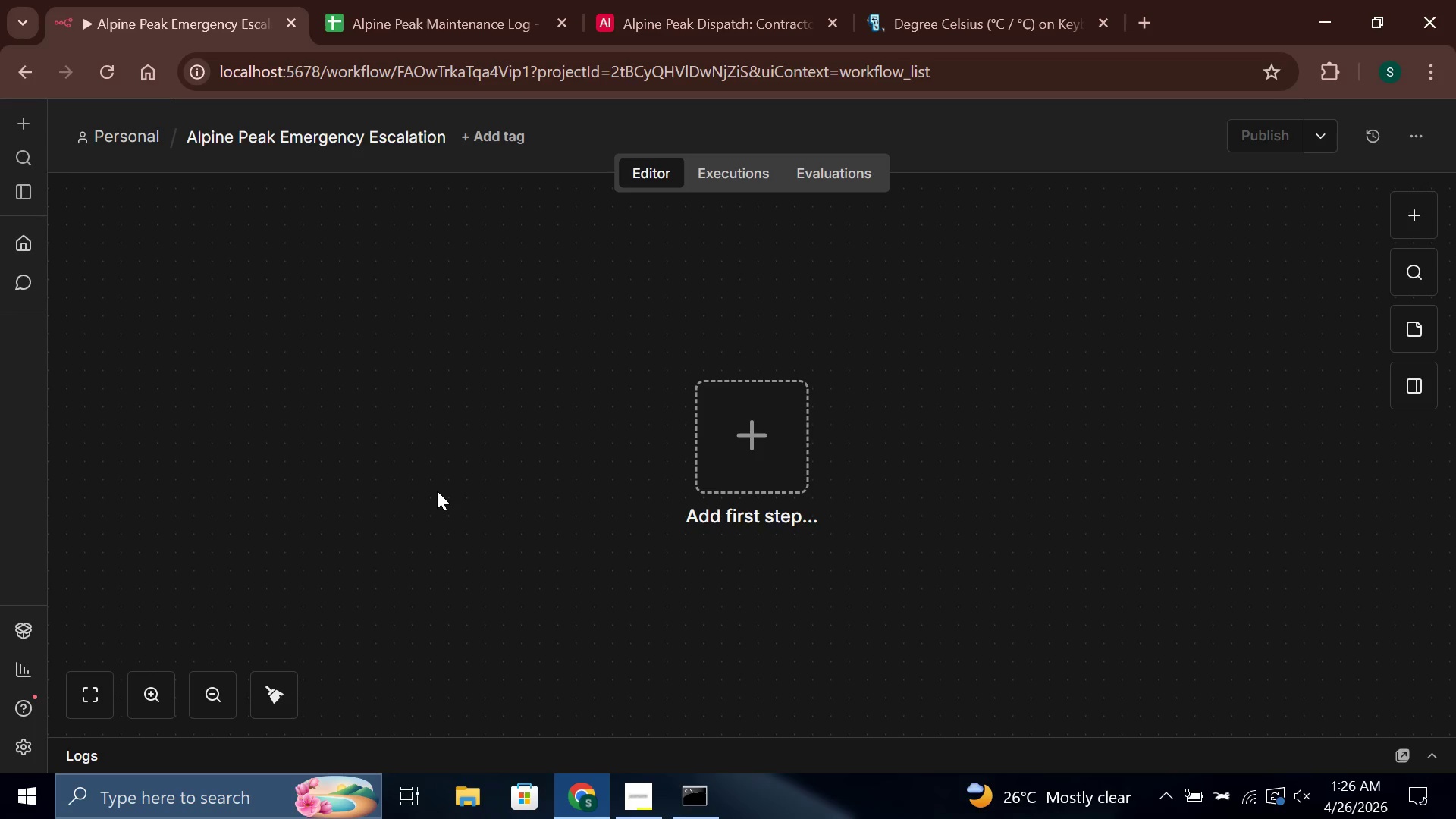 
key(Control+ControlLeft)
 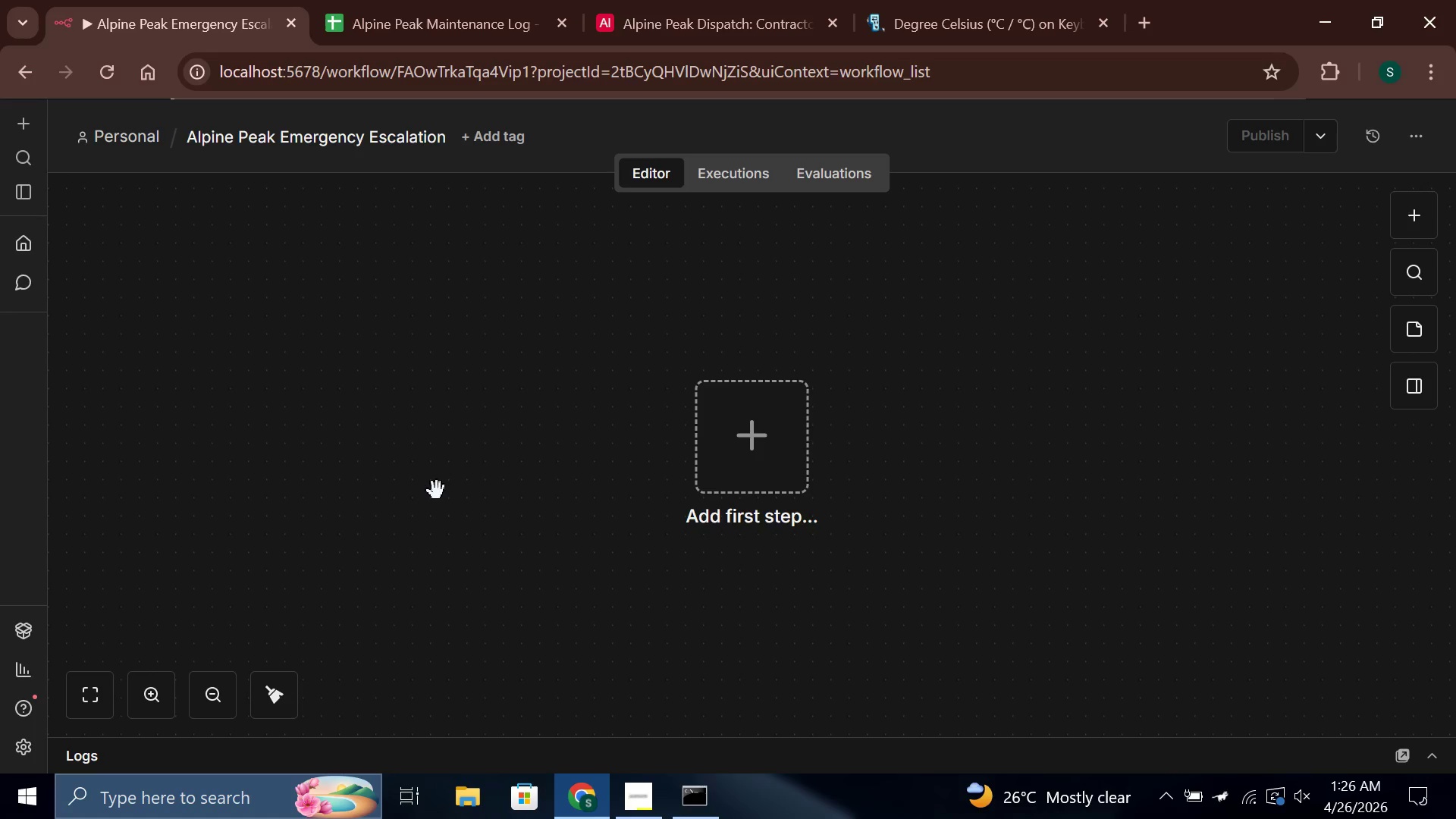 
key(Control+Unknown)
 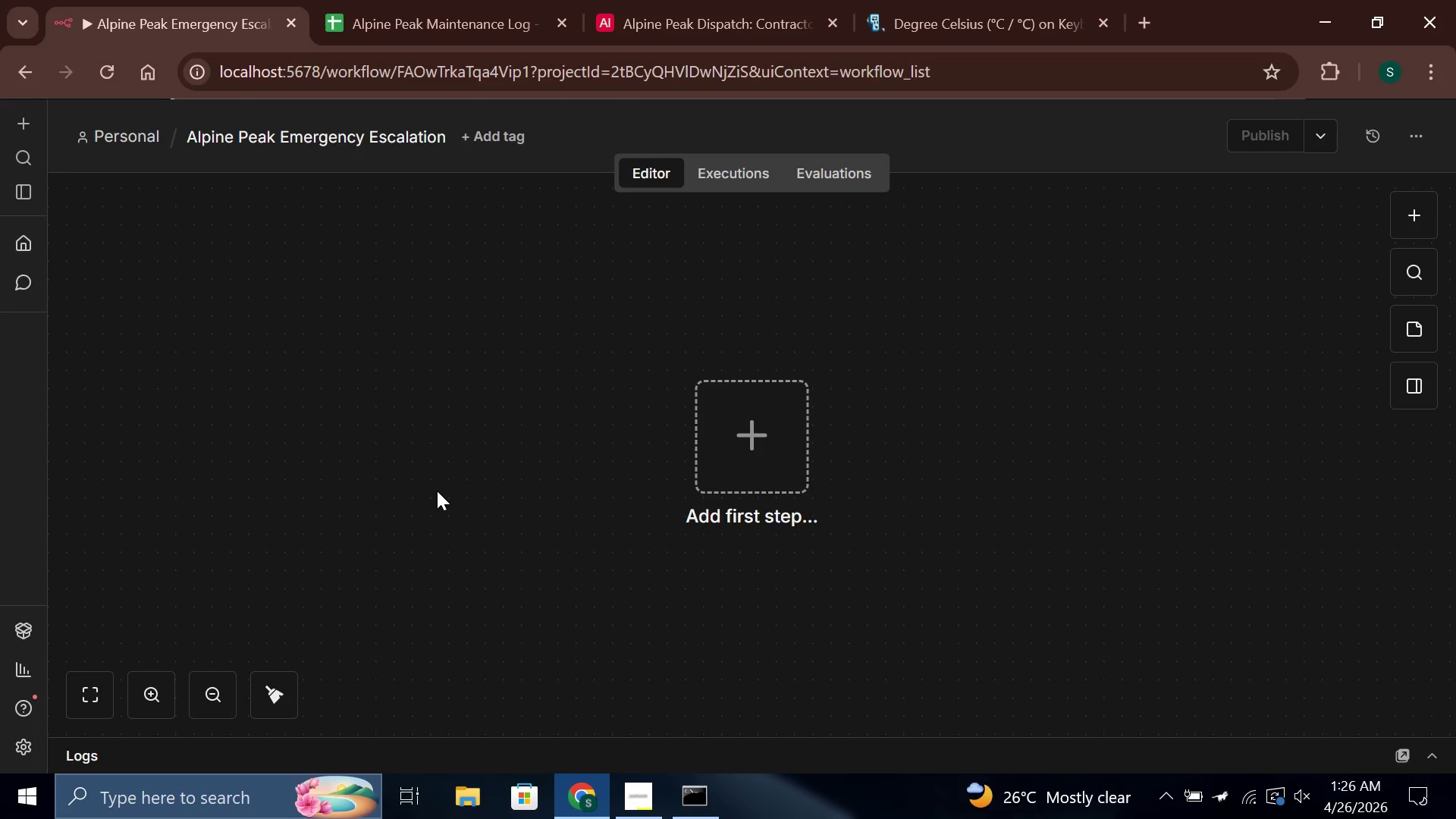 
key(Control+ControlLeft)
 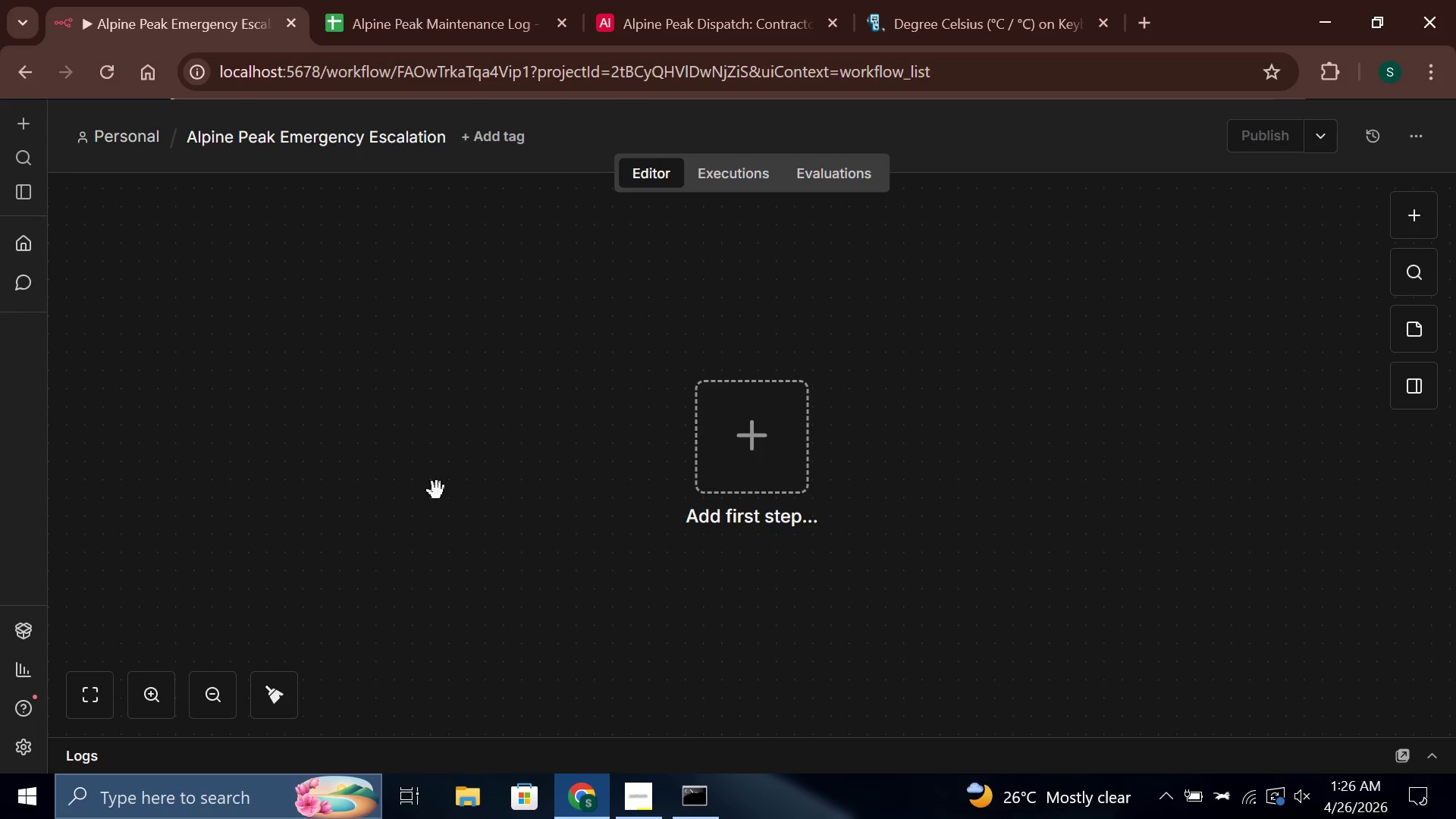 
hold_key(key=Unknown, duration=0.56)
 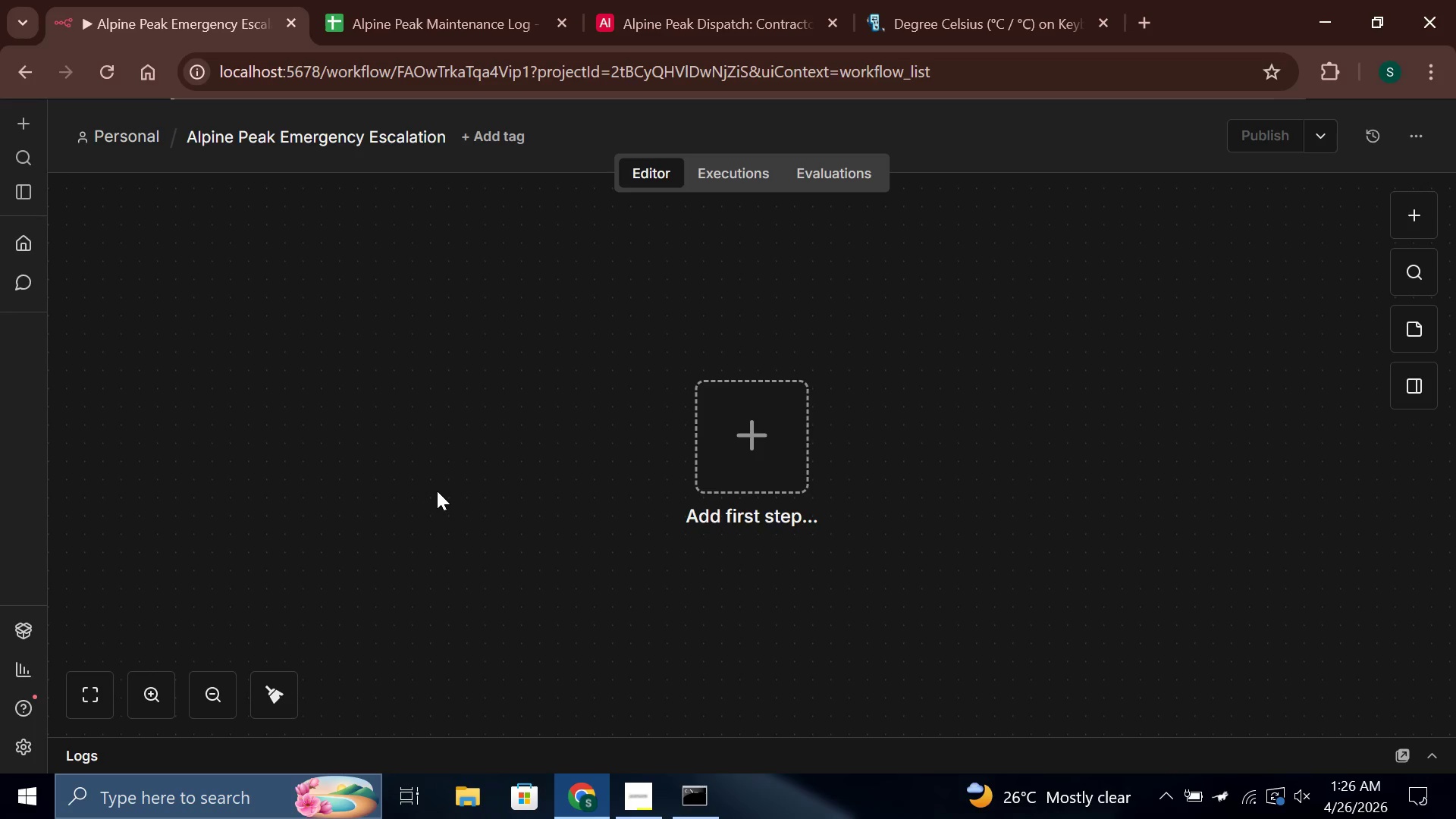 
key(Control+ControlLeft)
 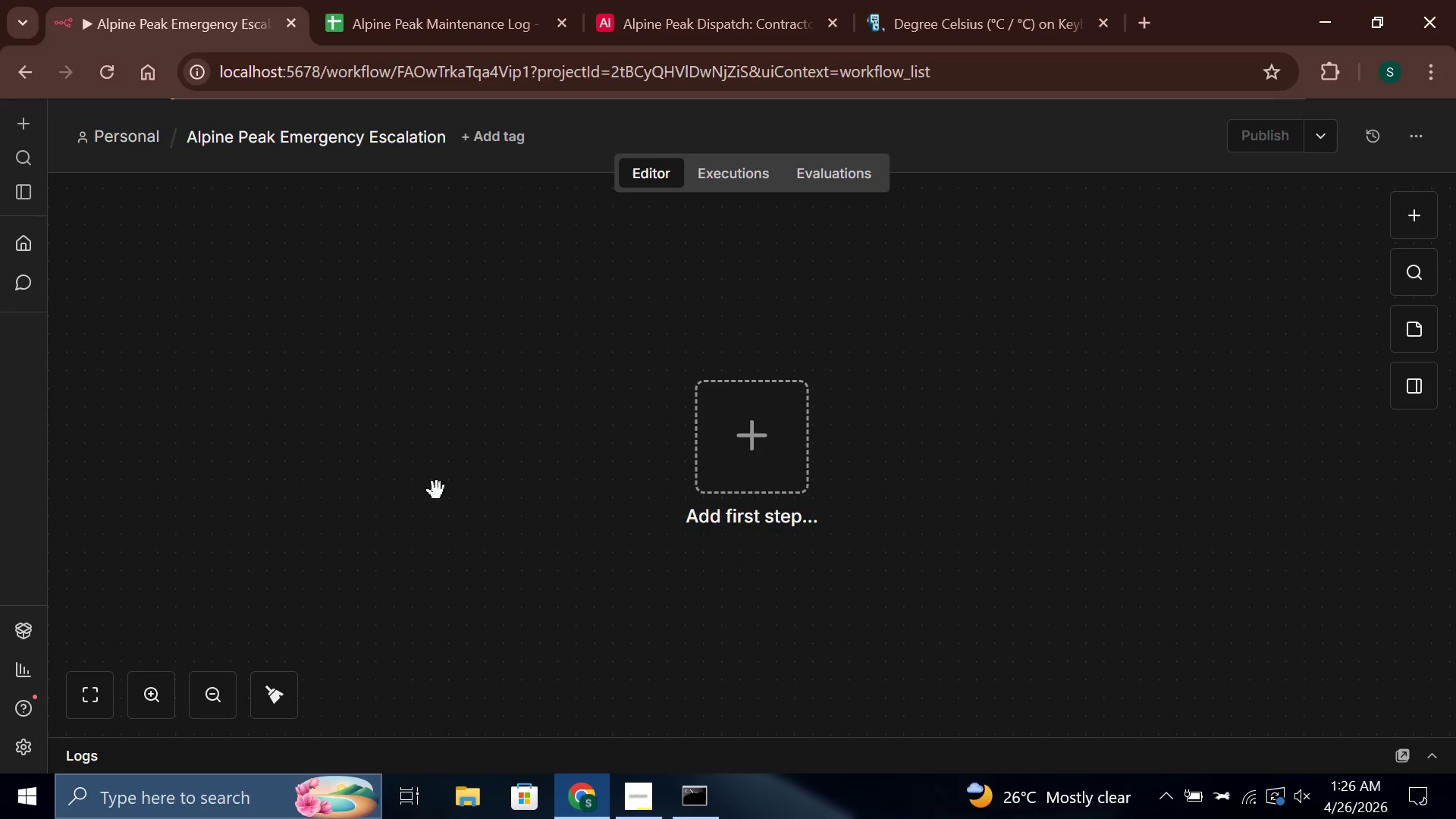 
key(Control+Unknown)
 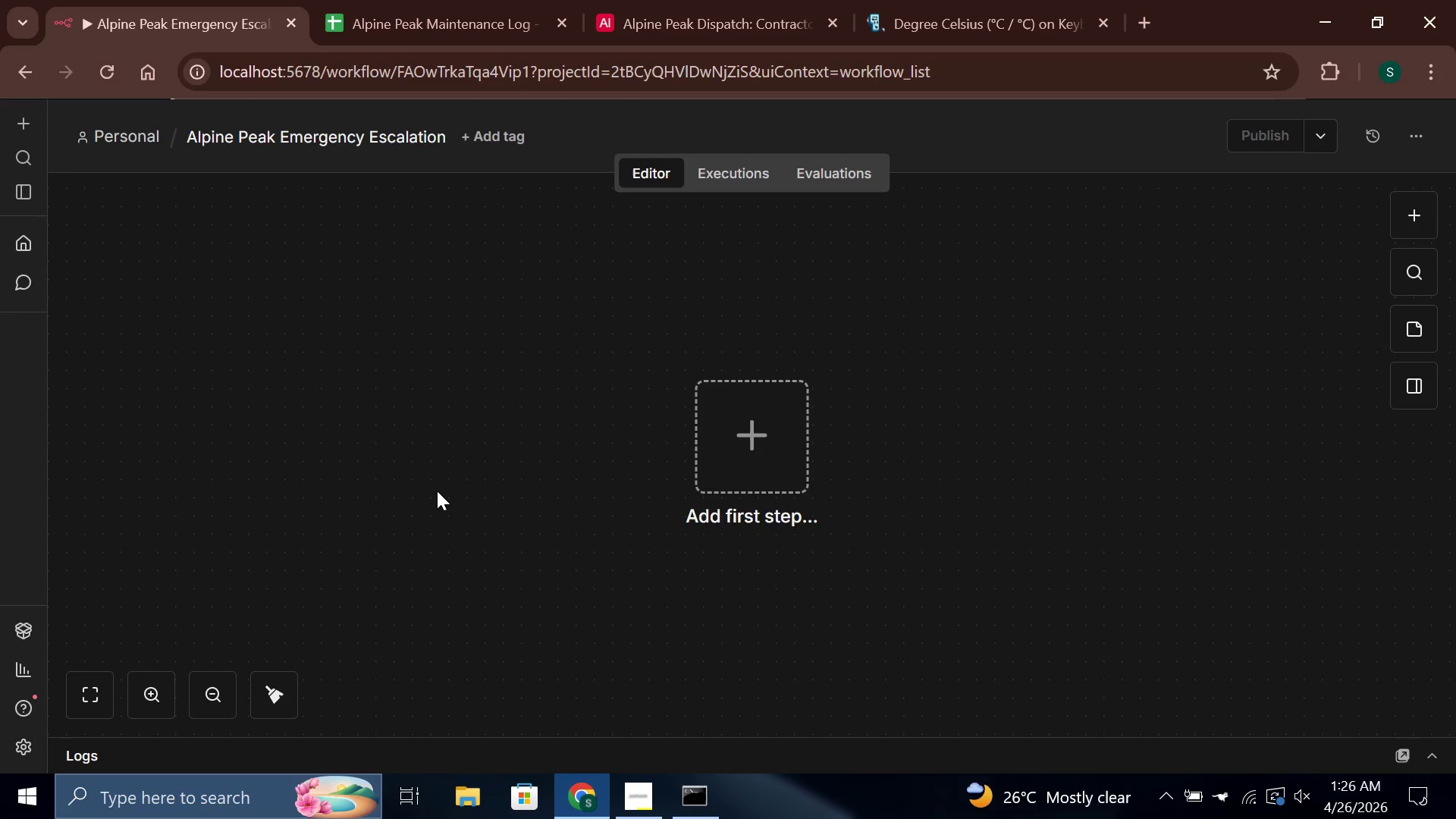 
key(Unknown)
 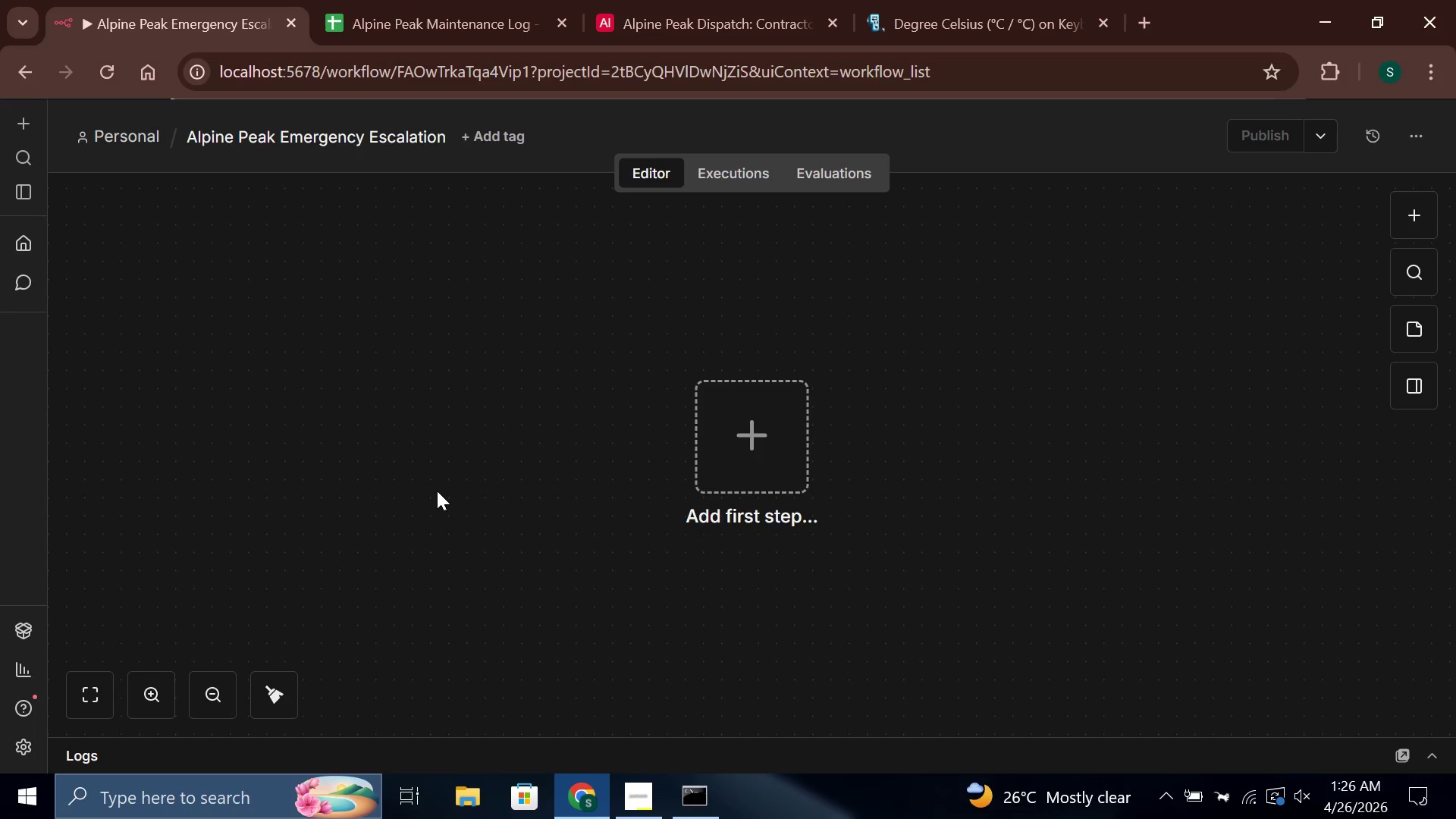 
key(Control+ControlLeft)
 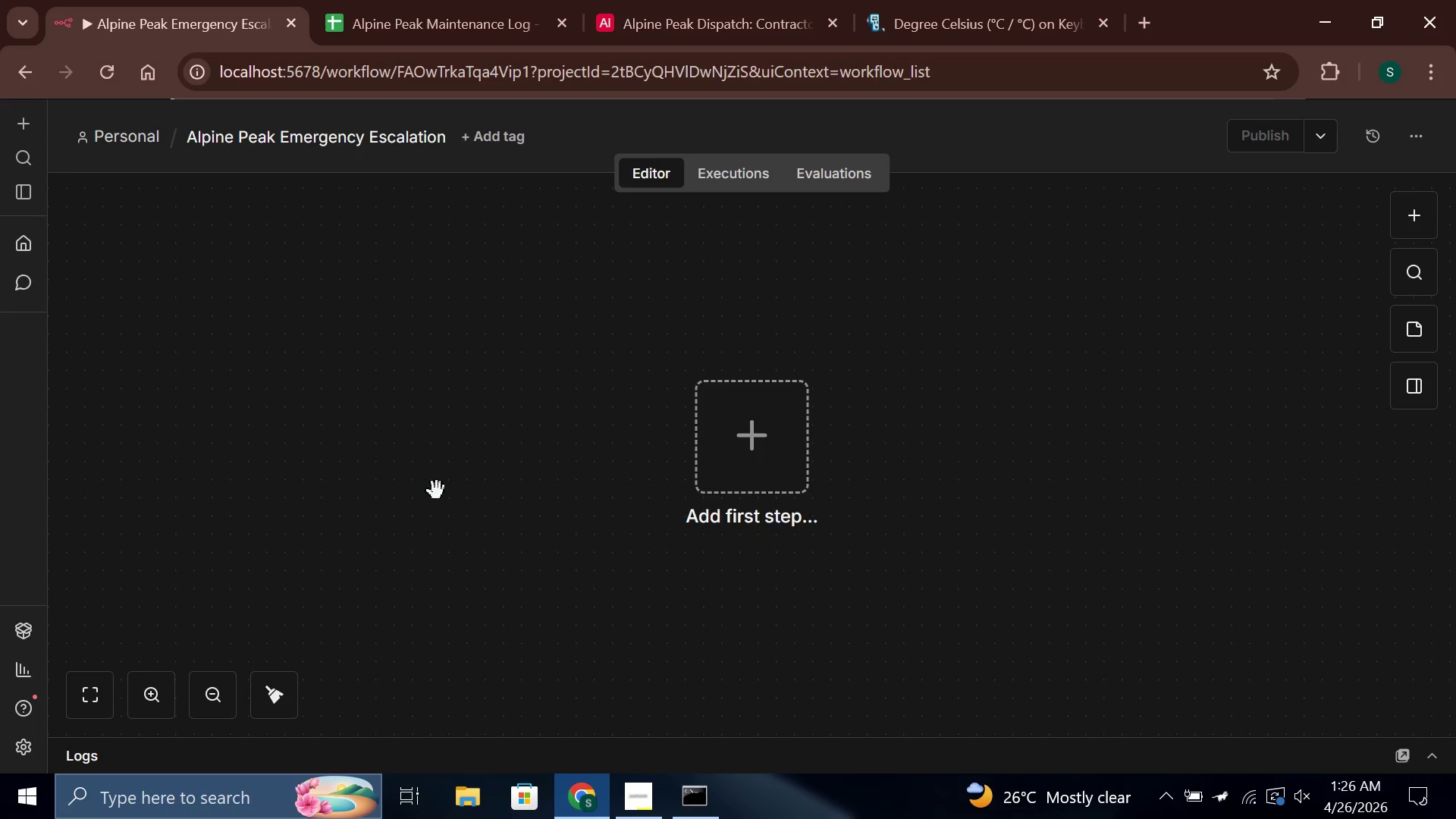 
hold_key(key=Unknown, duration=0.31)
 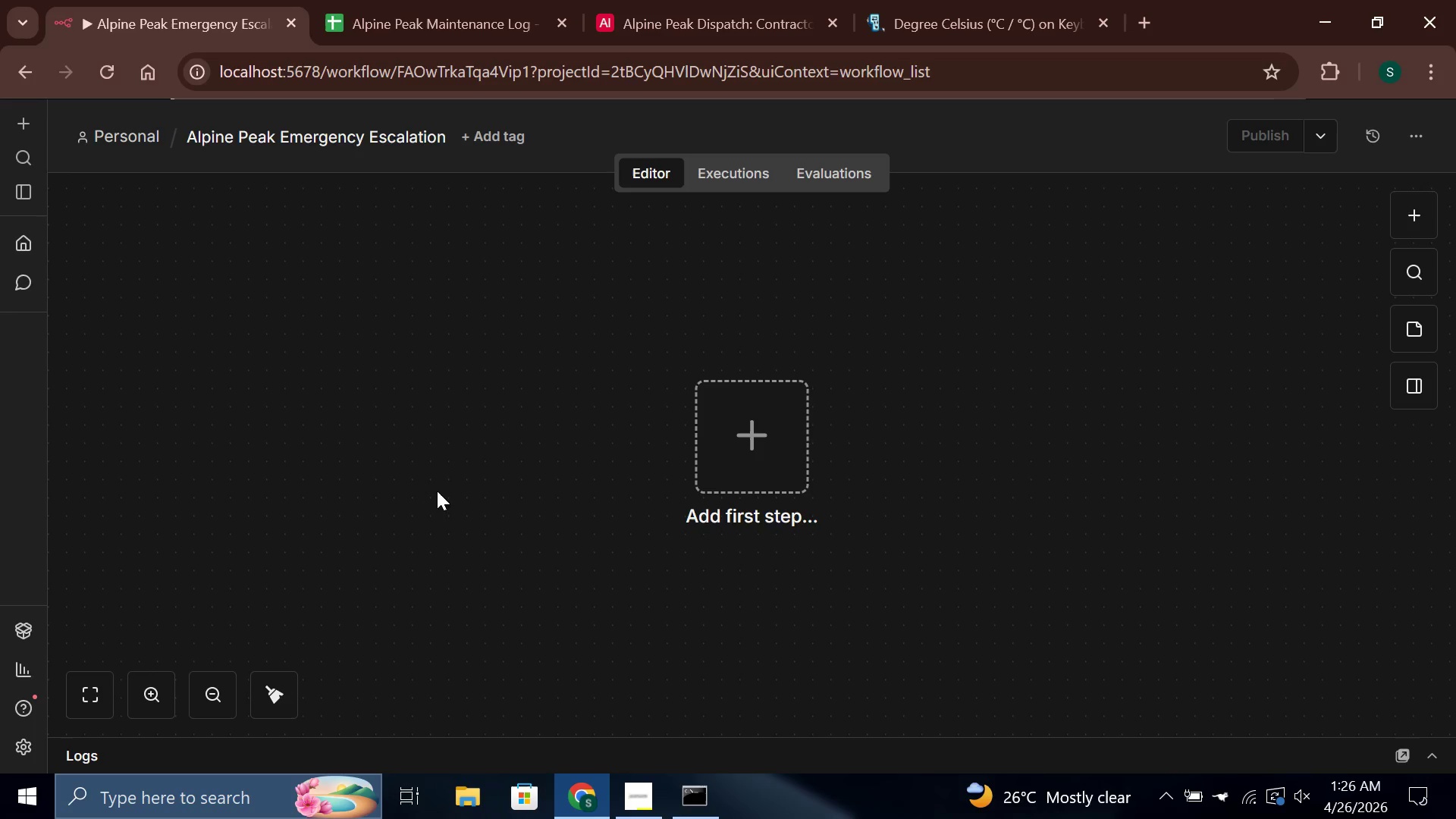 
key(Control+ControlLeft)
 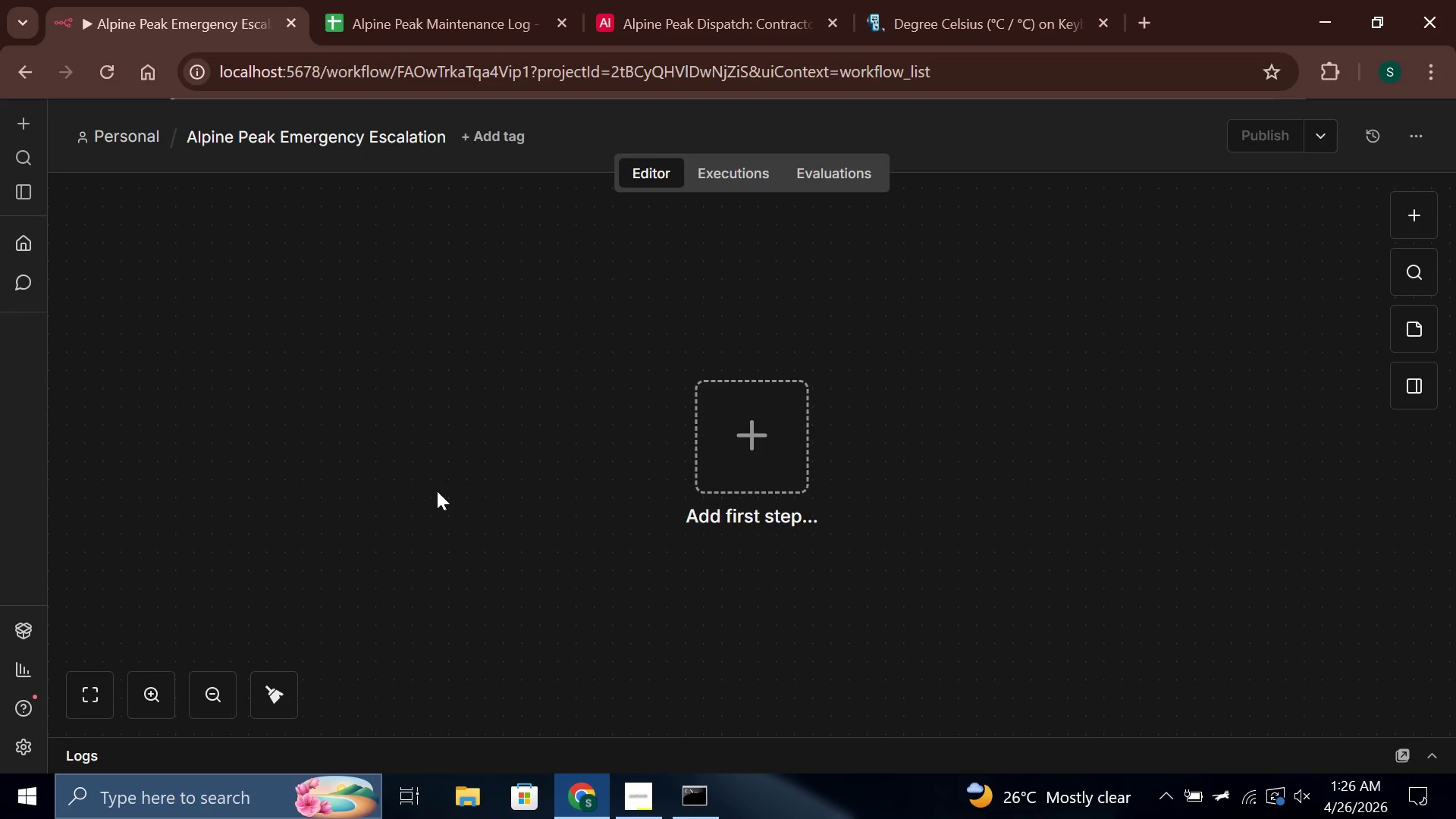 
hold_key(key=Unknown, duration=0.33)
 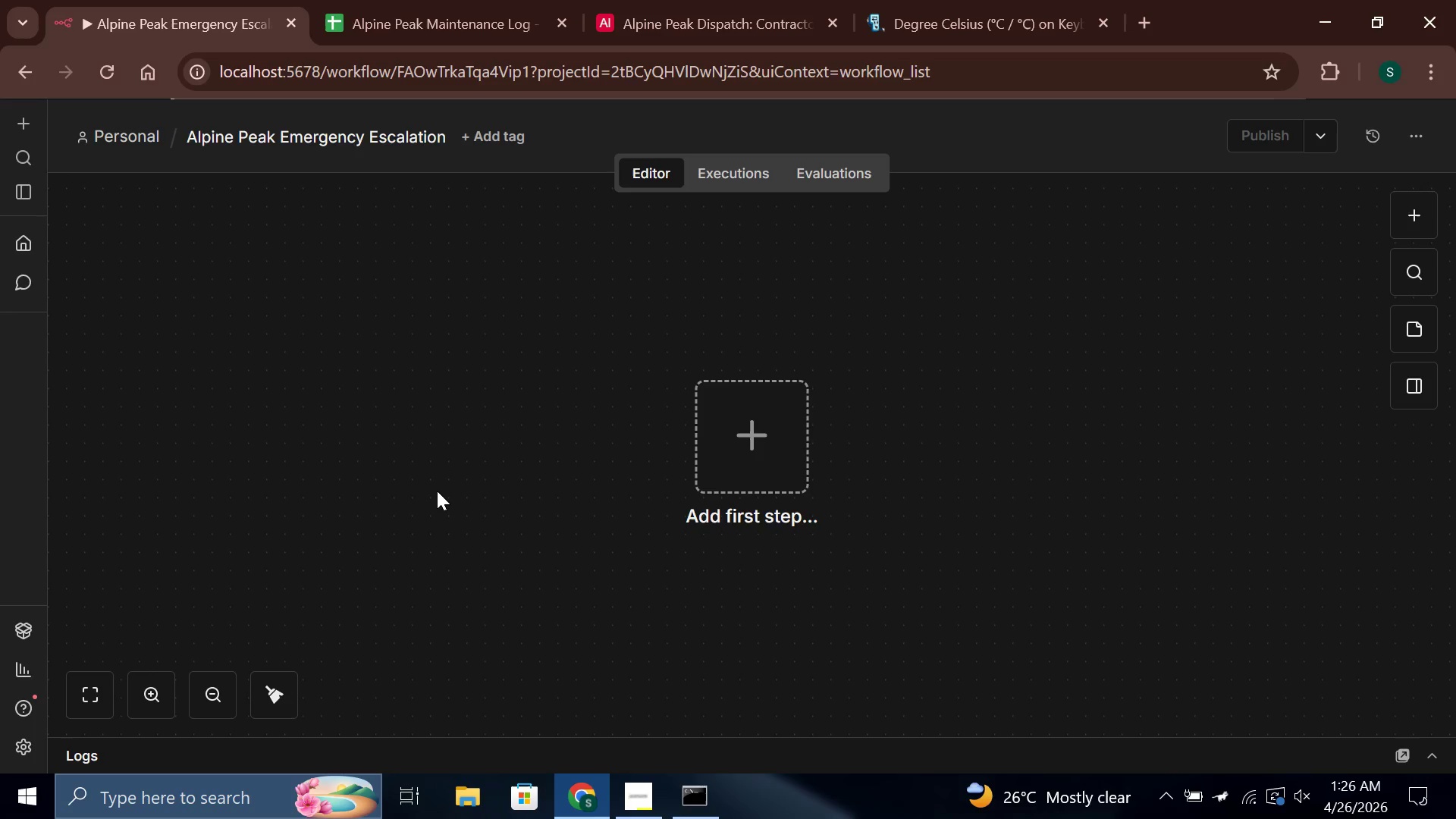 
key(Control+ControlLeft)
 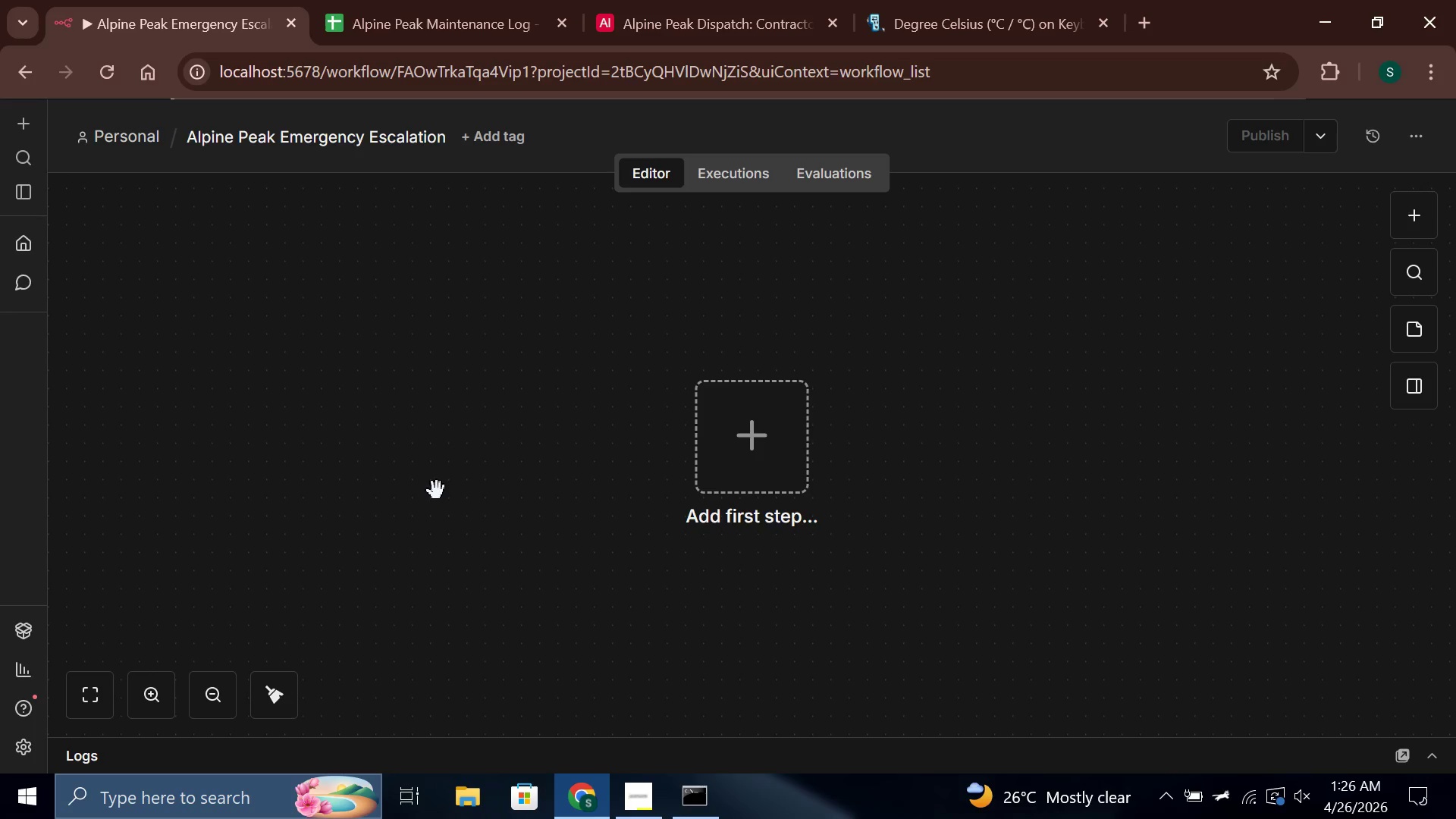 
key(Control+Unknown)
 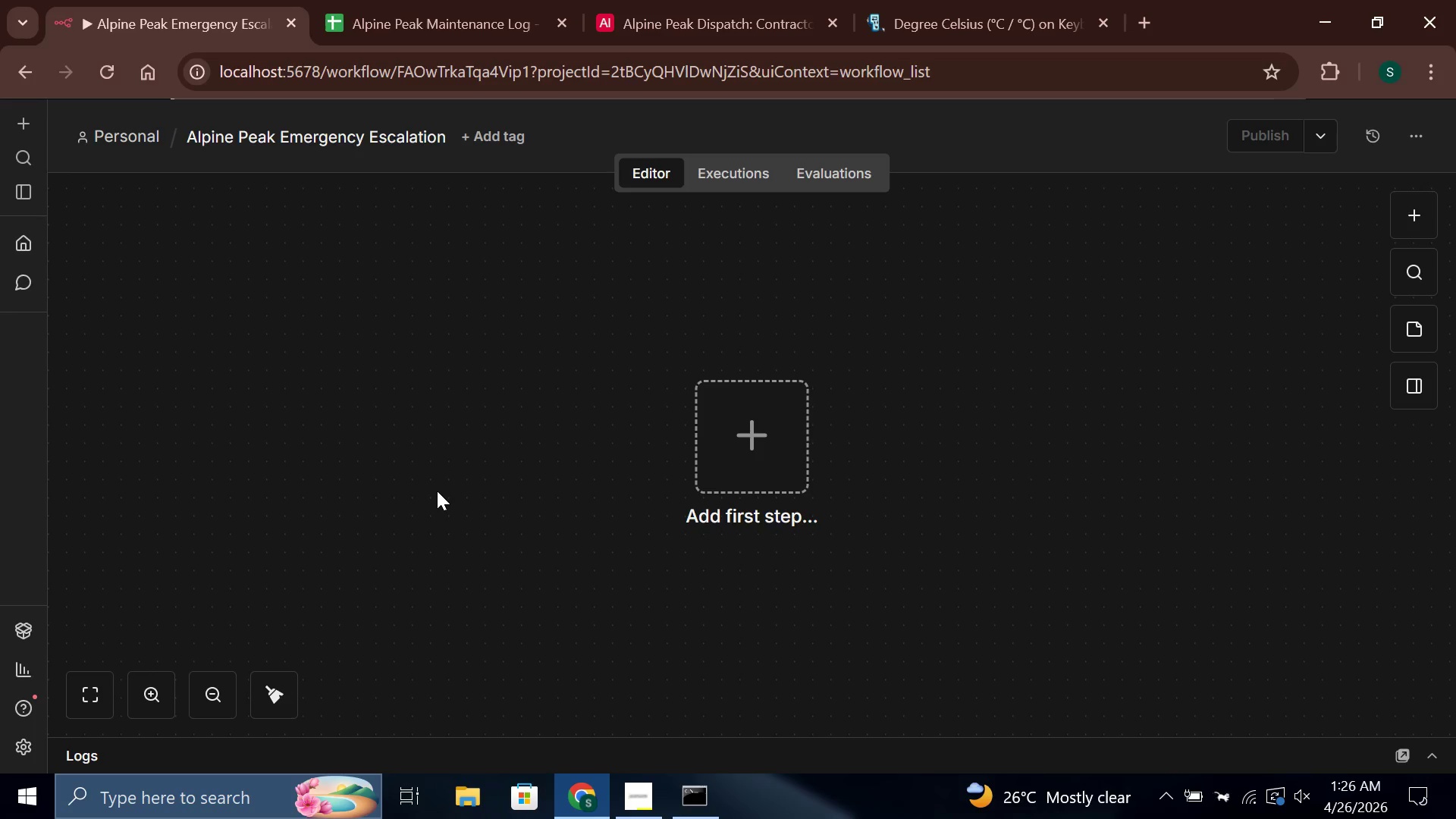 
key(Unknown)
 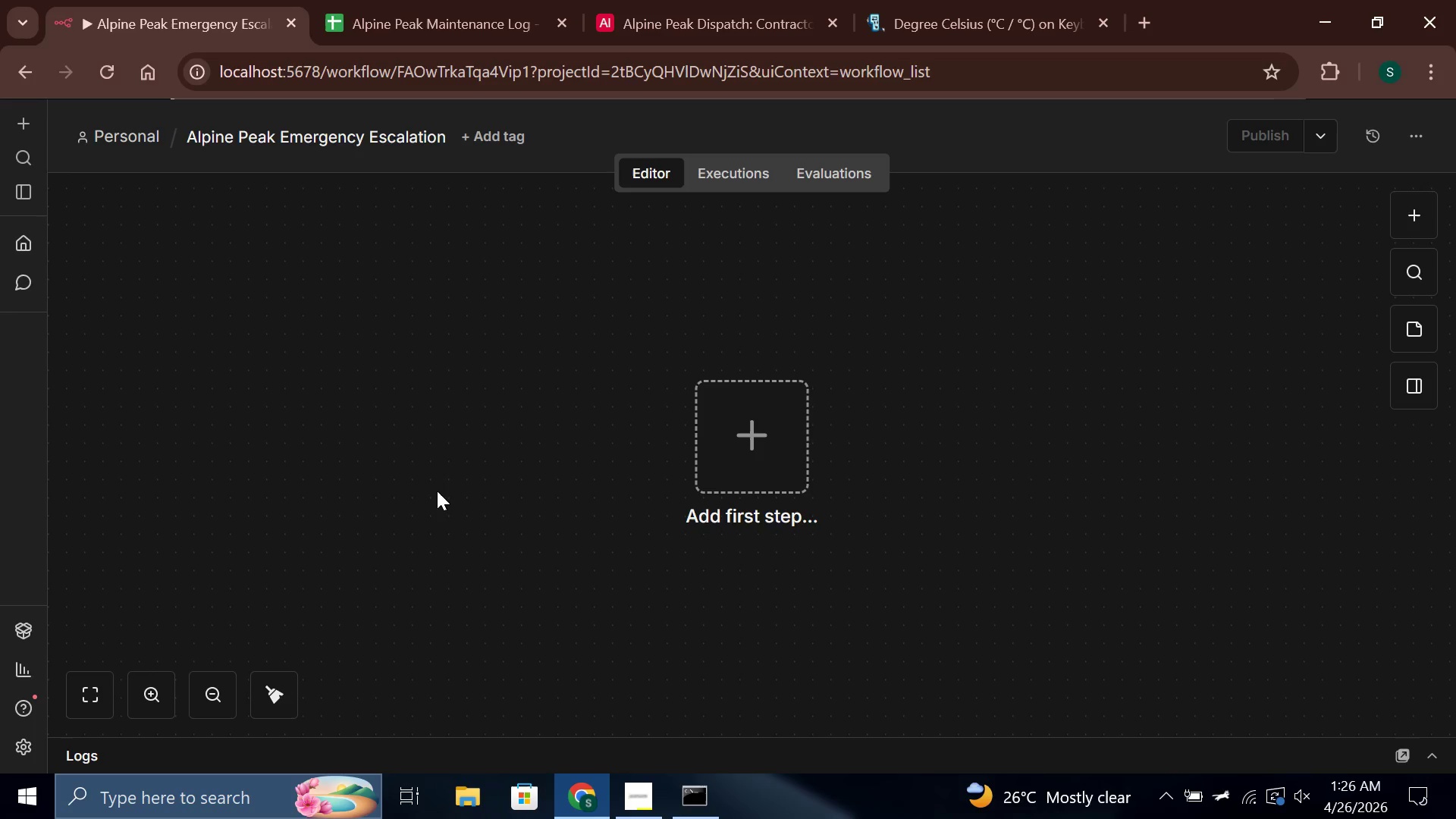 
key(Control+Unknown)
 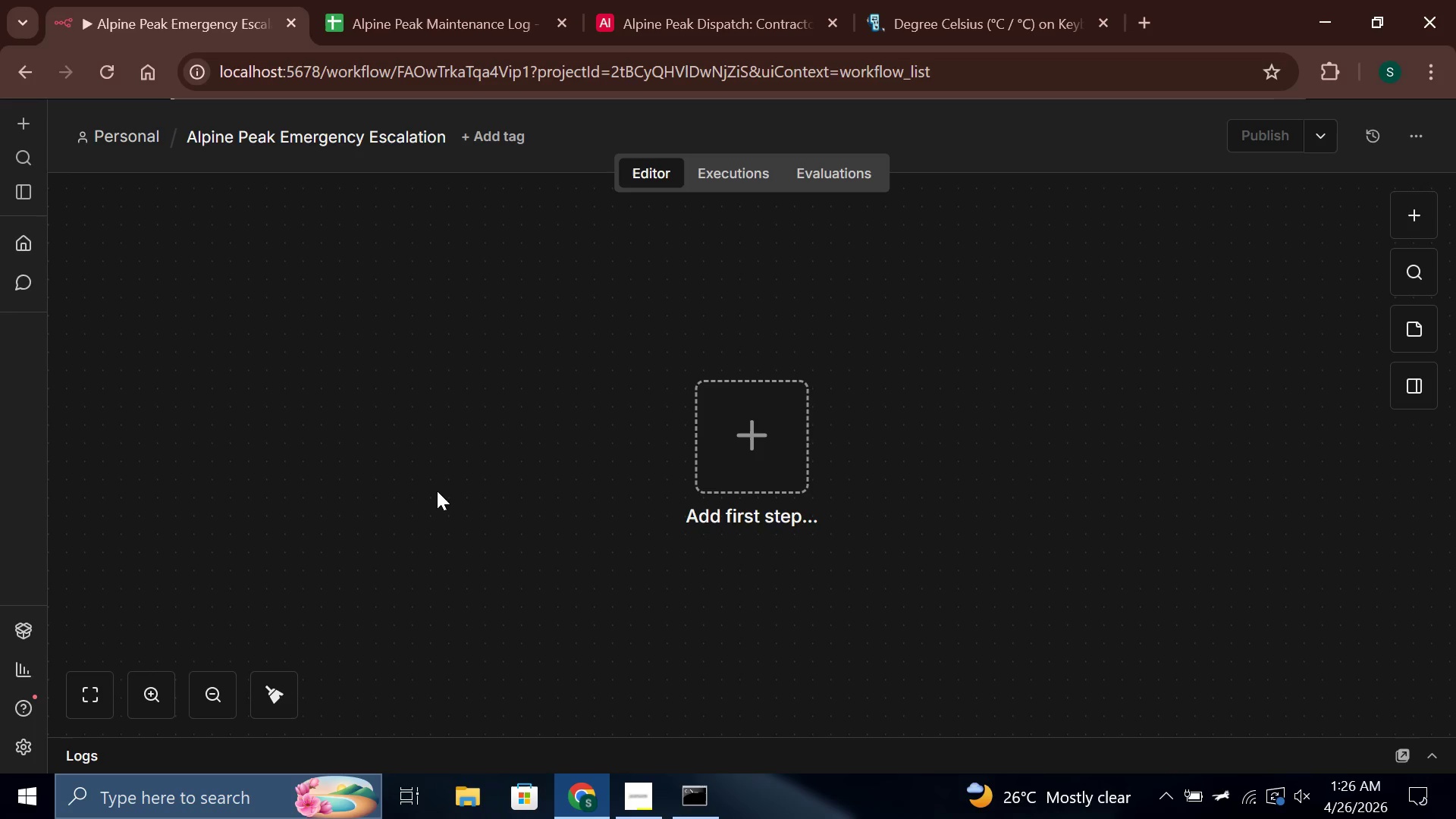 
wait(6.02)
 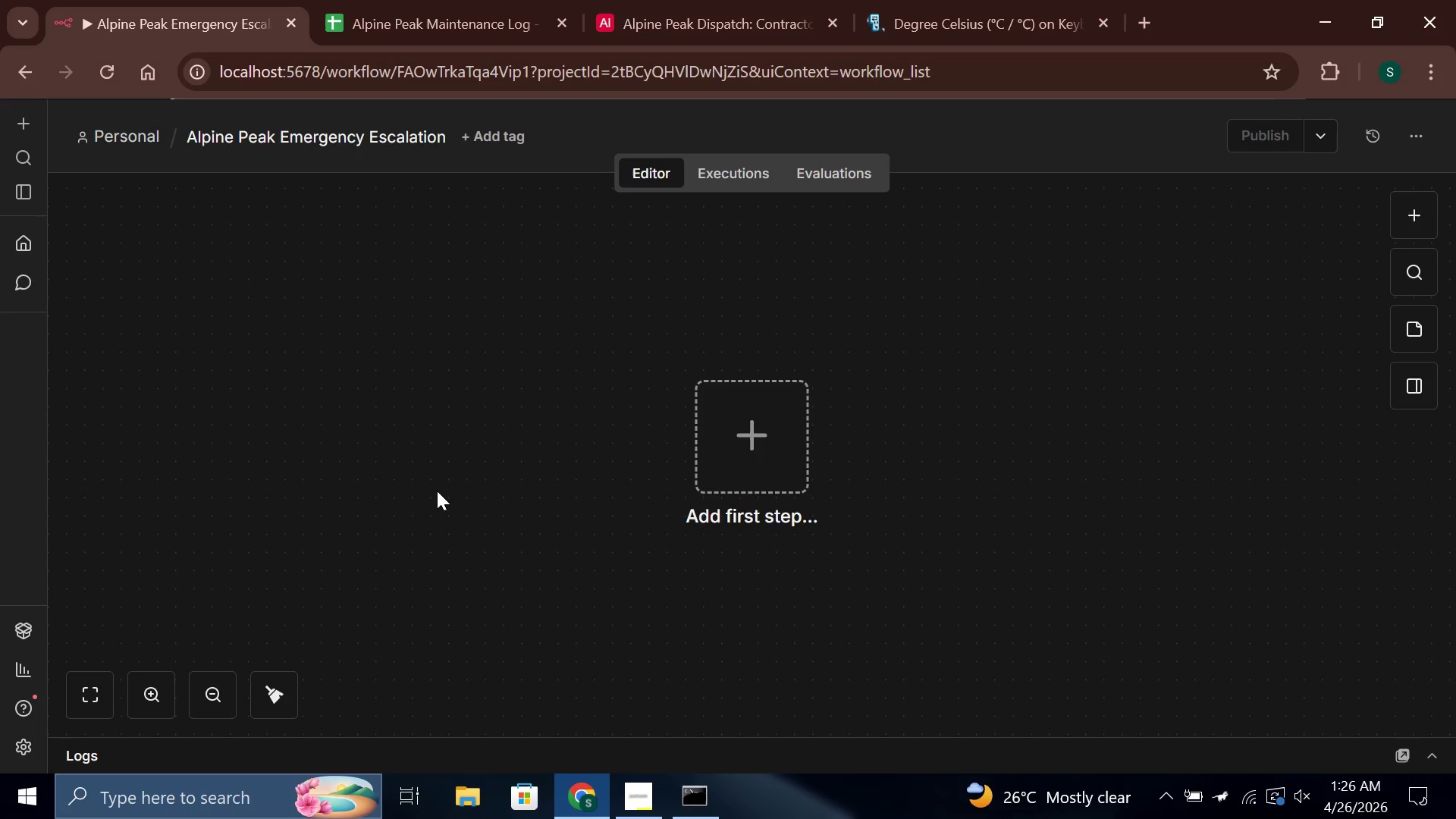 
left_click([758, 451])
 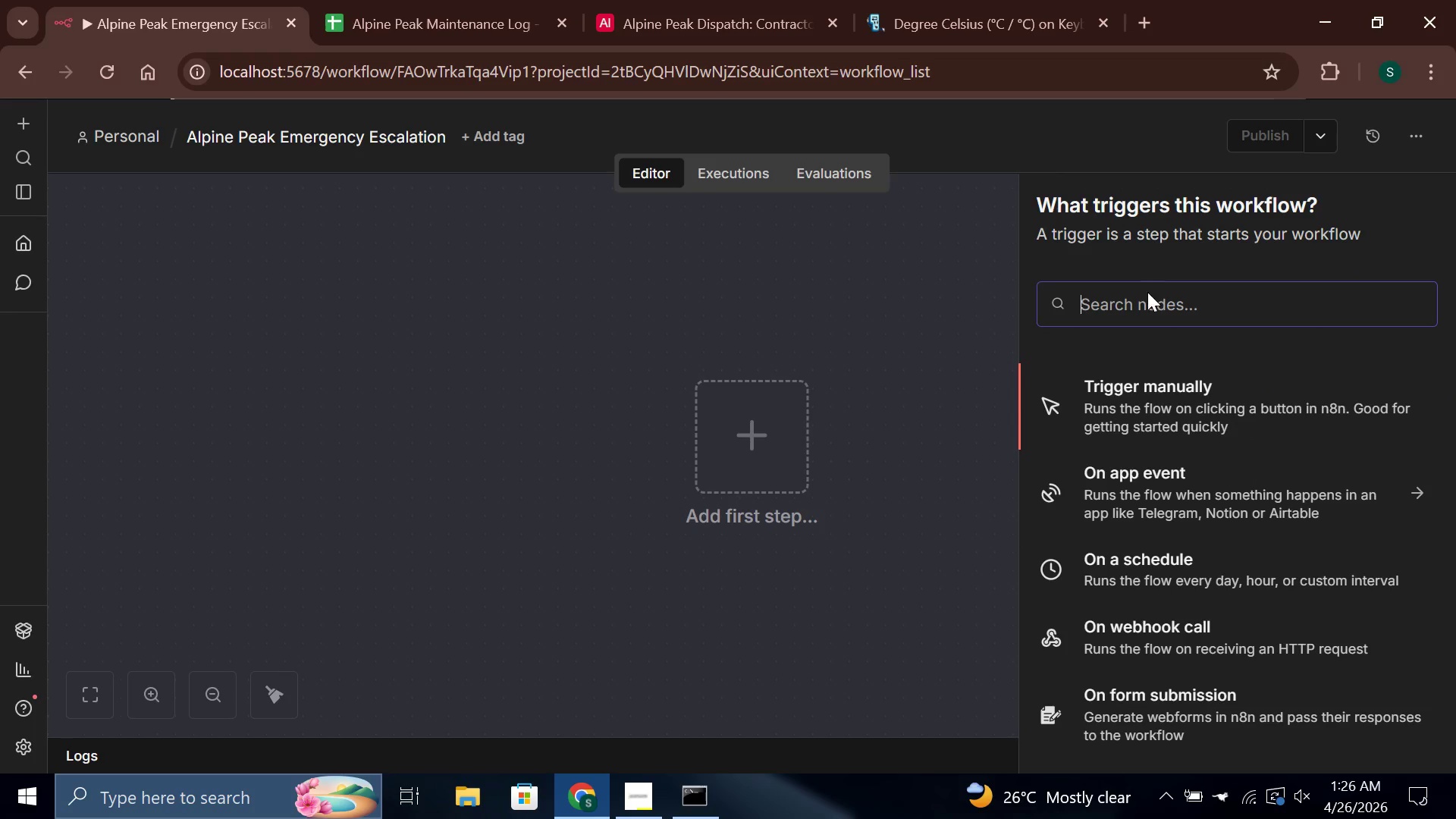 
type(googl)
 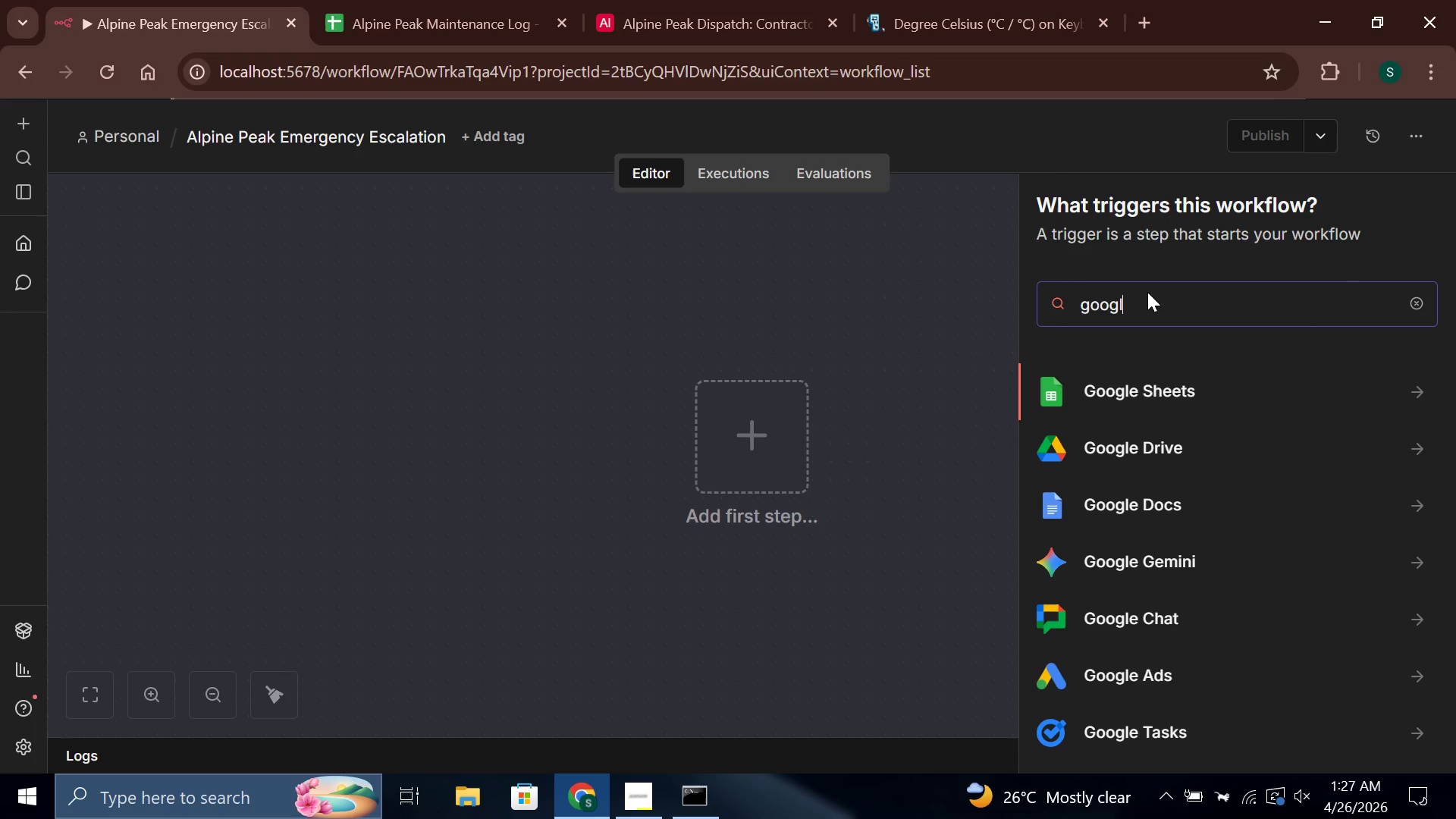 
key(Enter)
 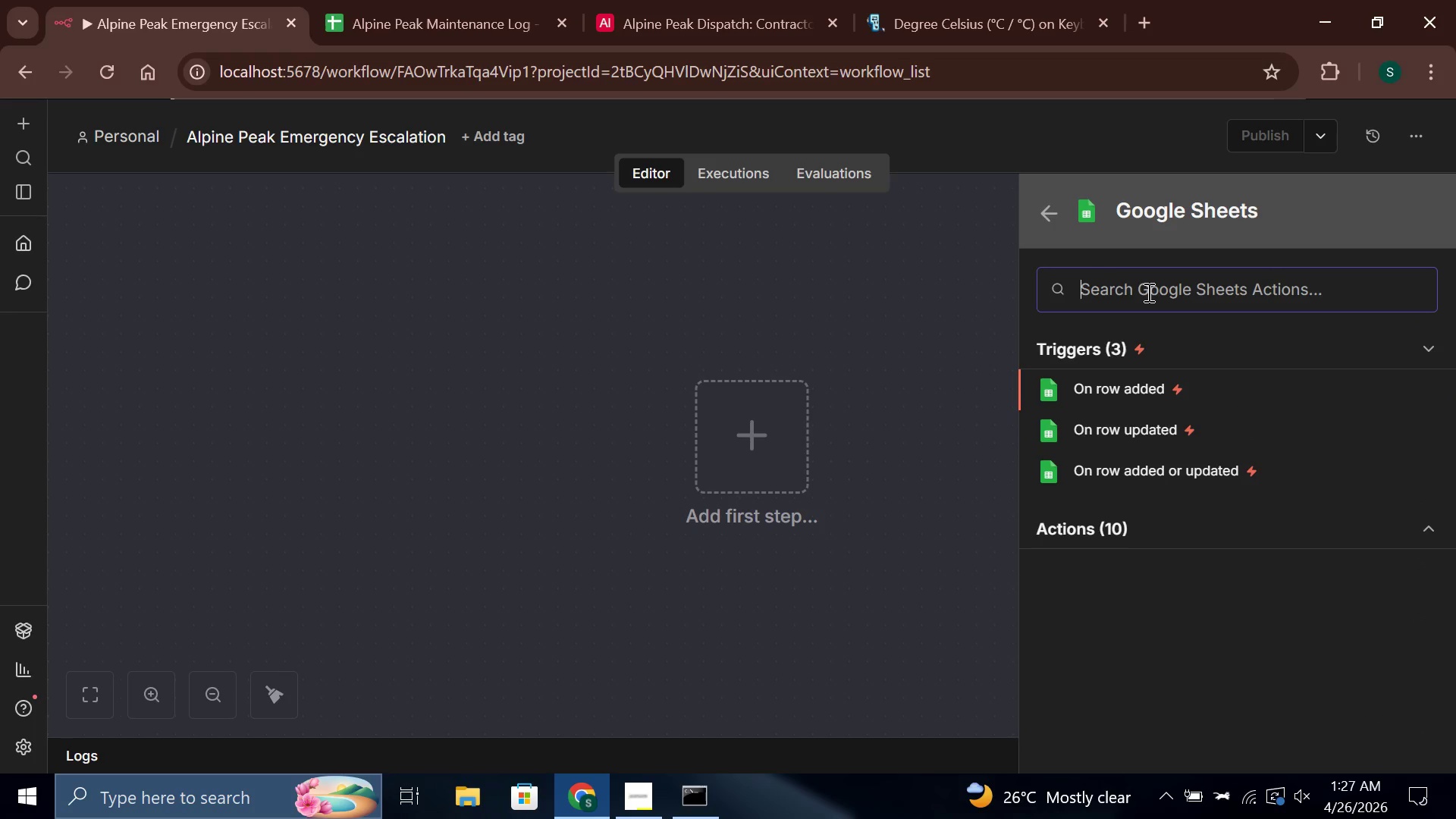 
key(Enter)
 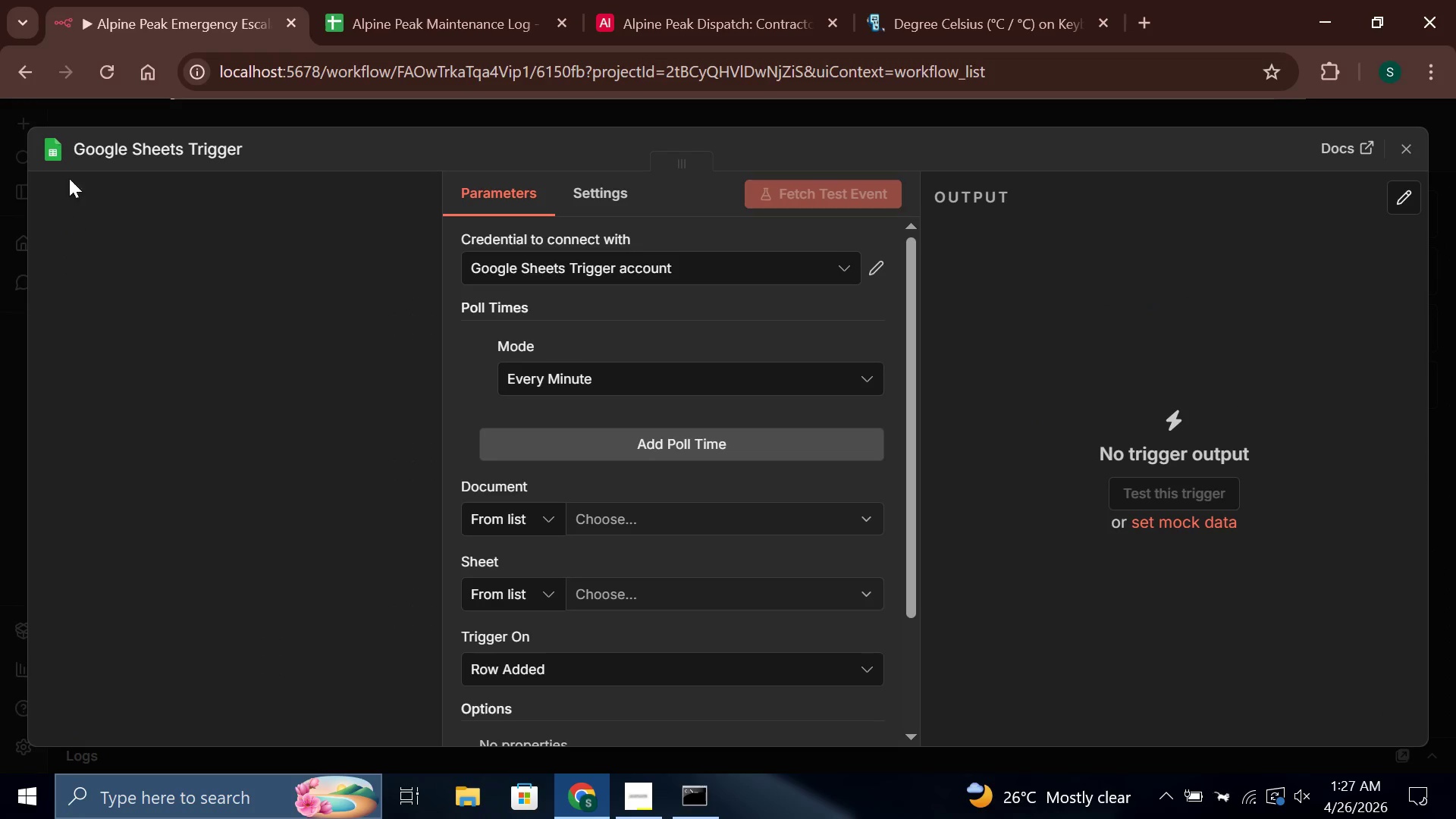 
left_click([157, 152])
 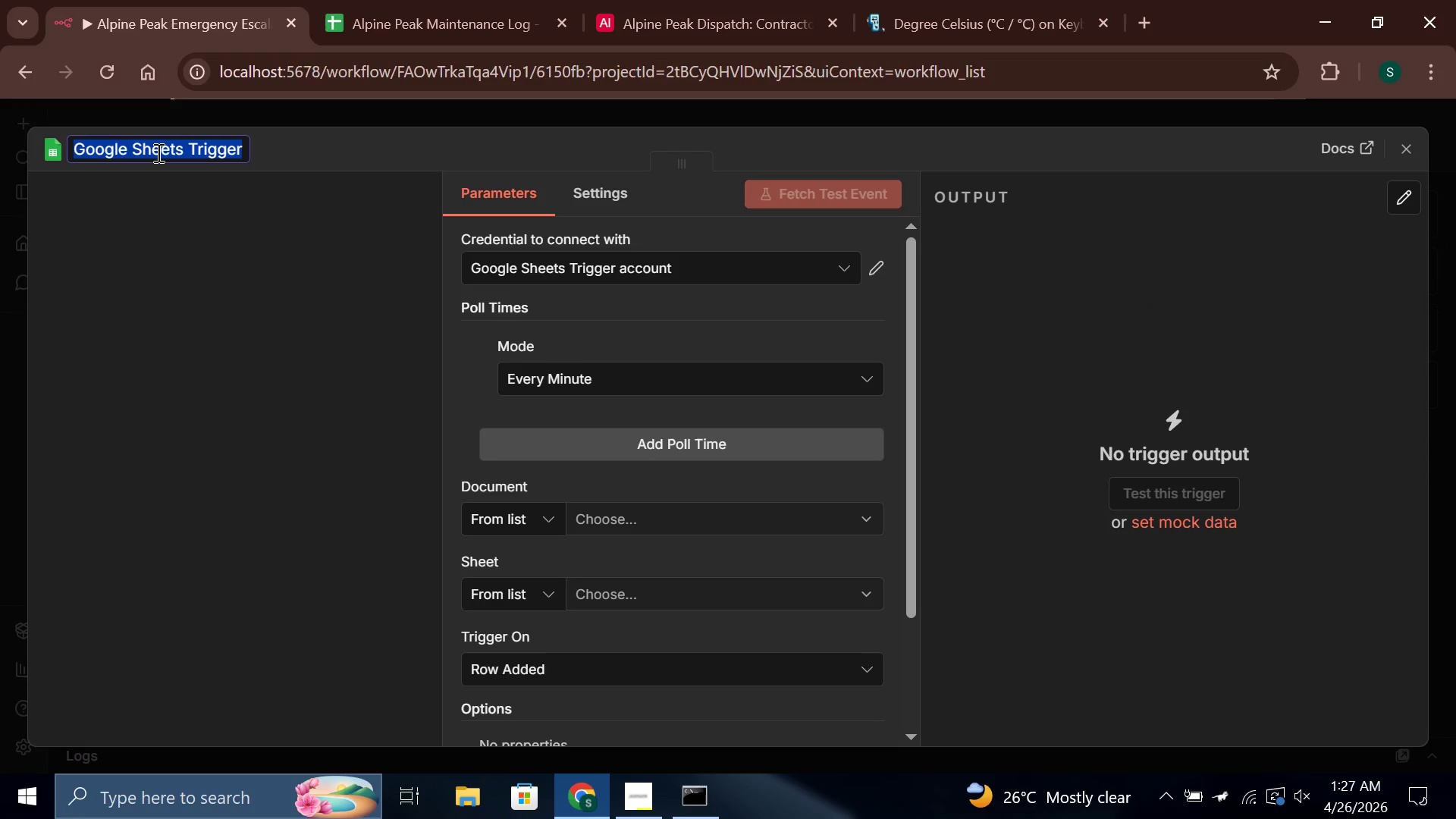 
key(Backspace)
type(Alpine Peak Maintenance Log)
 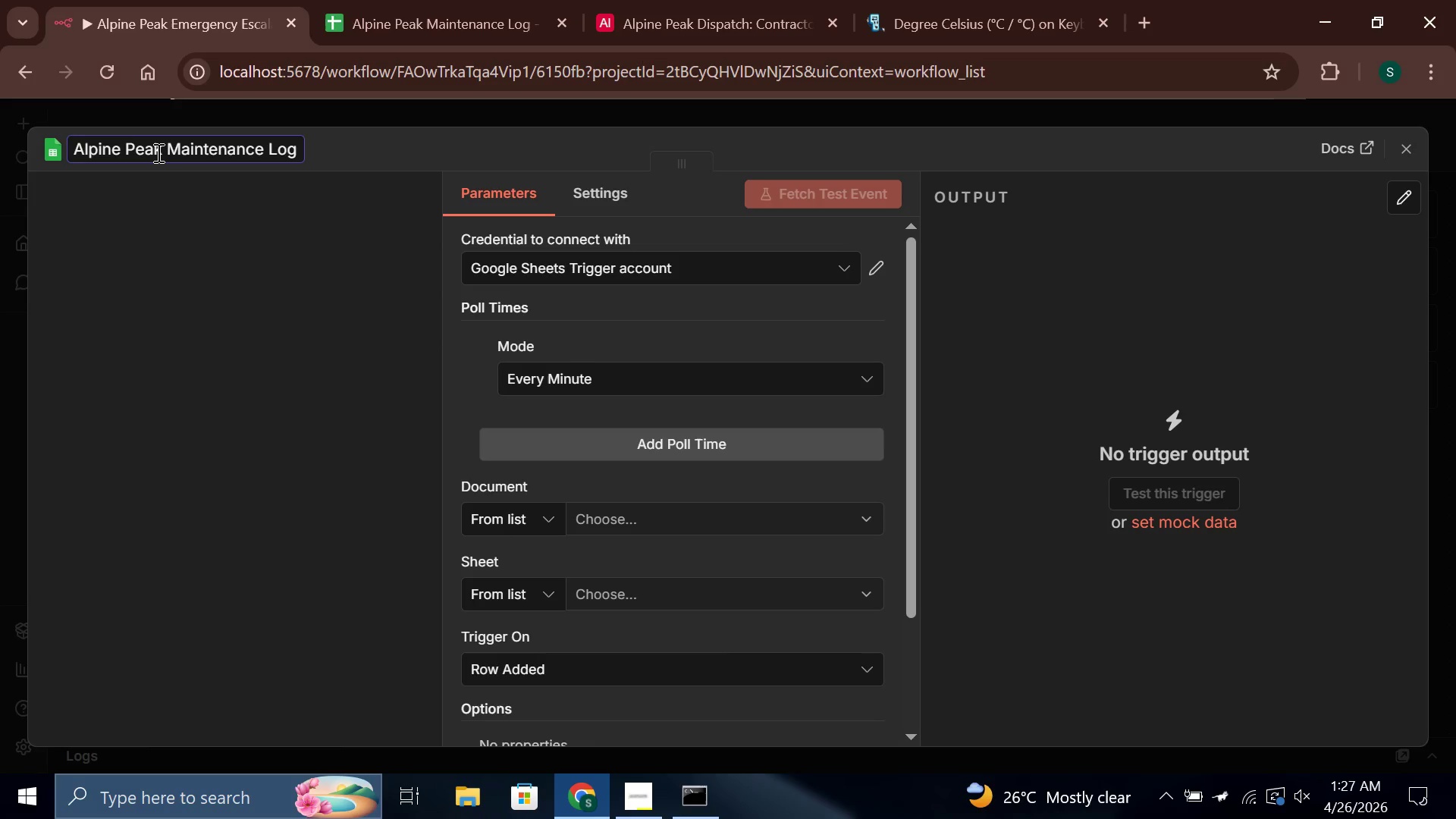 
left_click([340, 290])
 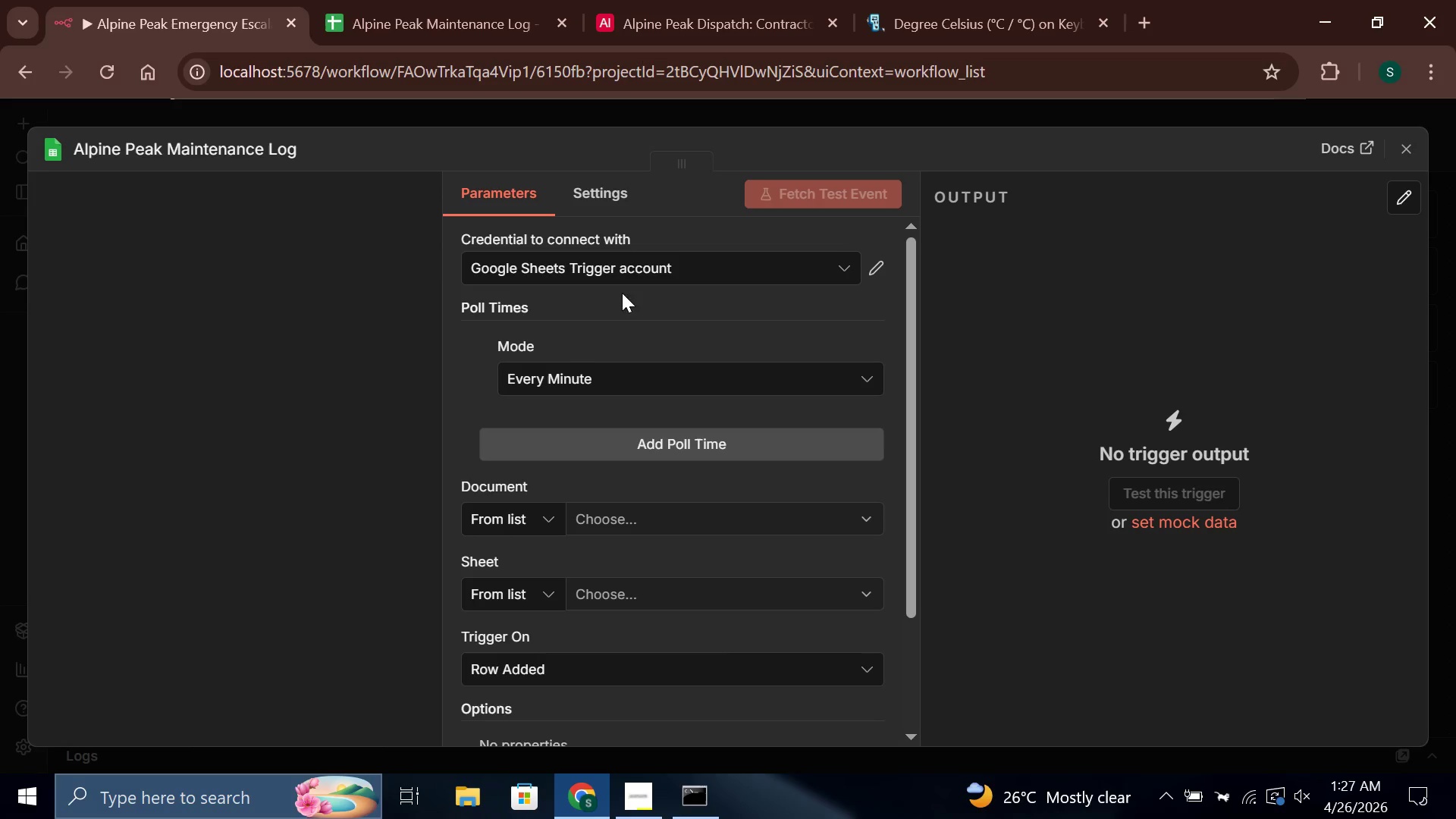 
scroll: coordinate [700, 416], scroll_direction: down, amount: 2.0
 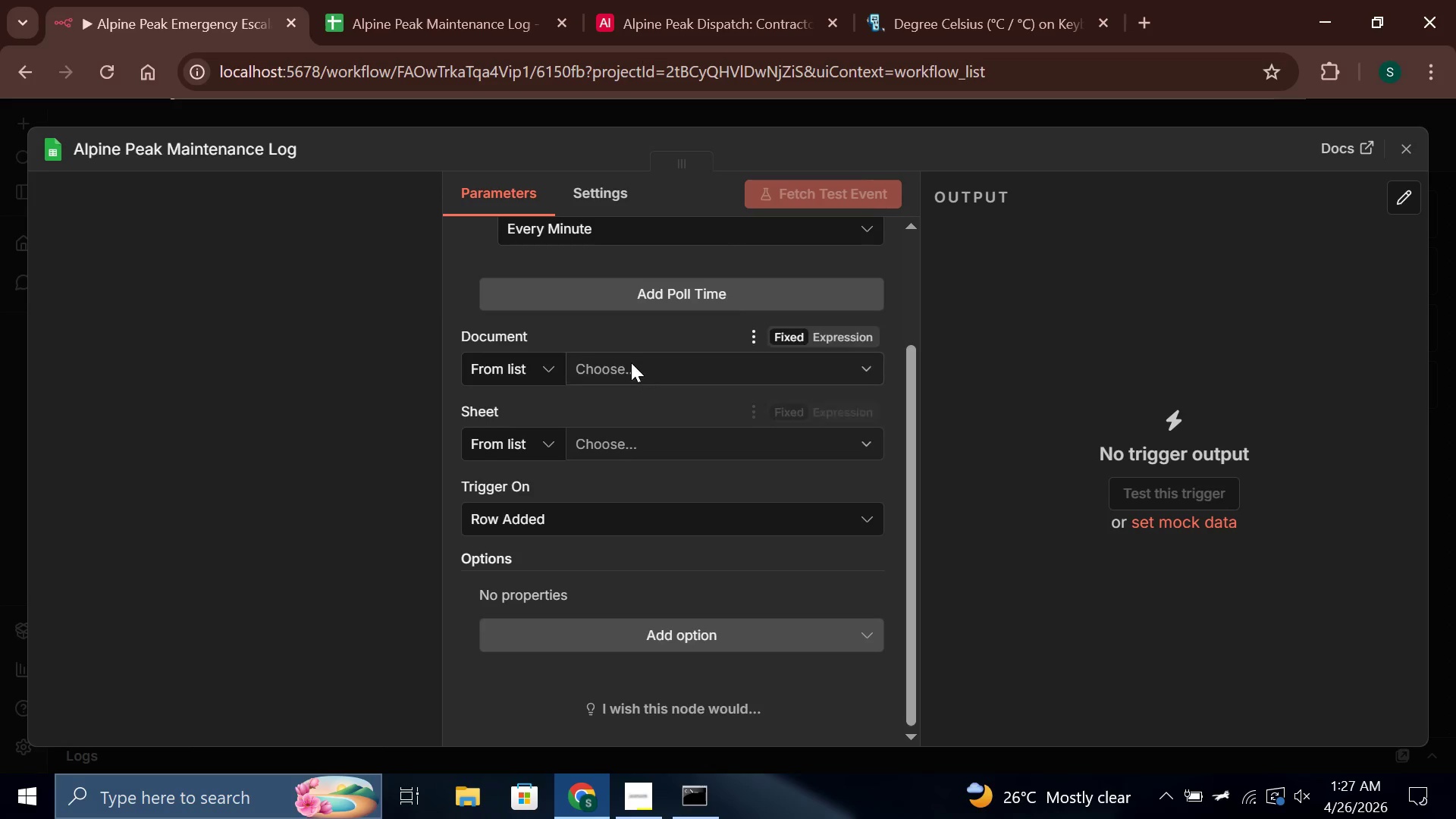 
left_click([631, 362])
 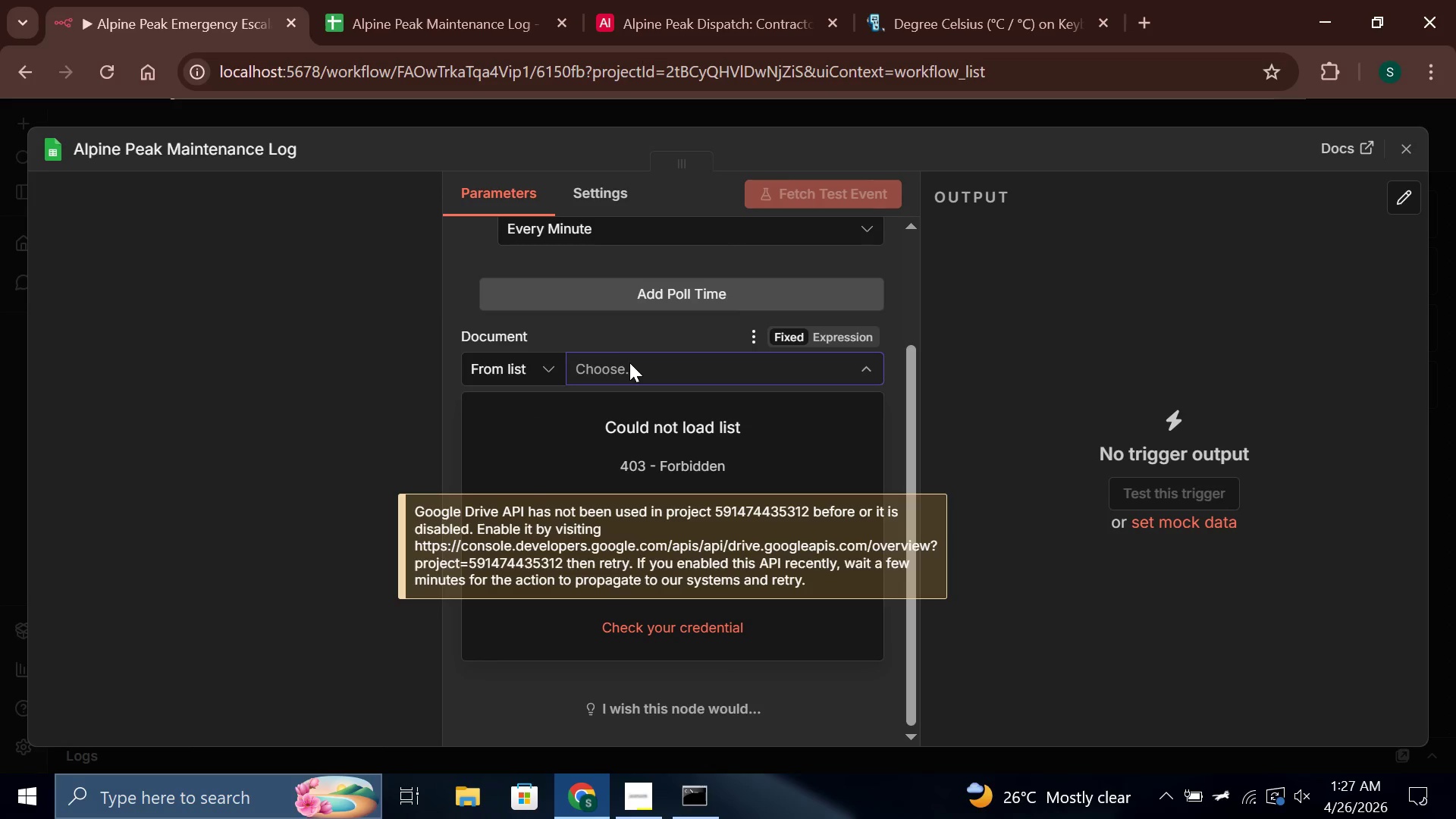 
left_click([612, 331])
 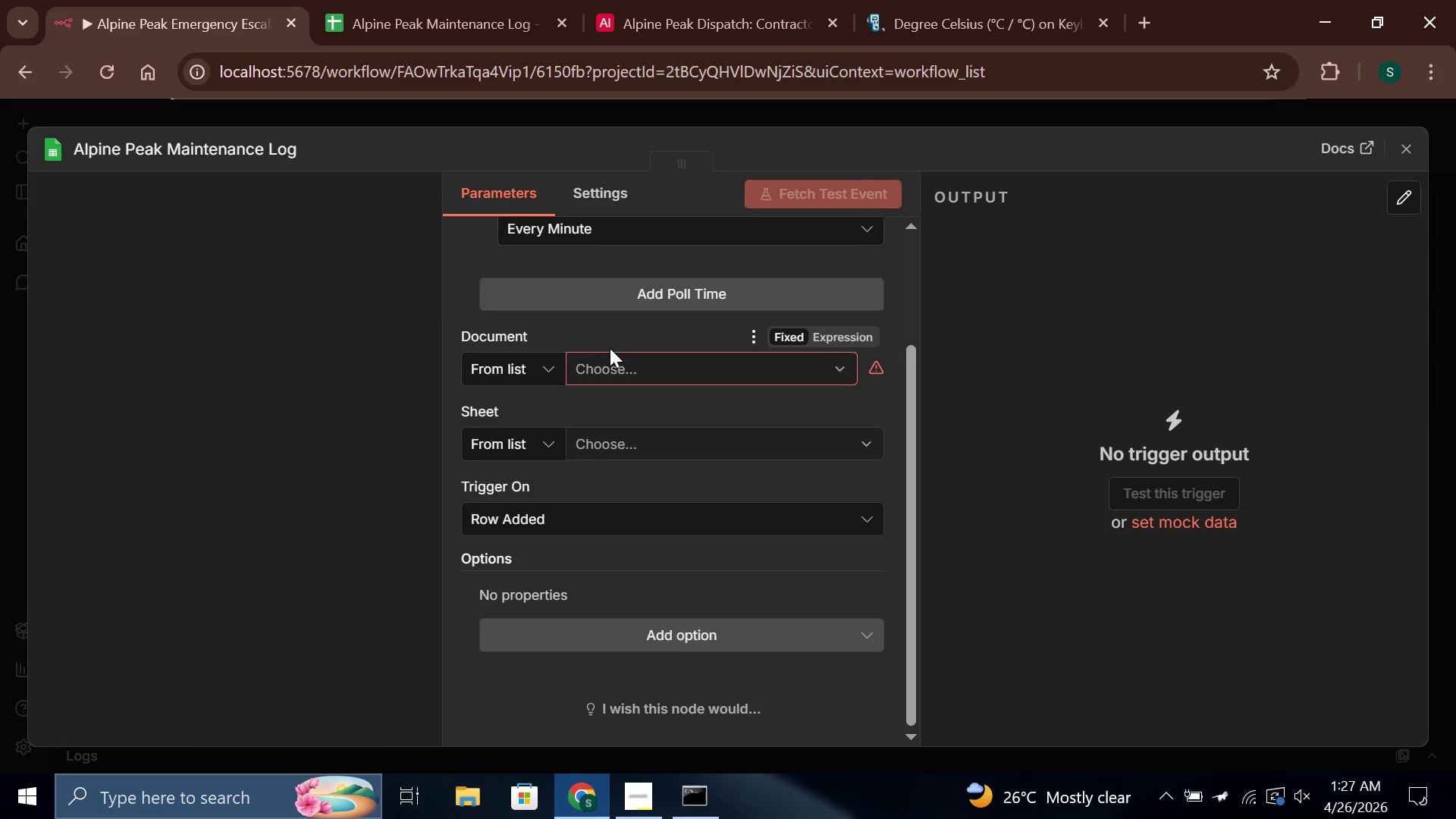 
scroll: coordinate [610, 348], scroll_direction: up, amount: 2.0
 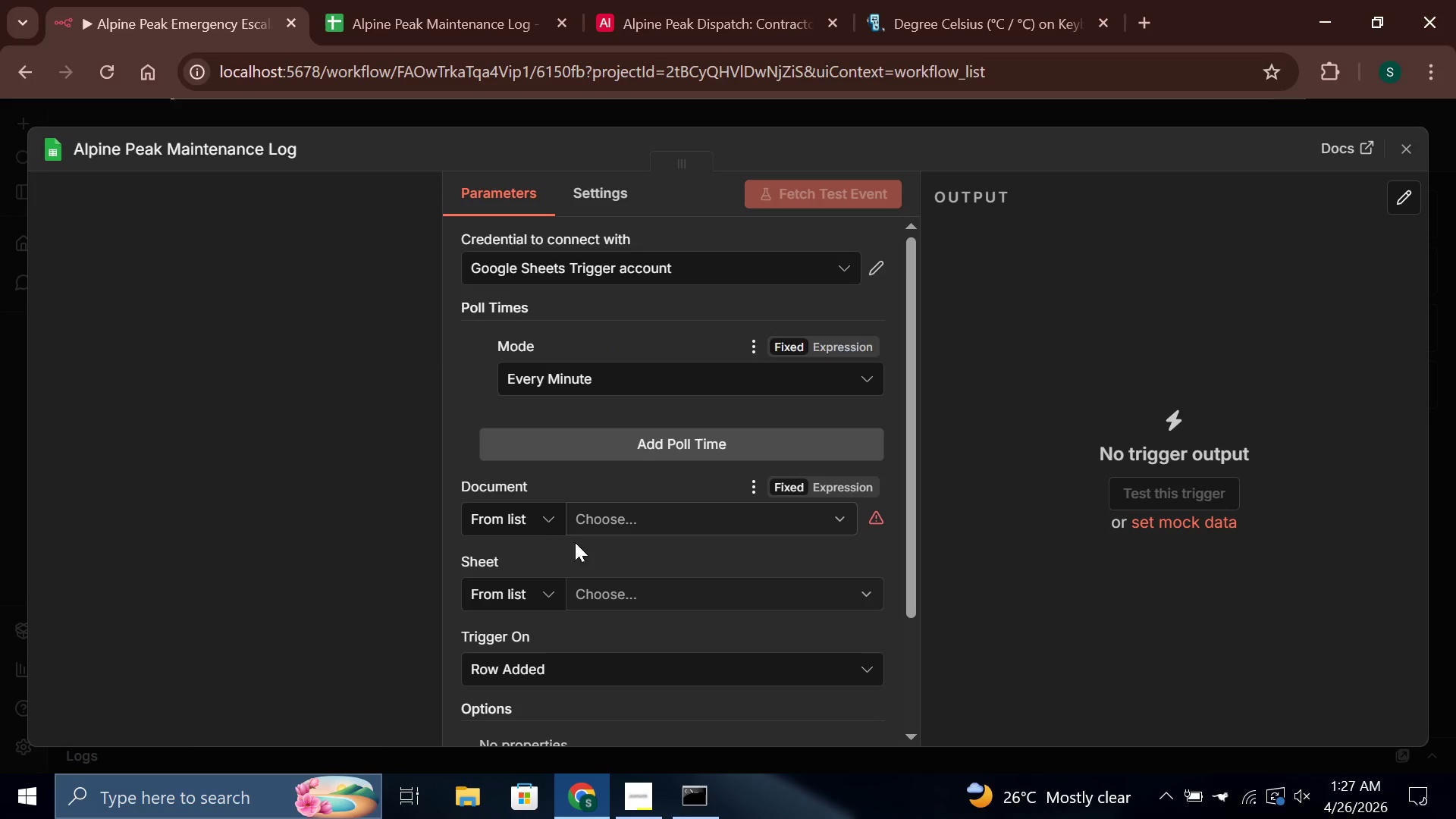 
left_click([536, 530])
 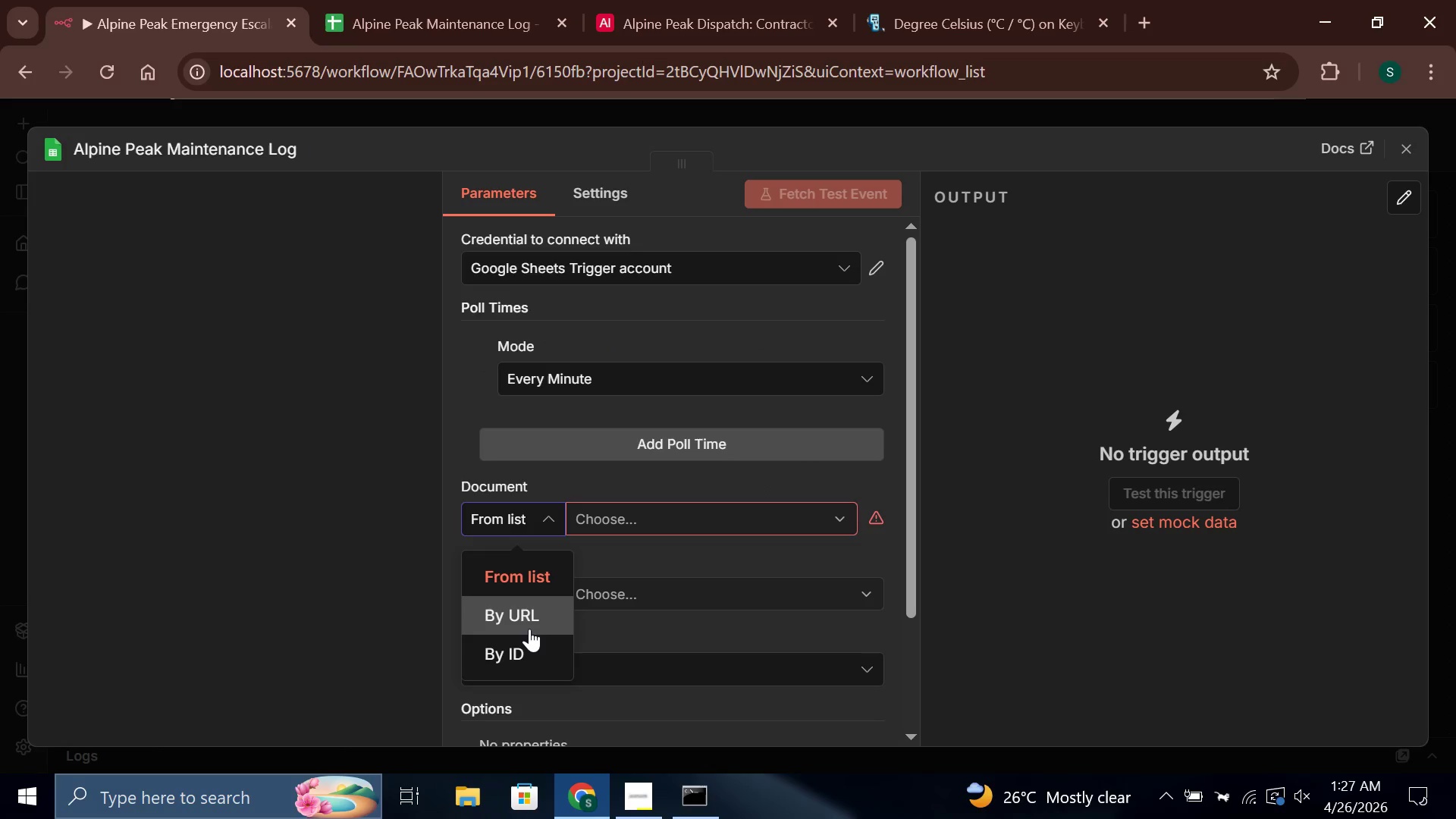 
left_click([528, 621])
 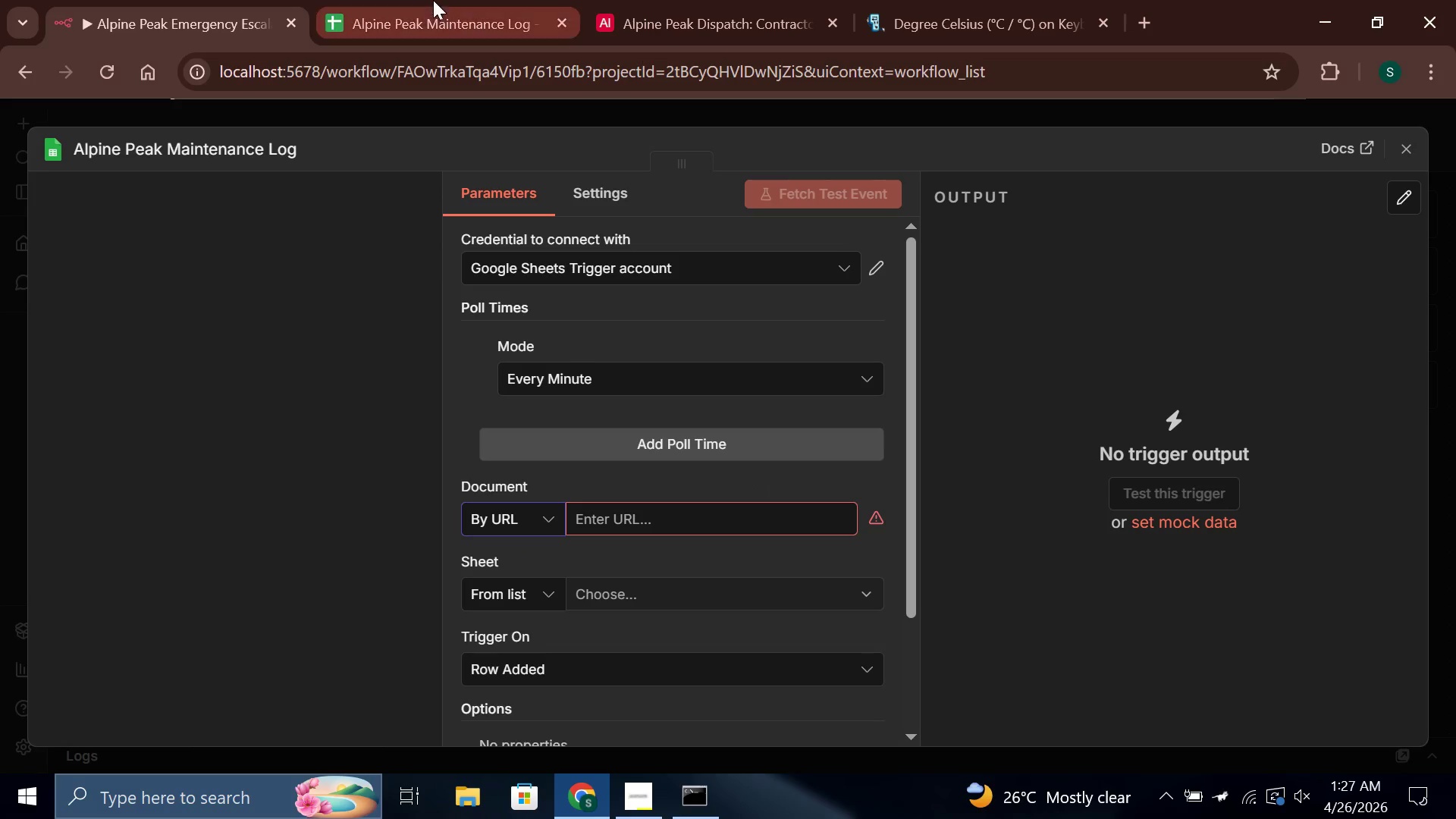 
left_click([431, 0])
 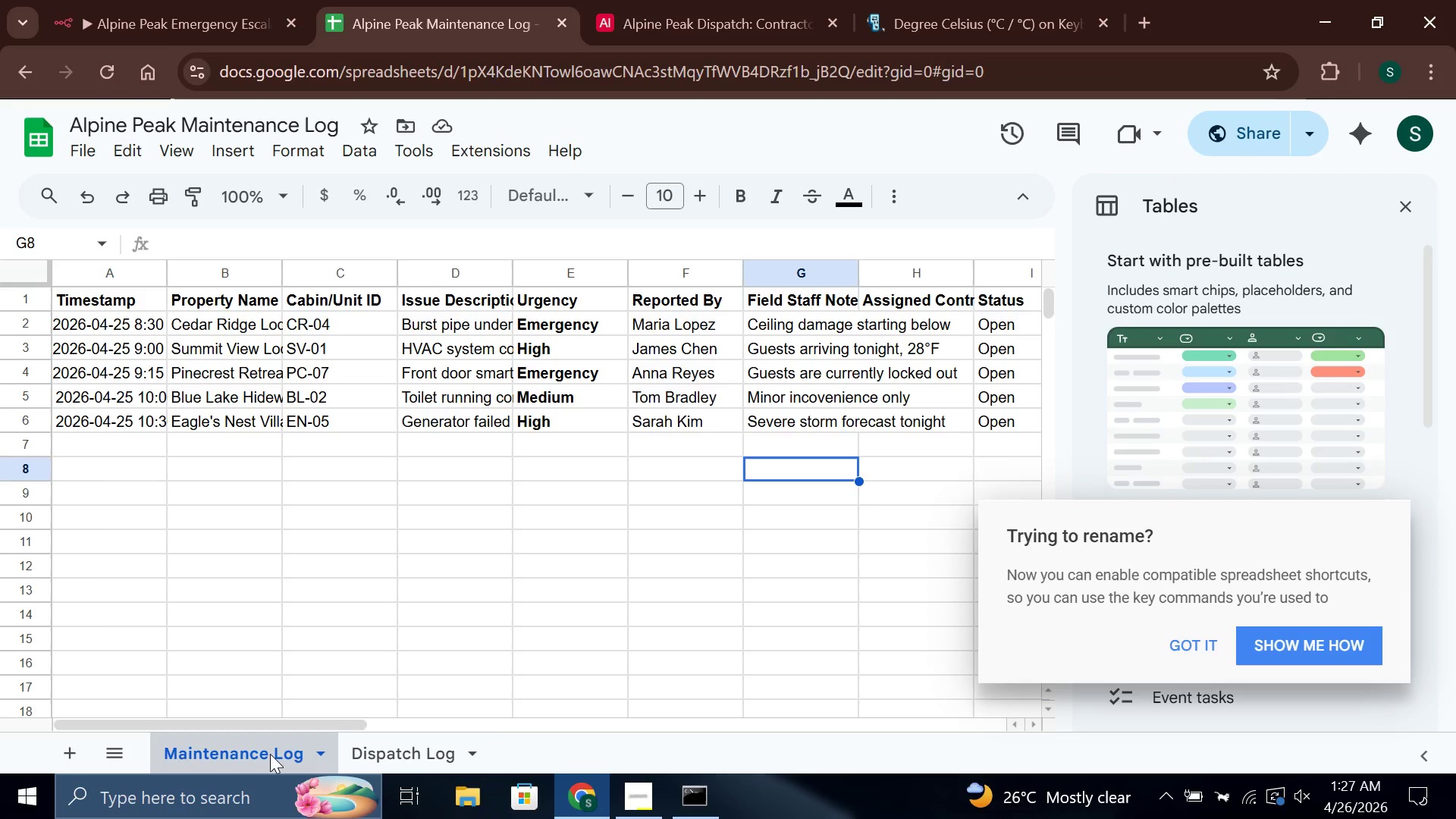 
left_click([1229, 149])
 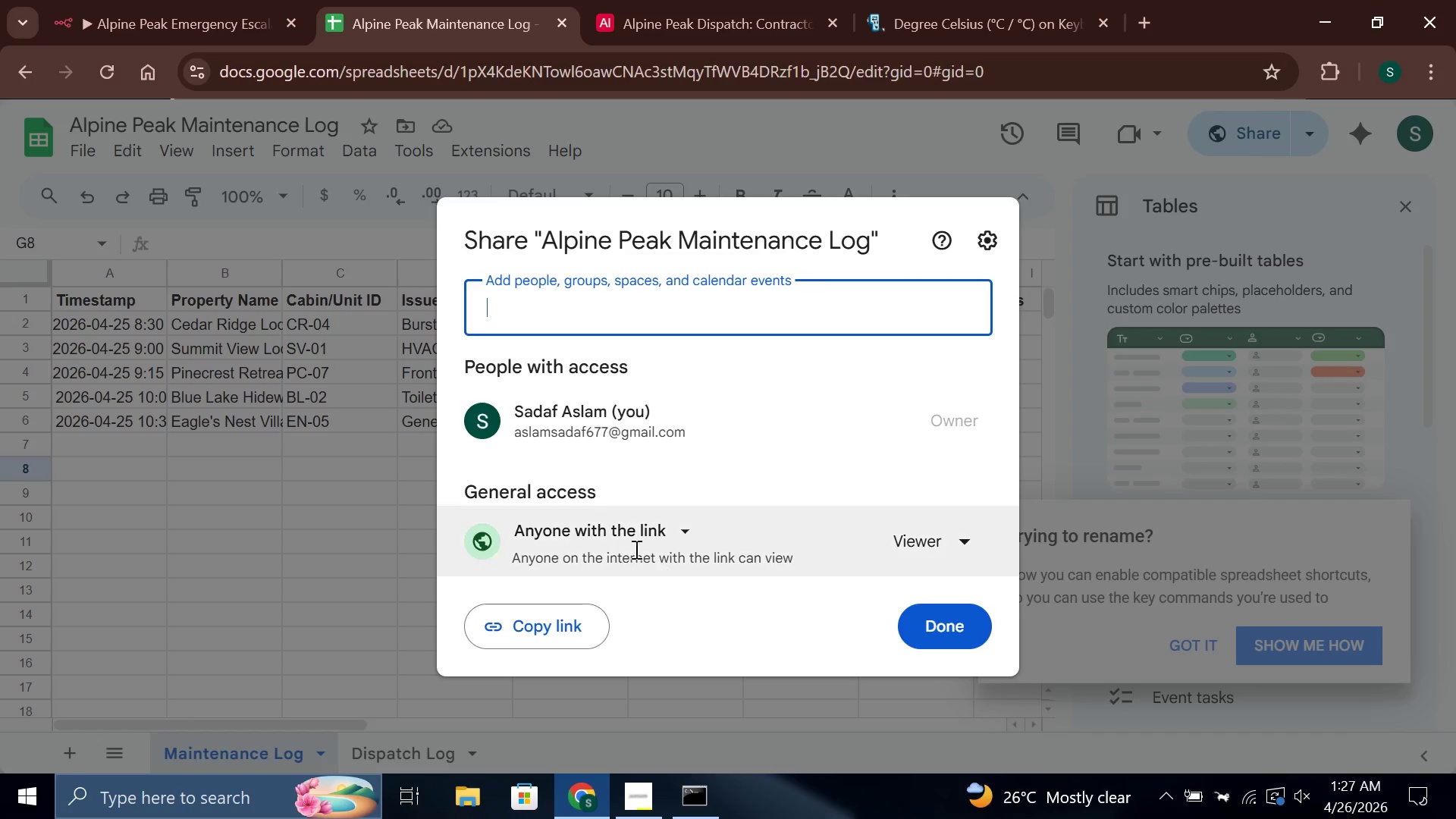 
left_click([578, 623])
 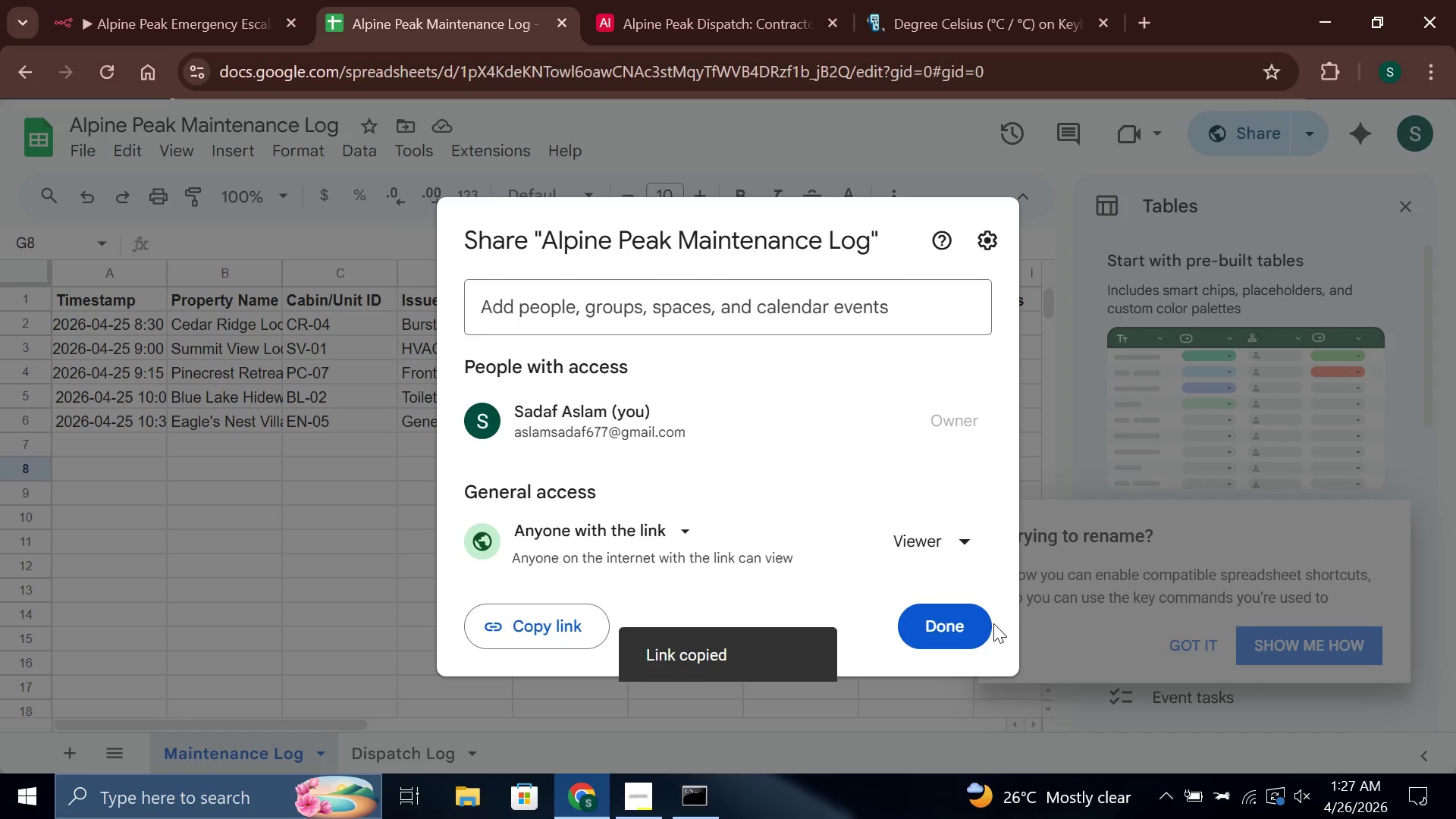 
left_click([965, 623])
 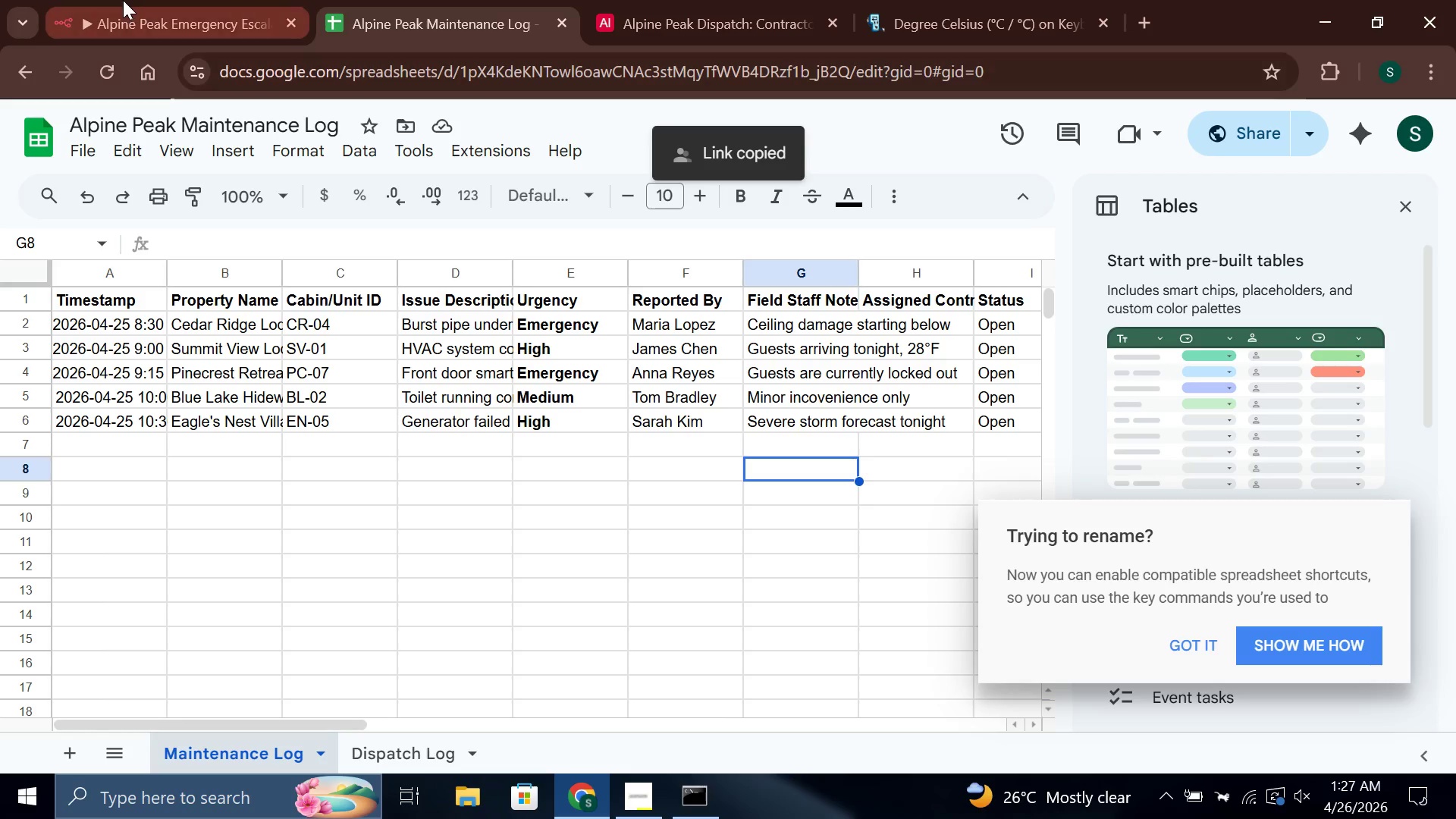 
left_click([123, 0])
 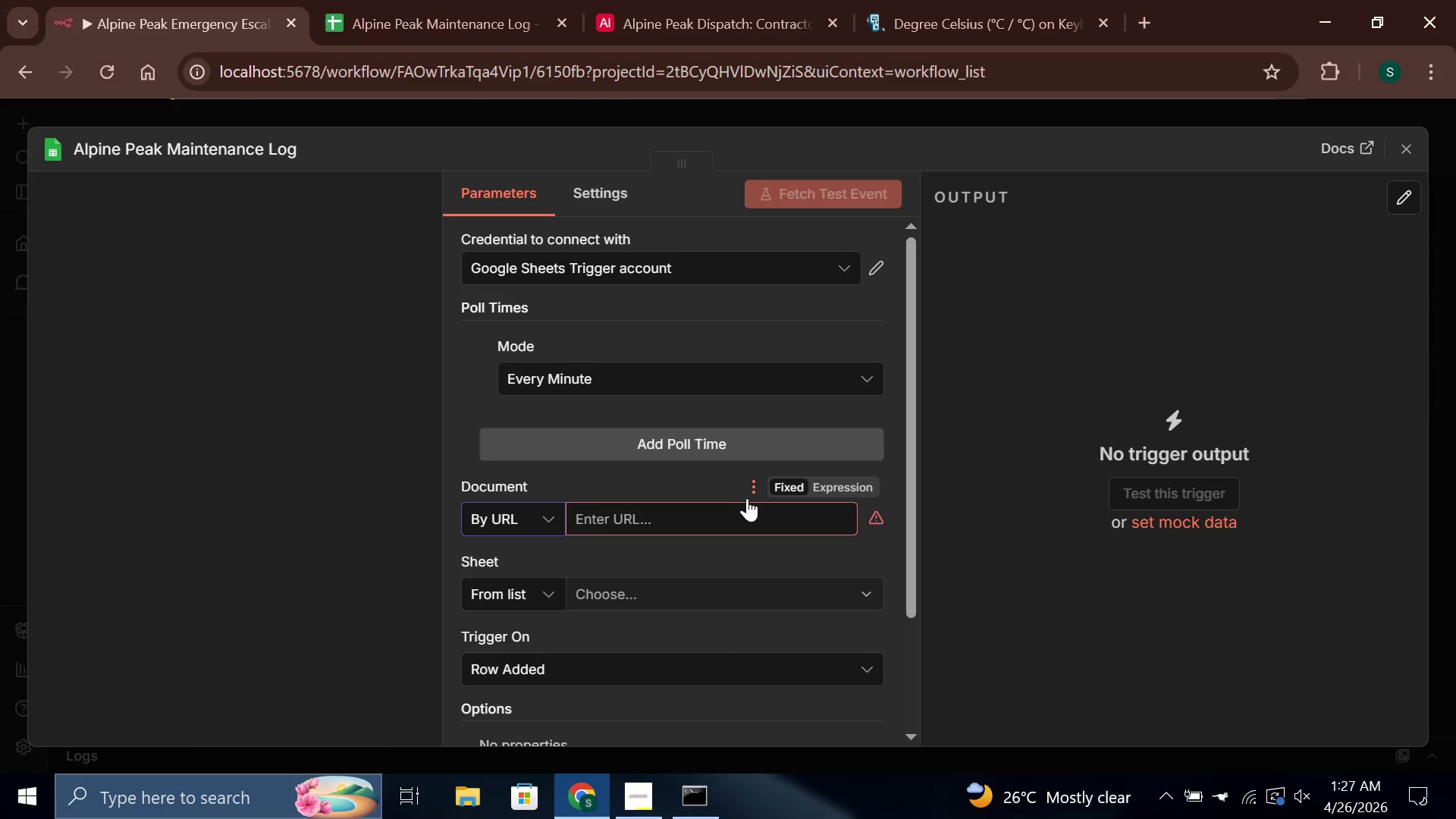 
left_click([752, 506])
 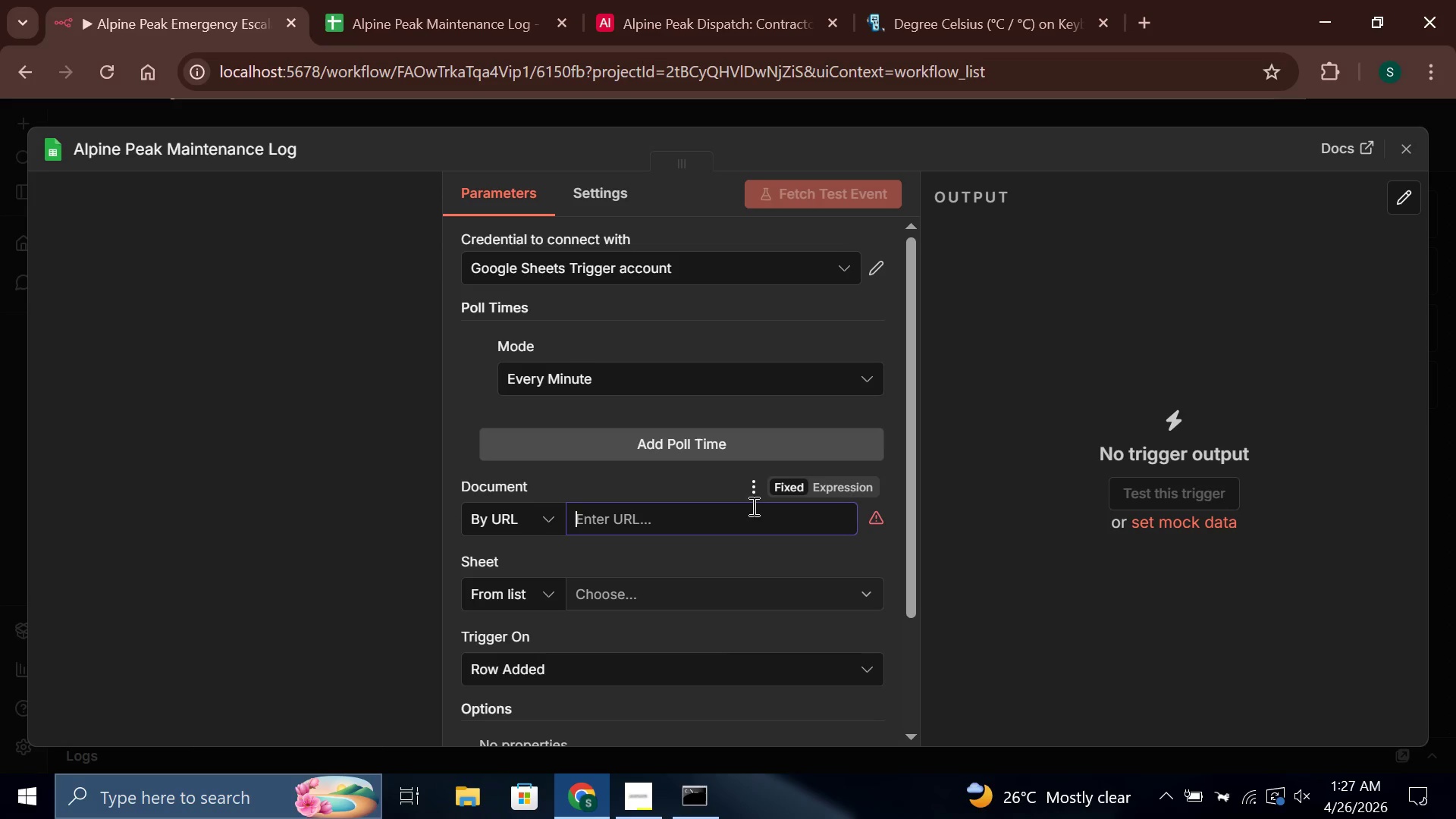 
key(Control+V)
 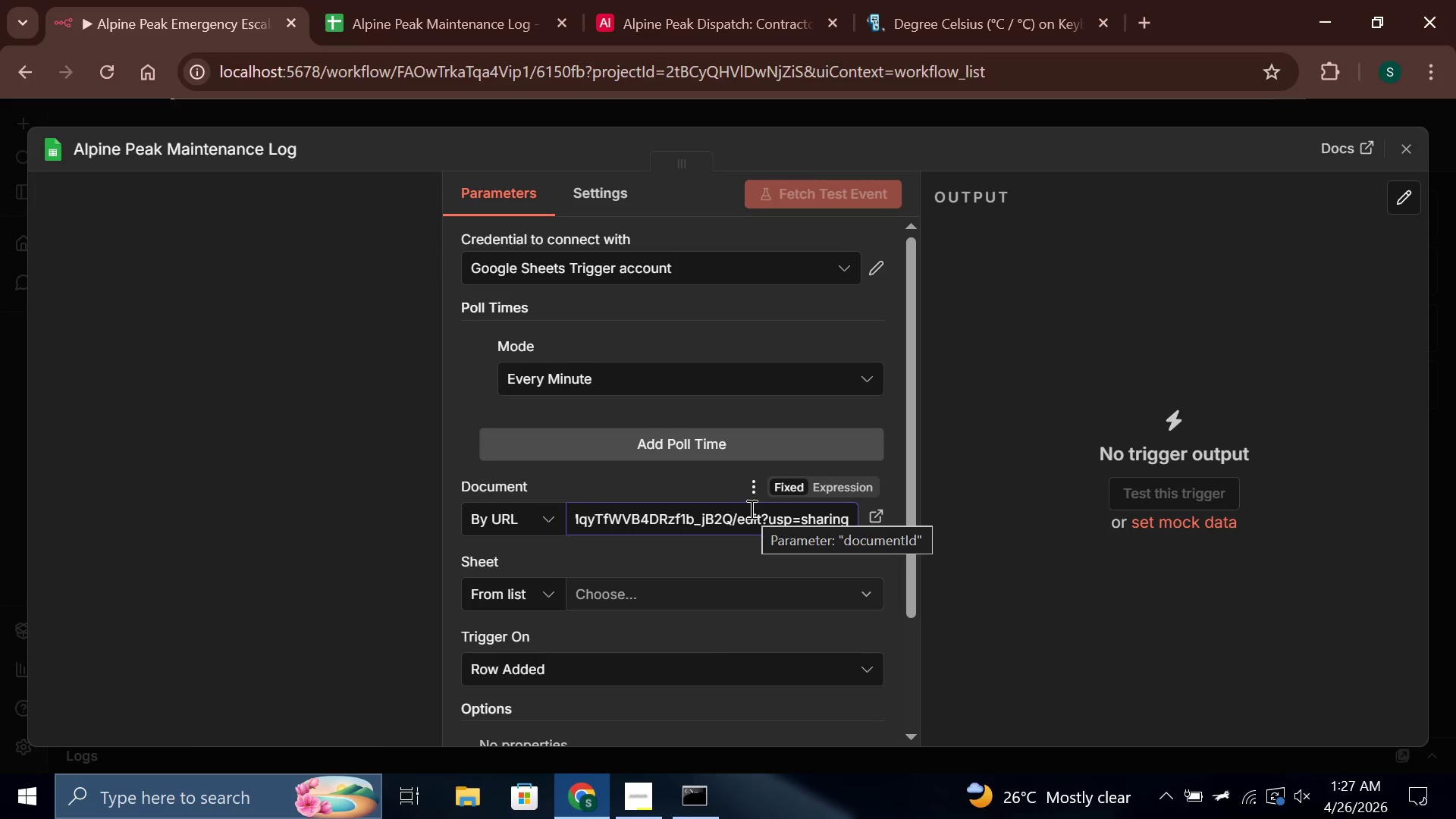 
wait(7.92)
 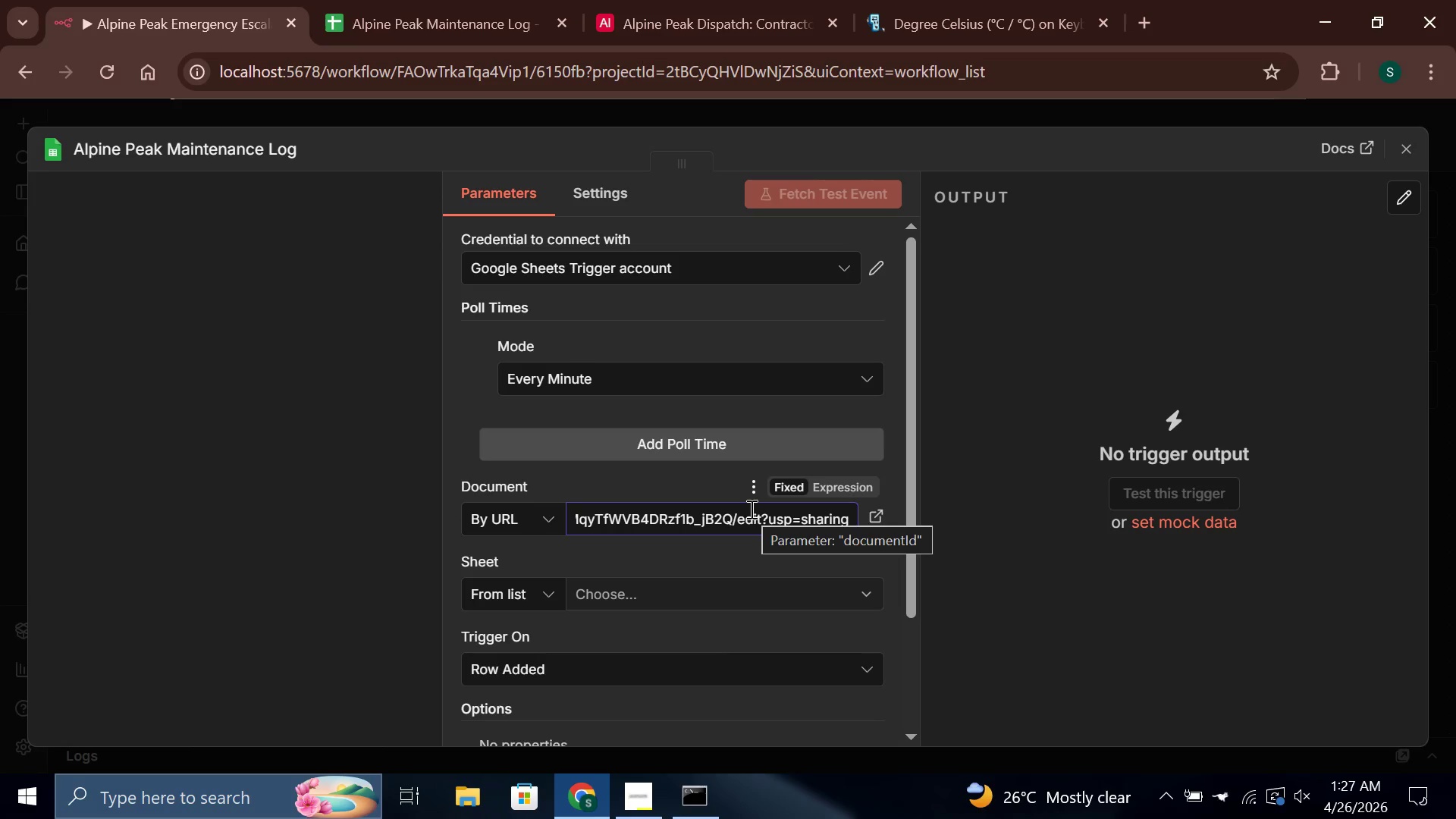 
left_click([703, 595])
 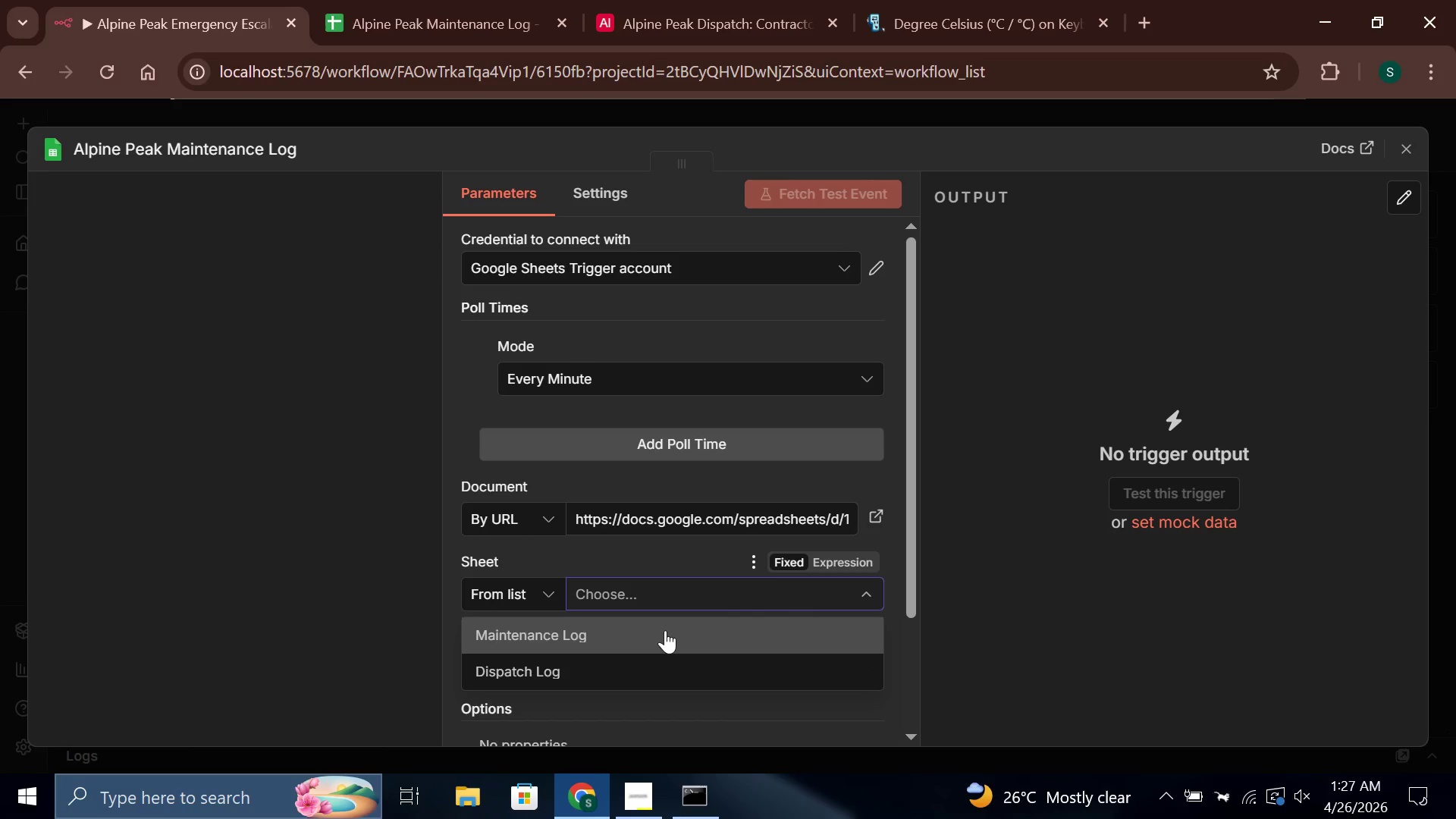 
left_click([656, 630])
 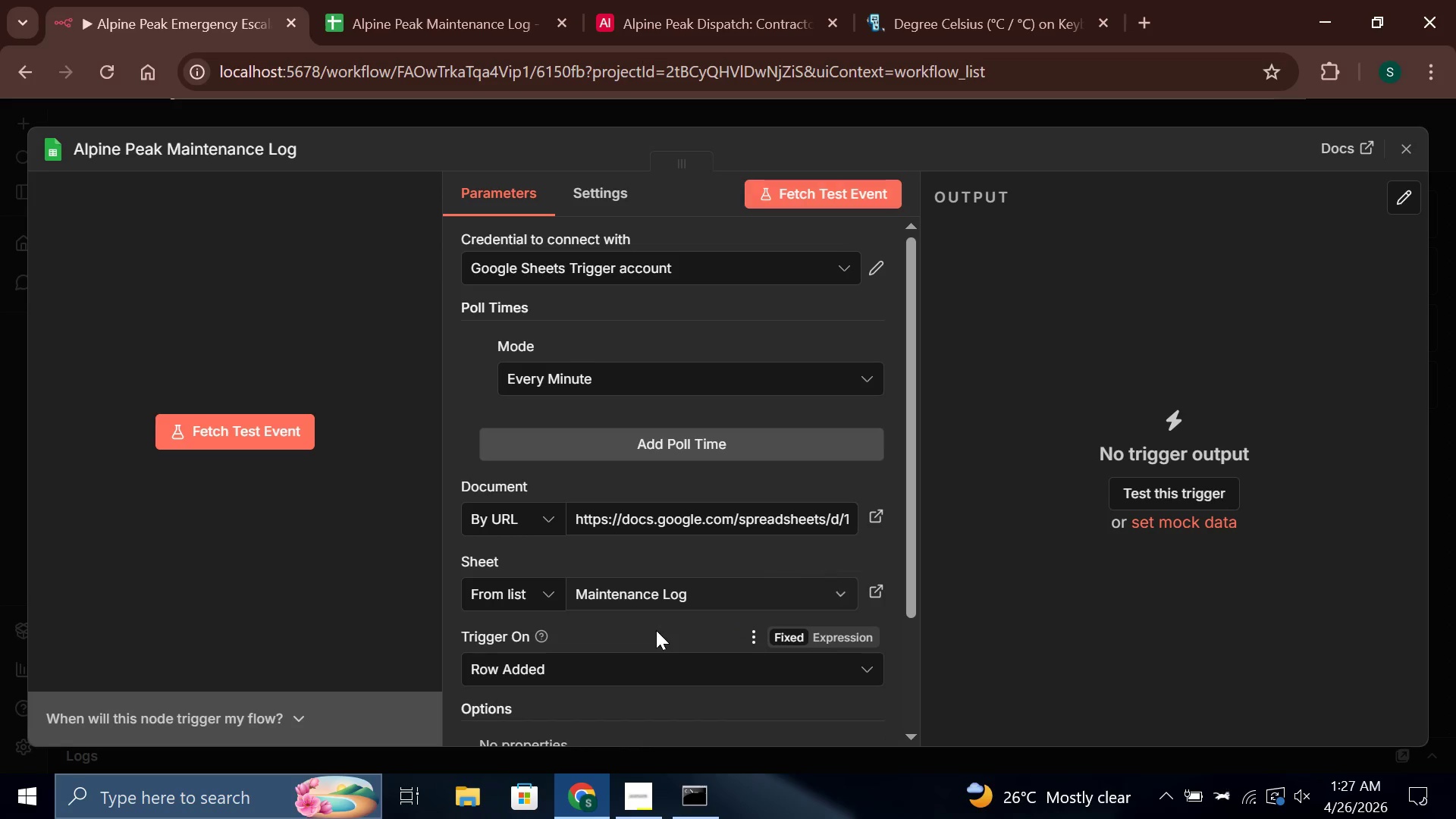 
scroll: coordinate [656, 630], scroll_direction: down, amount: 2.0
 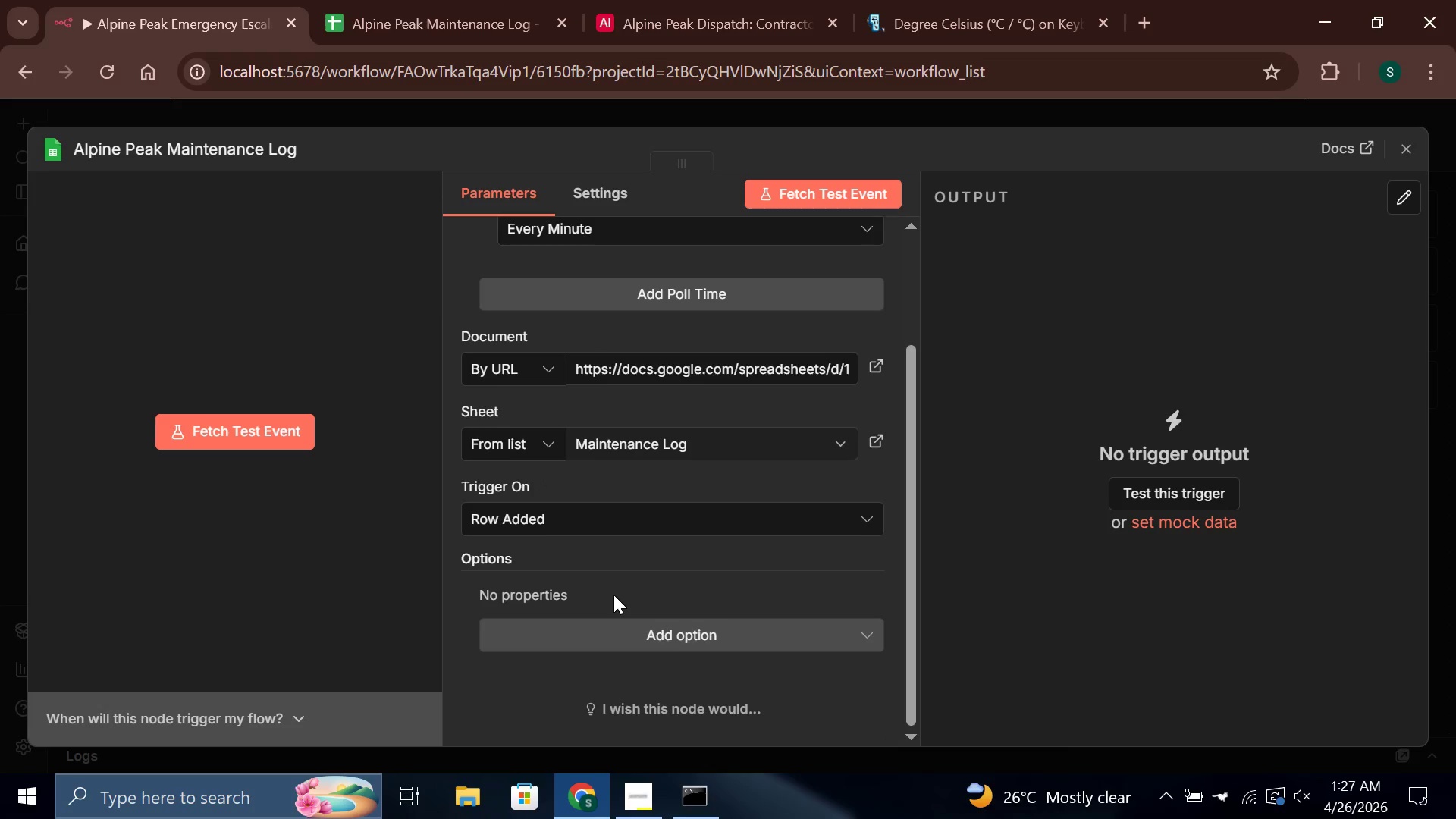 
scroll: coordinate [613, 595], scroll_direction: up, amount: 2.0
 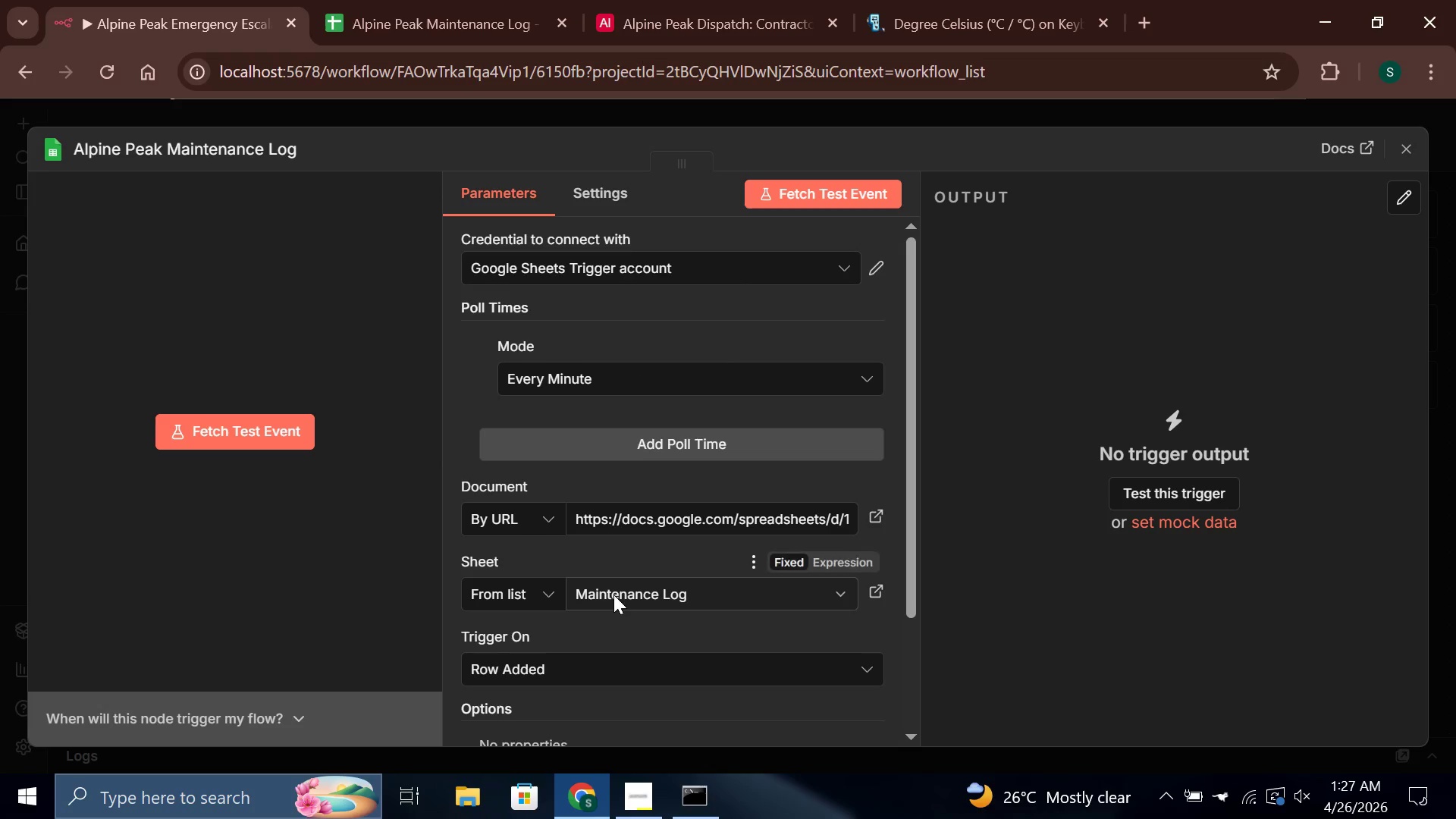 
scroll: coordinate [613, 595], scroll_direction: down, amount: 2.0
 